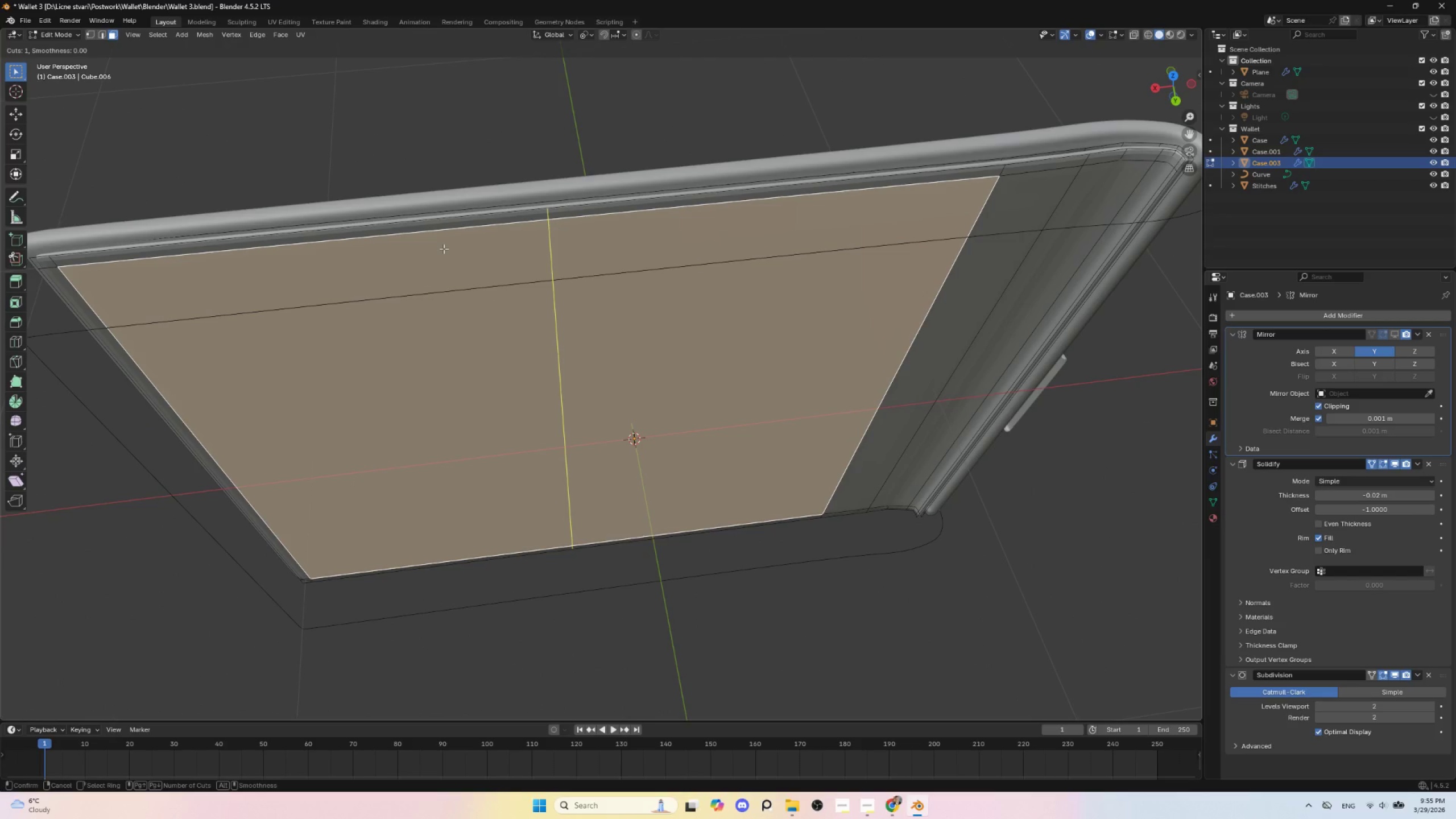 
key(Escape)
type(gy)
key(Escape)
 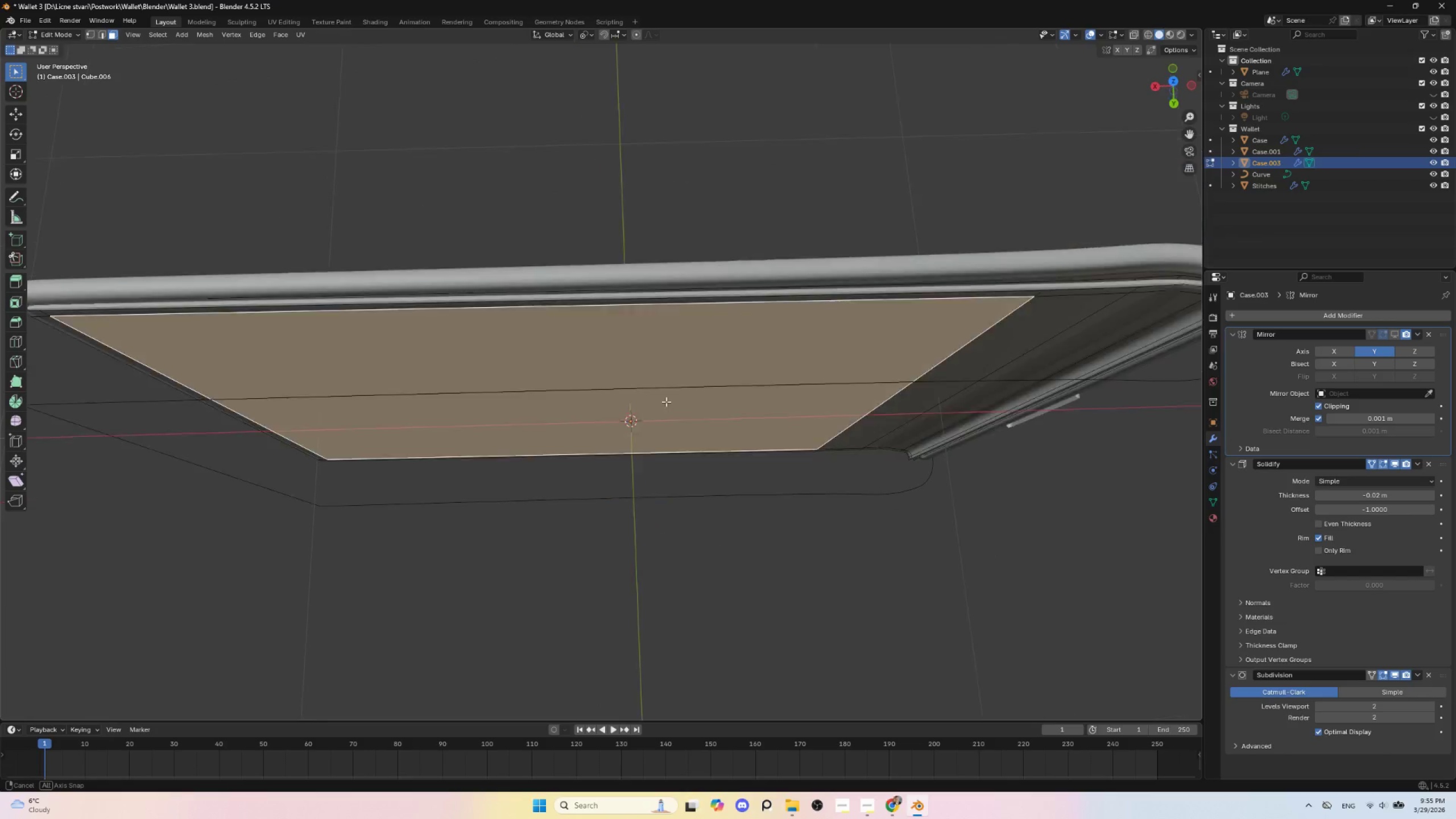 
hold_key(key=AltLeft, duration=0.45)
 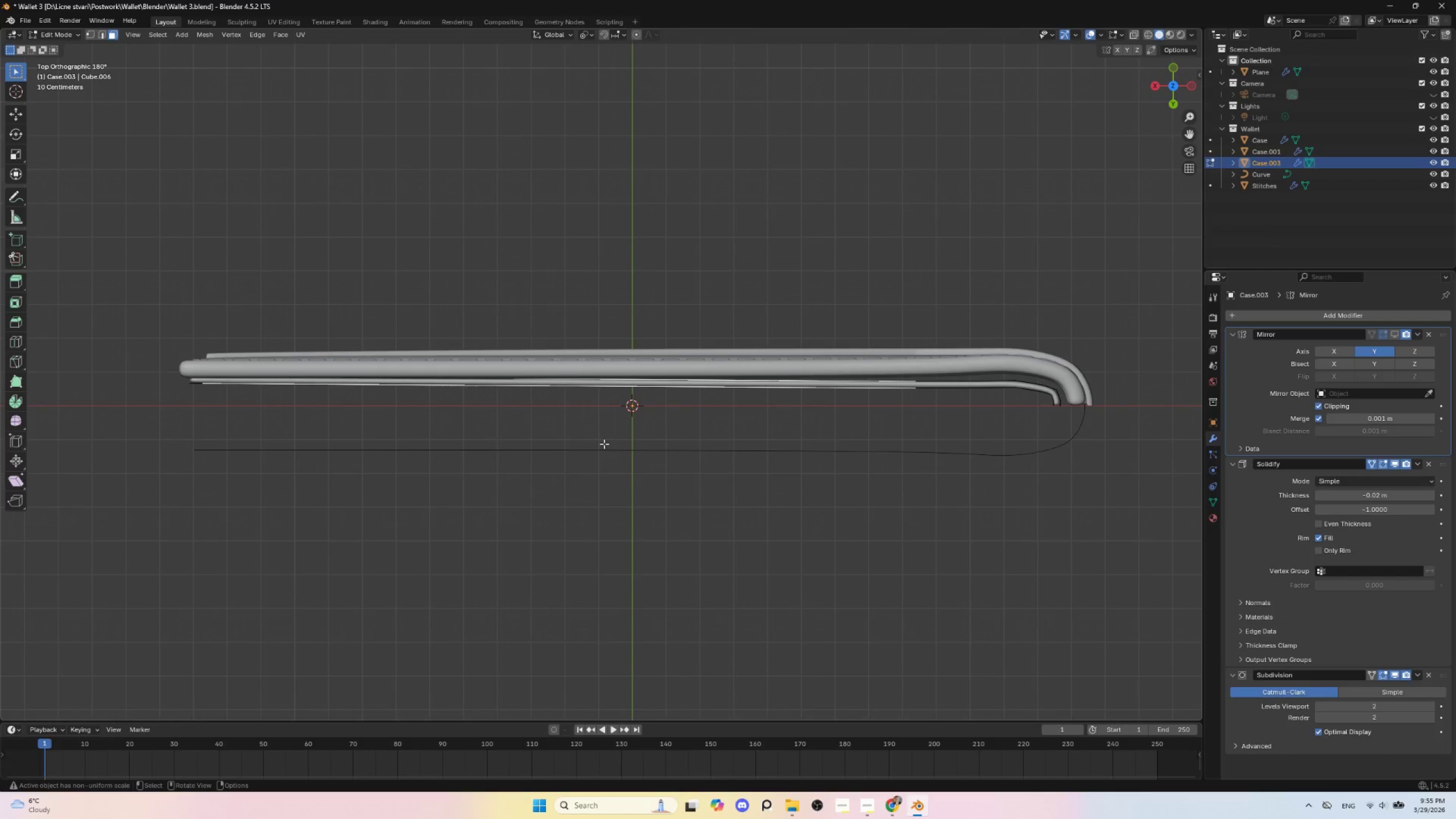 
type(gy)
 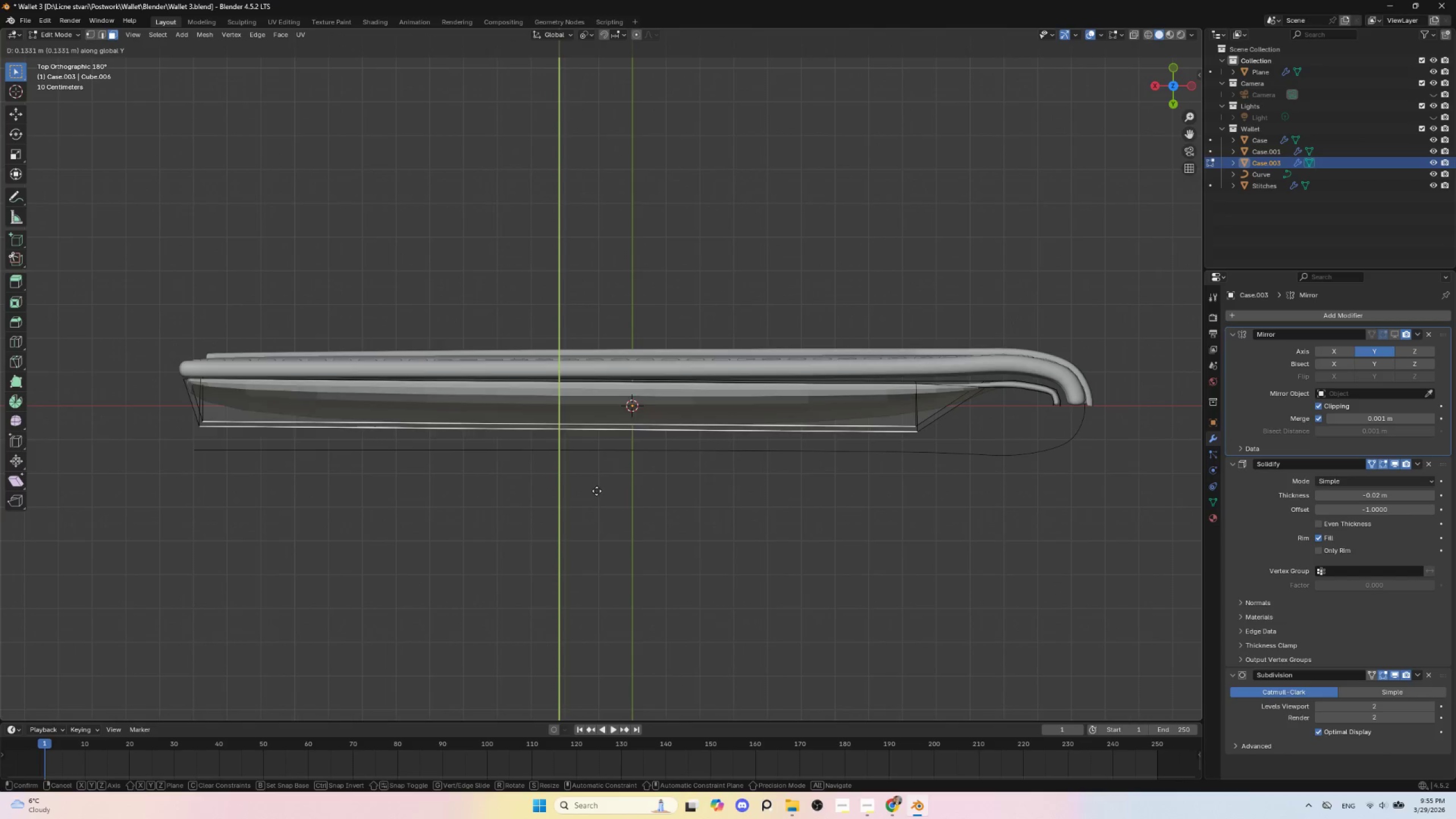 
key(Escape)
 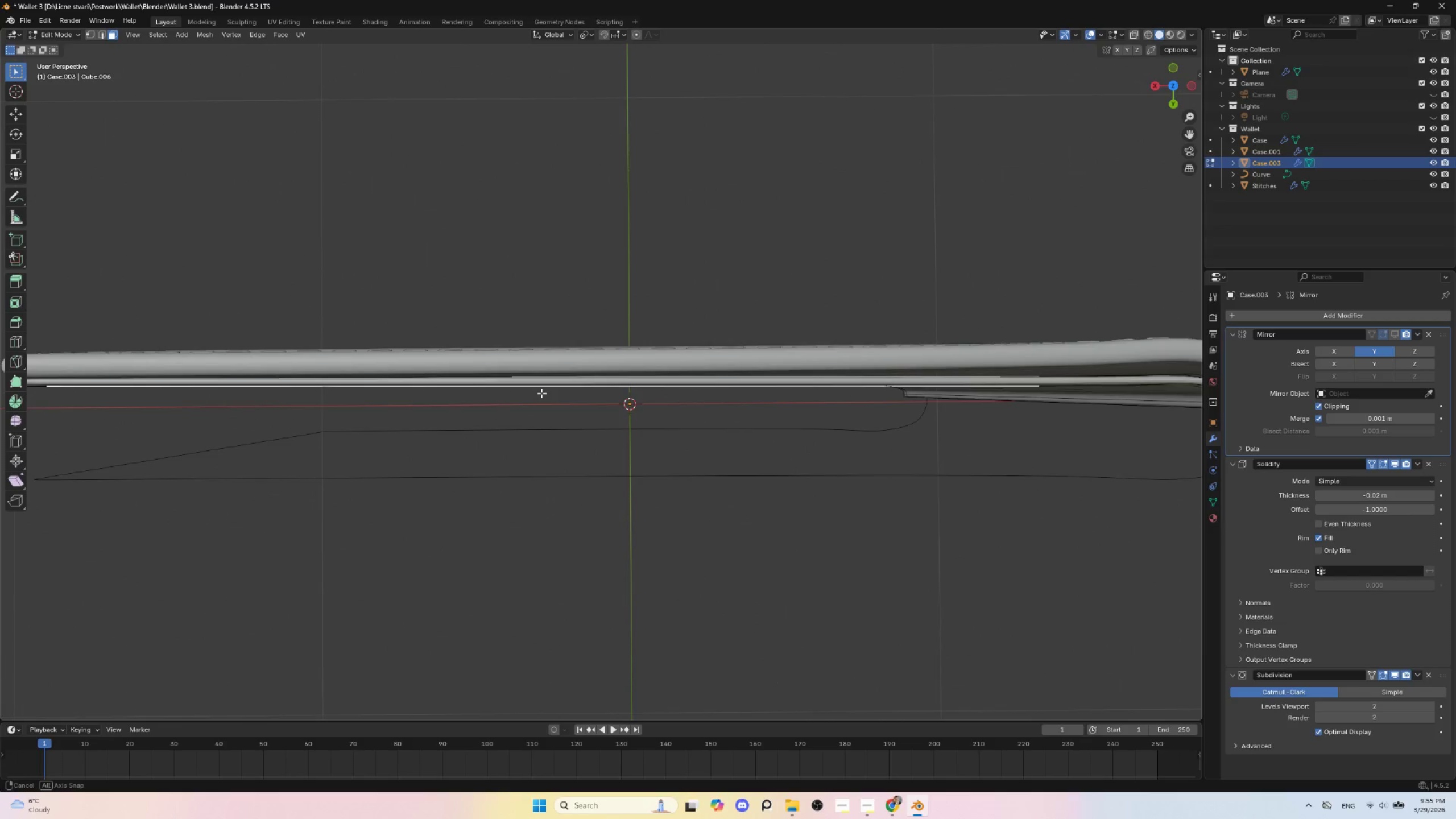 
wait(5.3)
 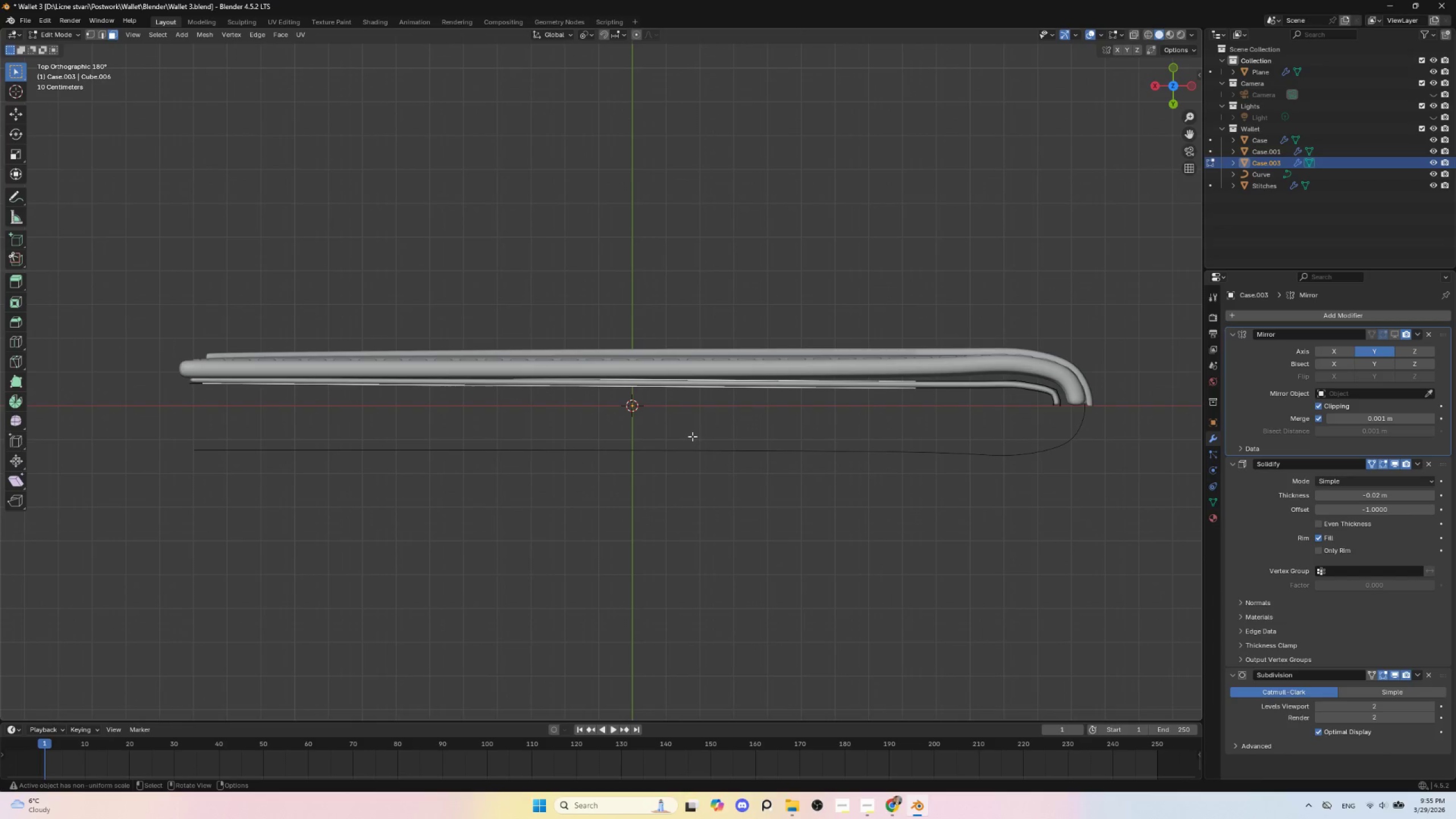 
key(Tab)
 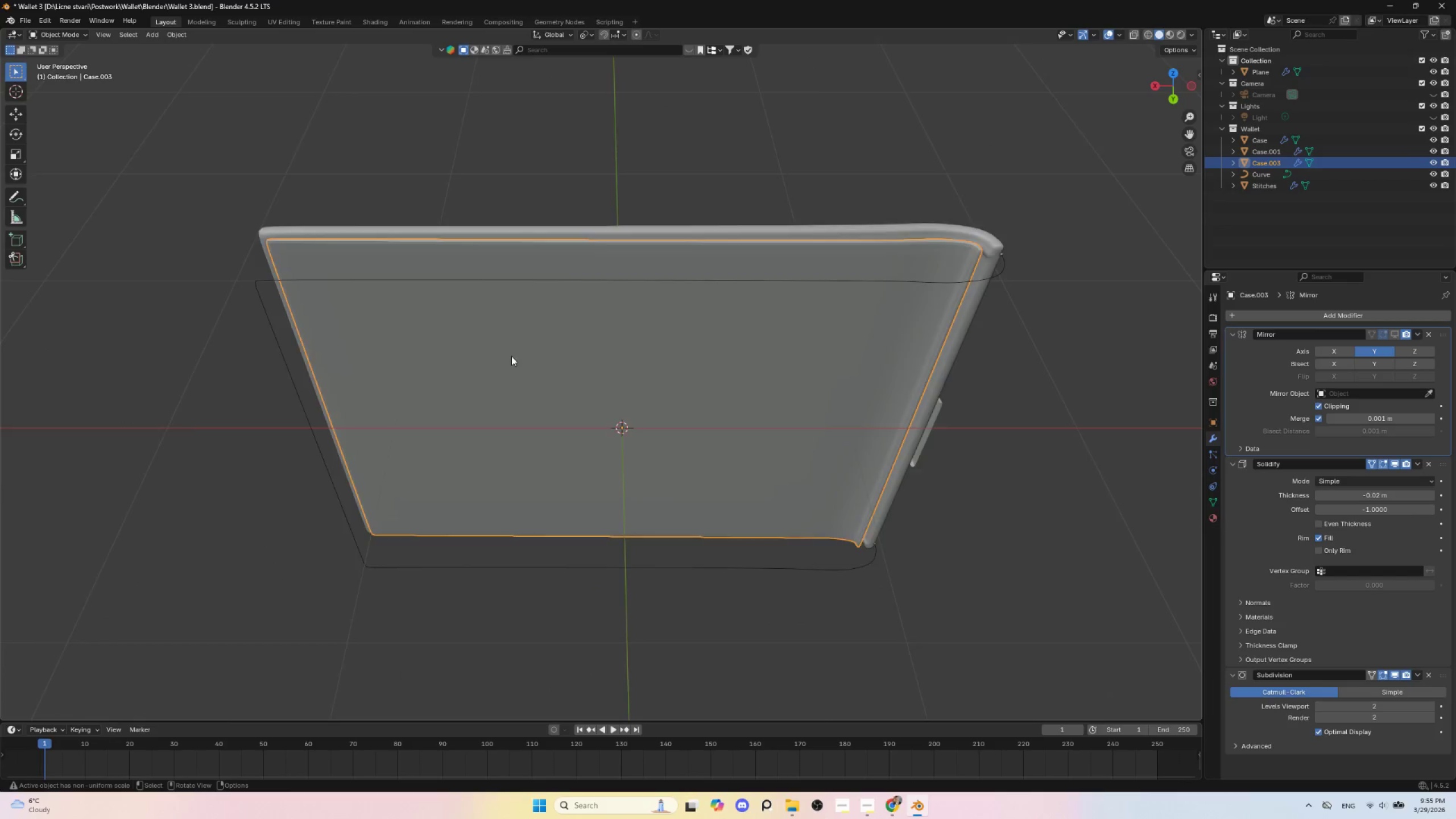 
scroll: coordinate [511, 361], scroll_direction: down, amount: 4.0
 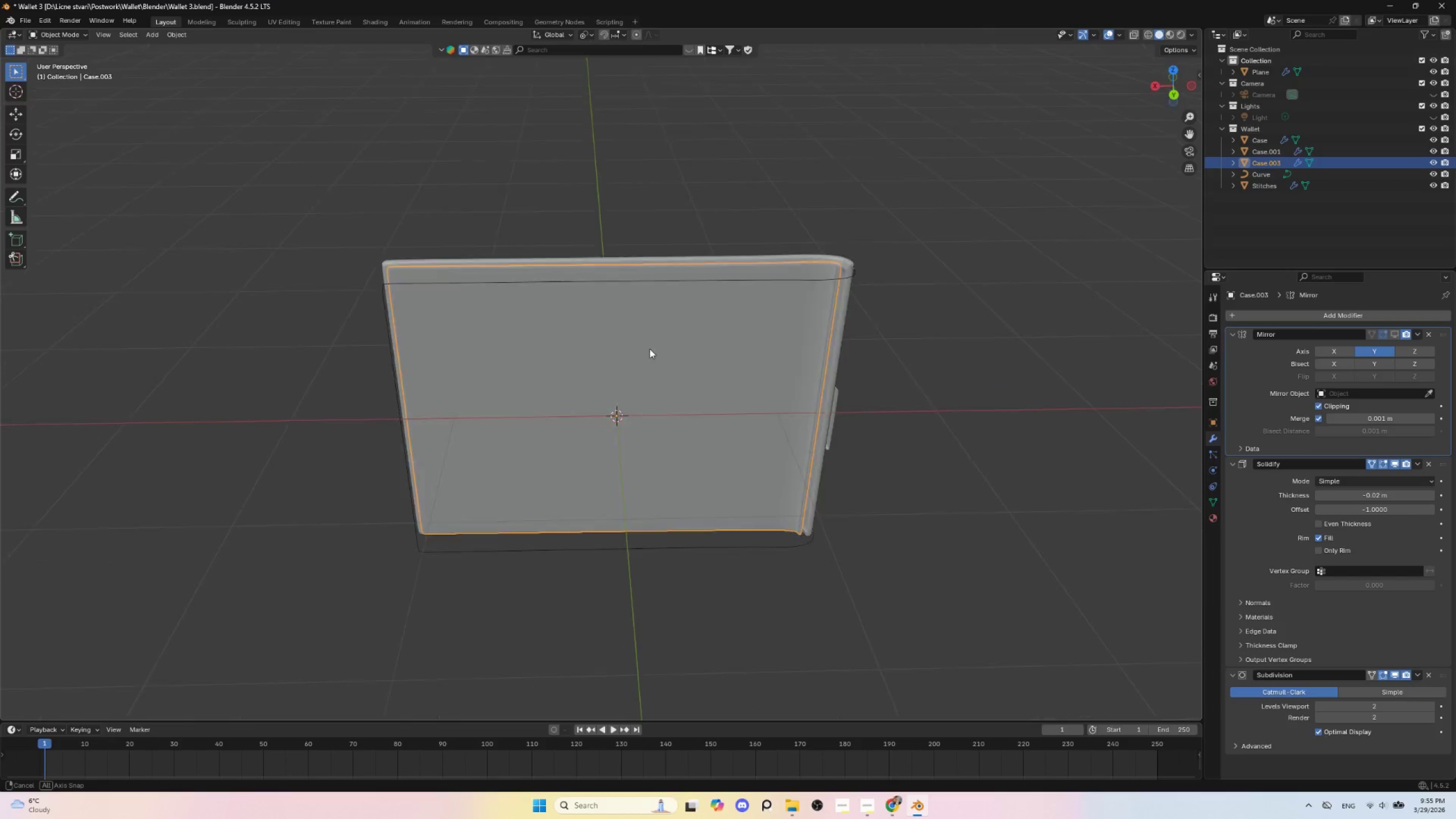 
hold_key(key=AltLeft, duration=0.45)
 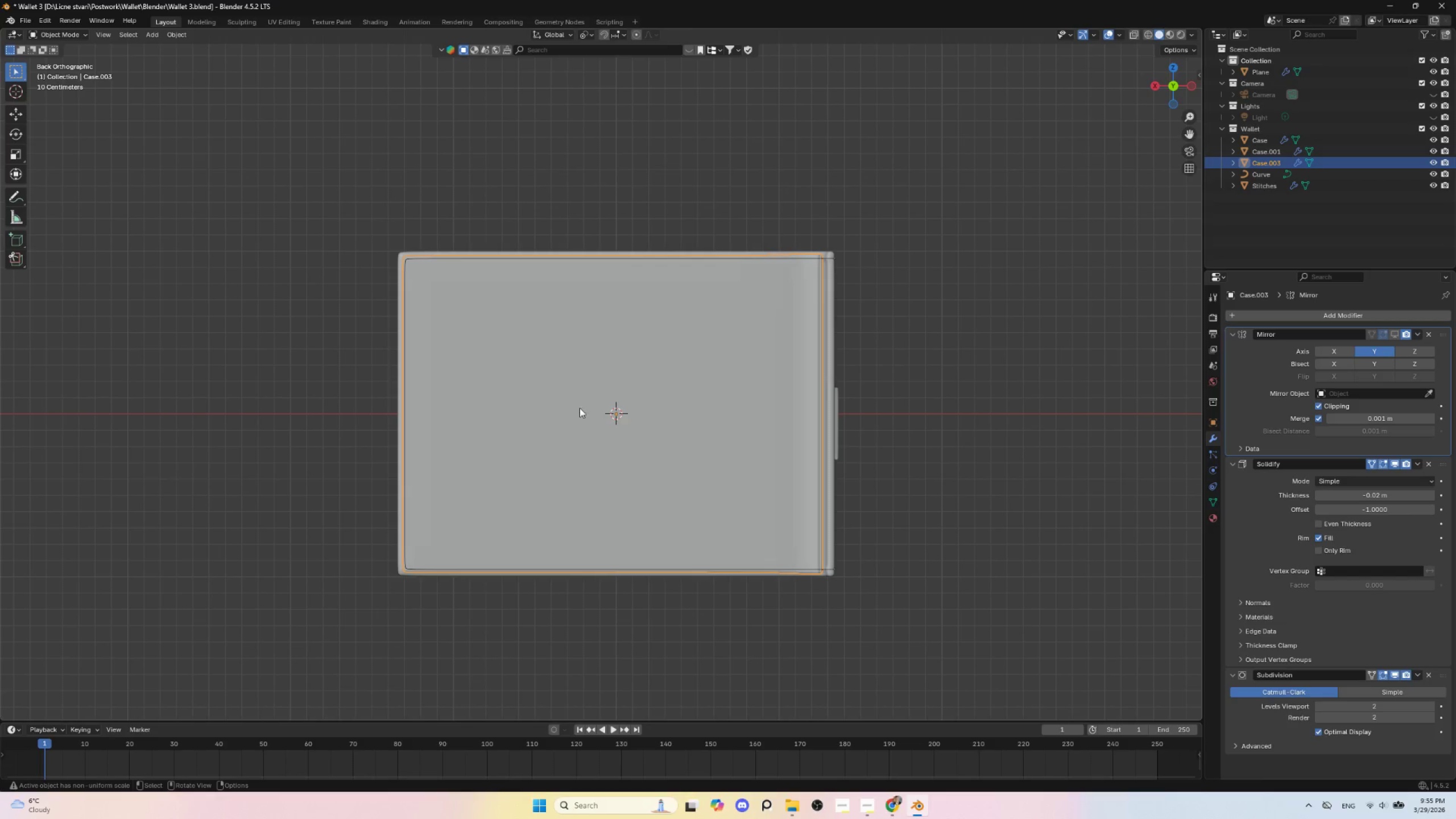 
wait(18.44)
 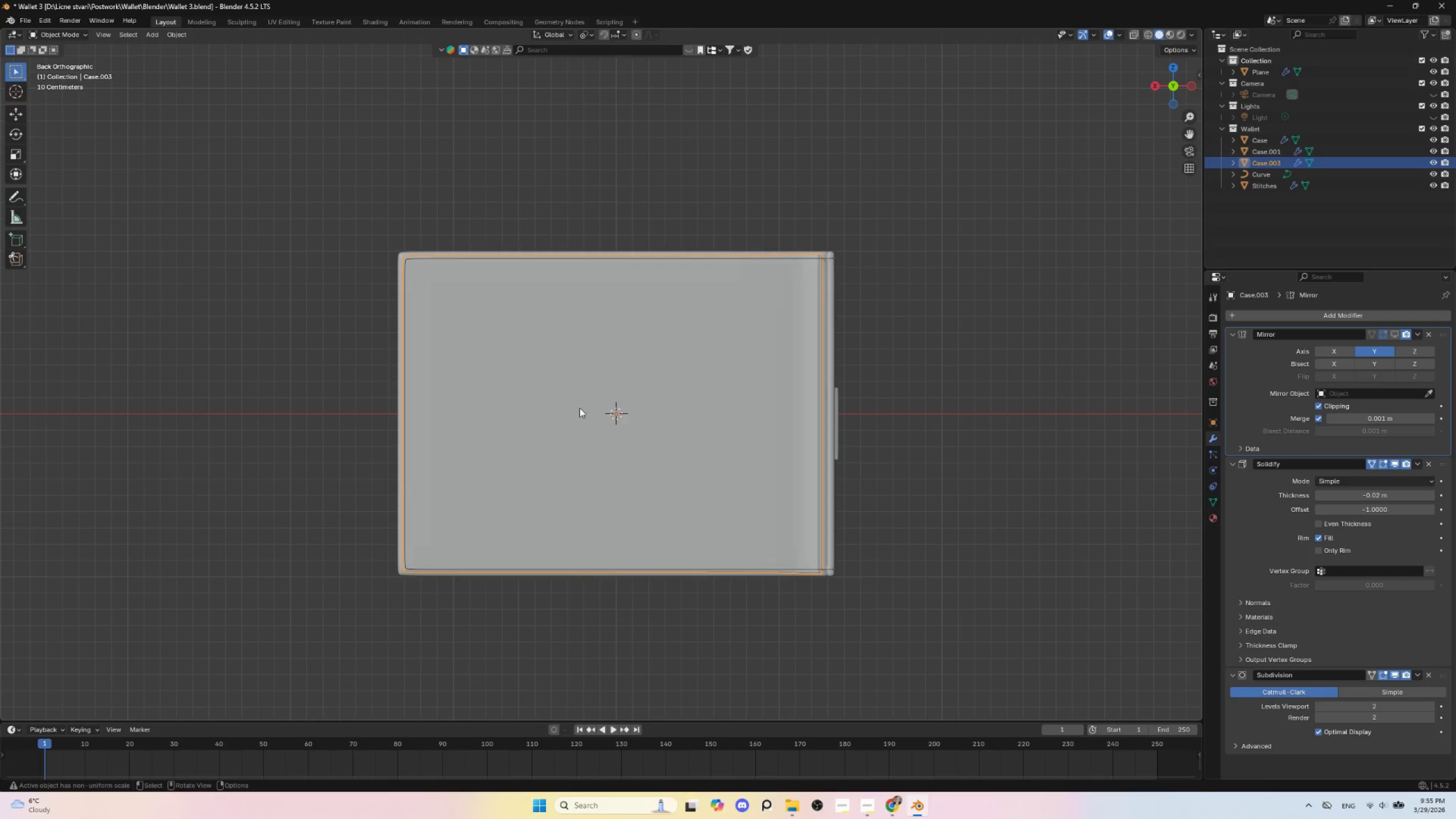 
left_click([519, 457])
 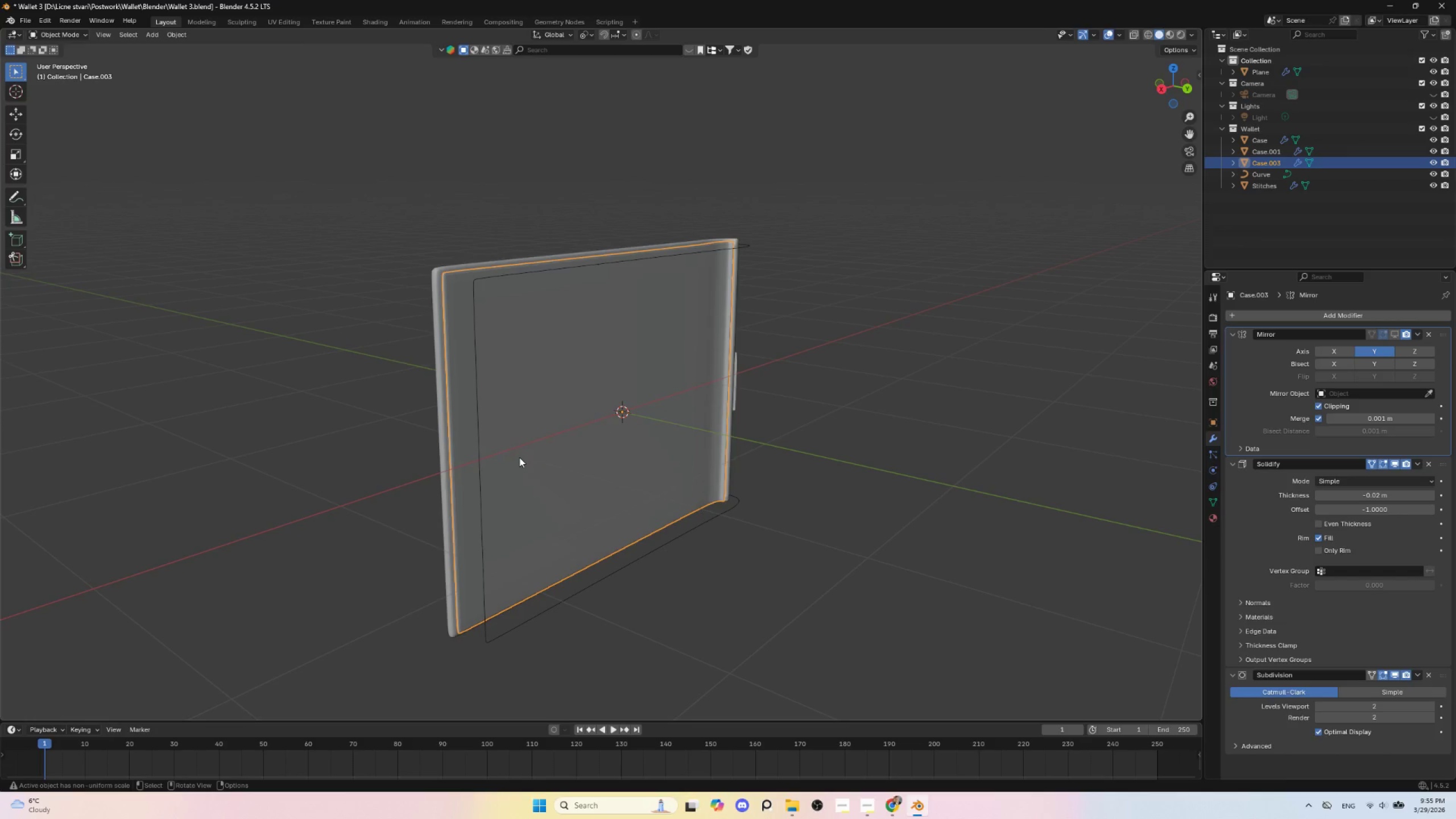 
key(Tab)
 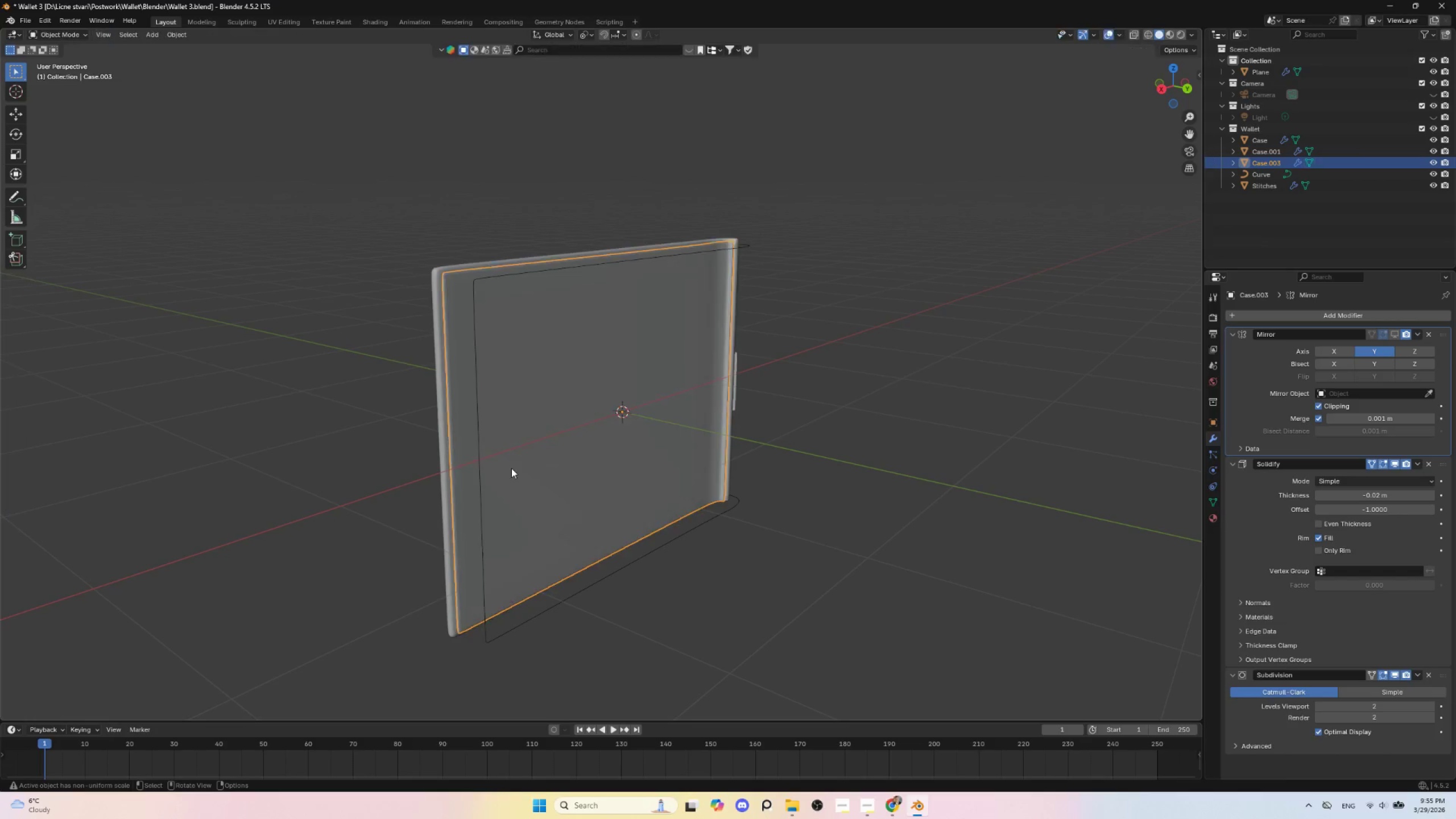 
key(Tab)
 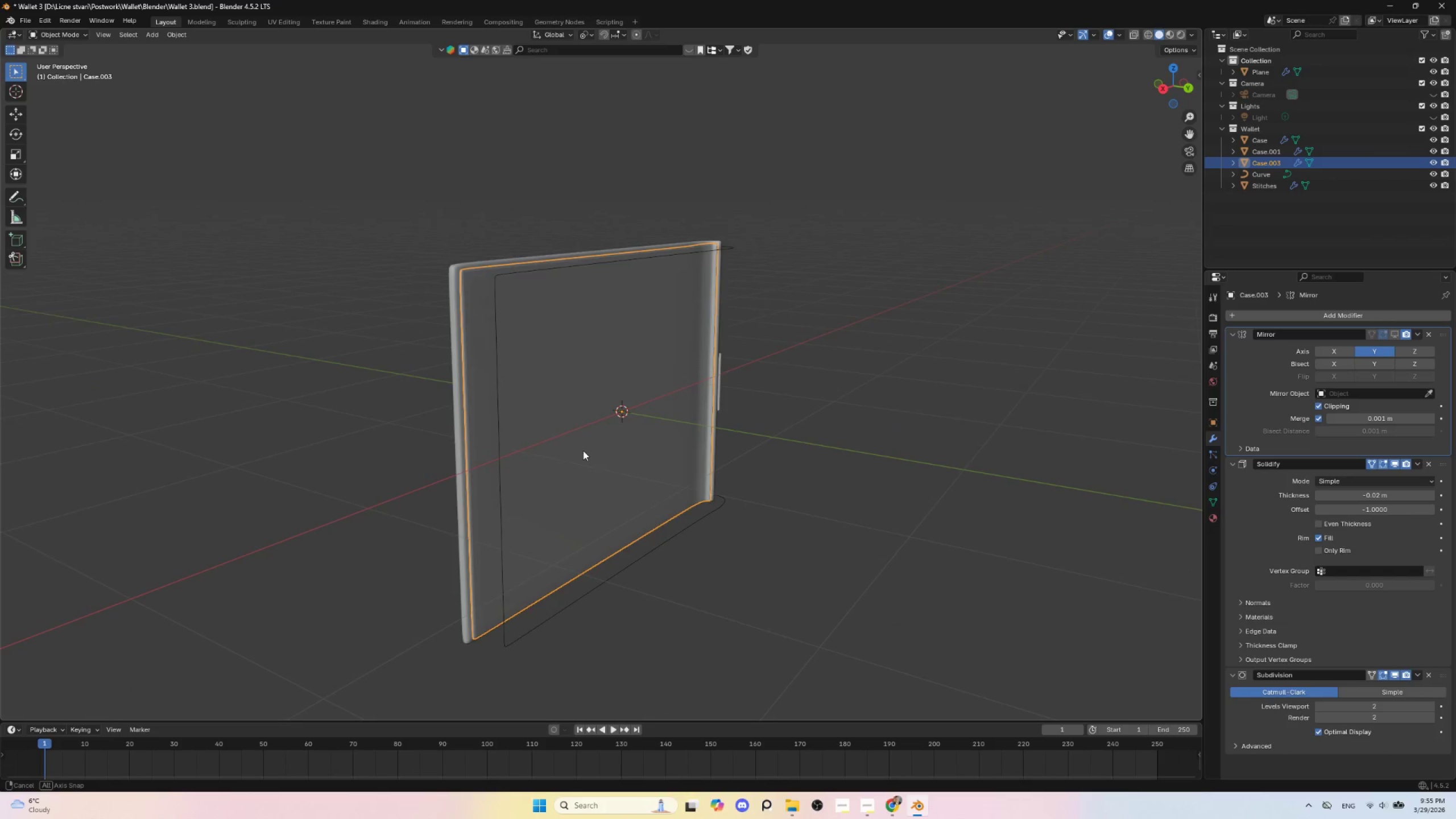 
wait(13.31)
 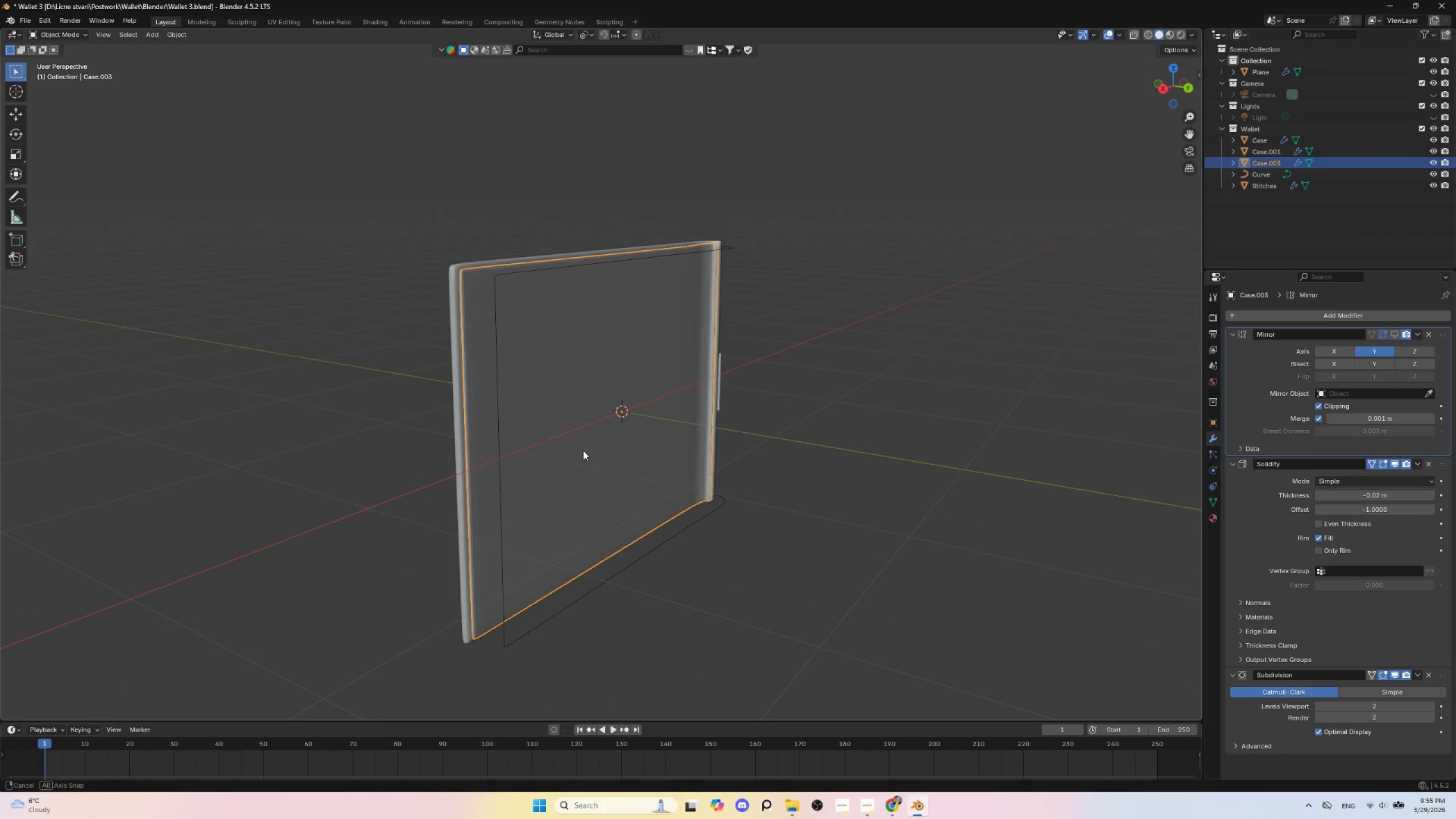 
left_click([22, 22])
 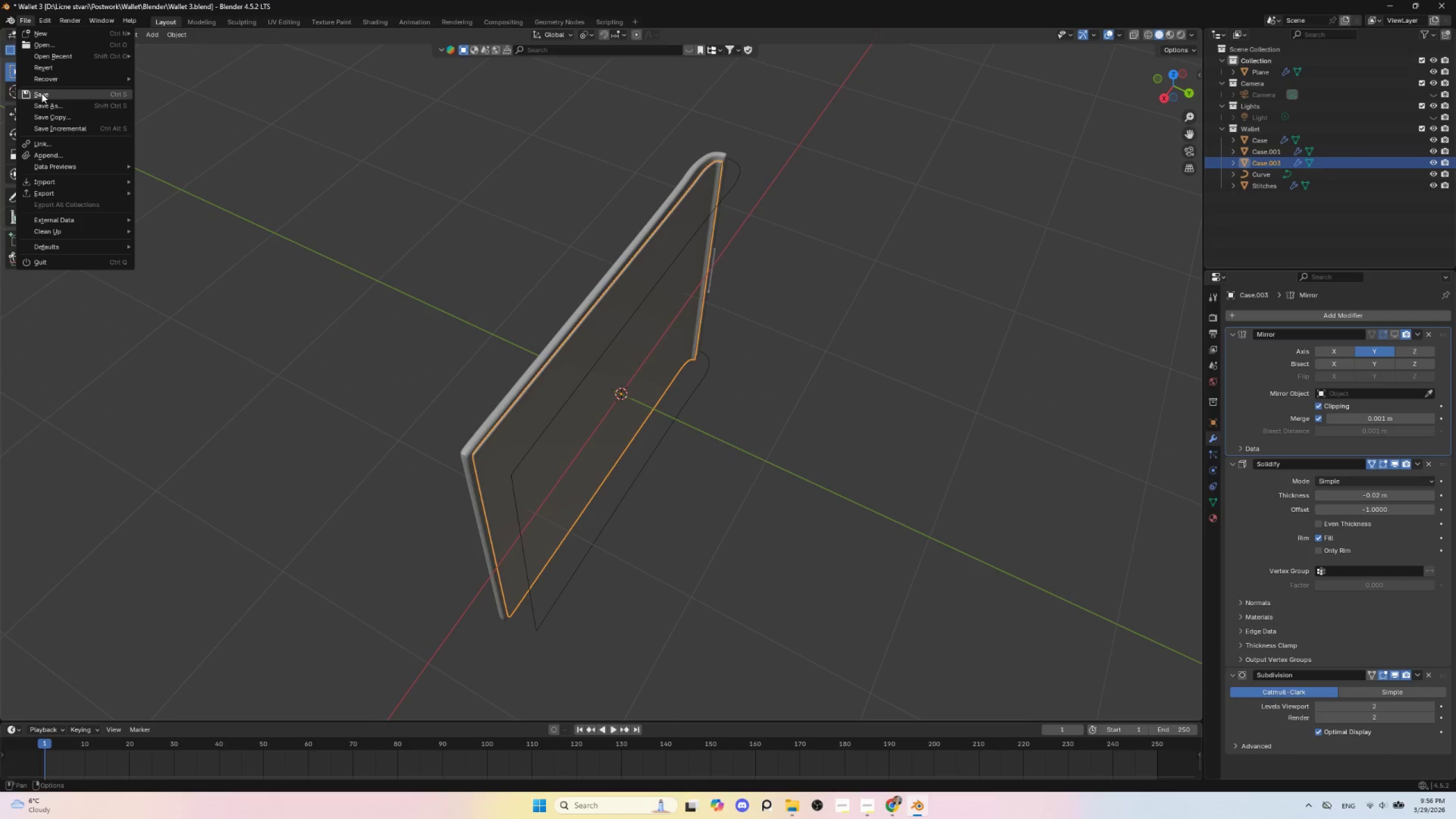 
left_click([42, 94])
 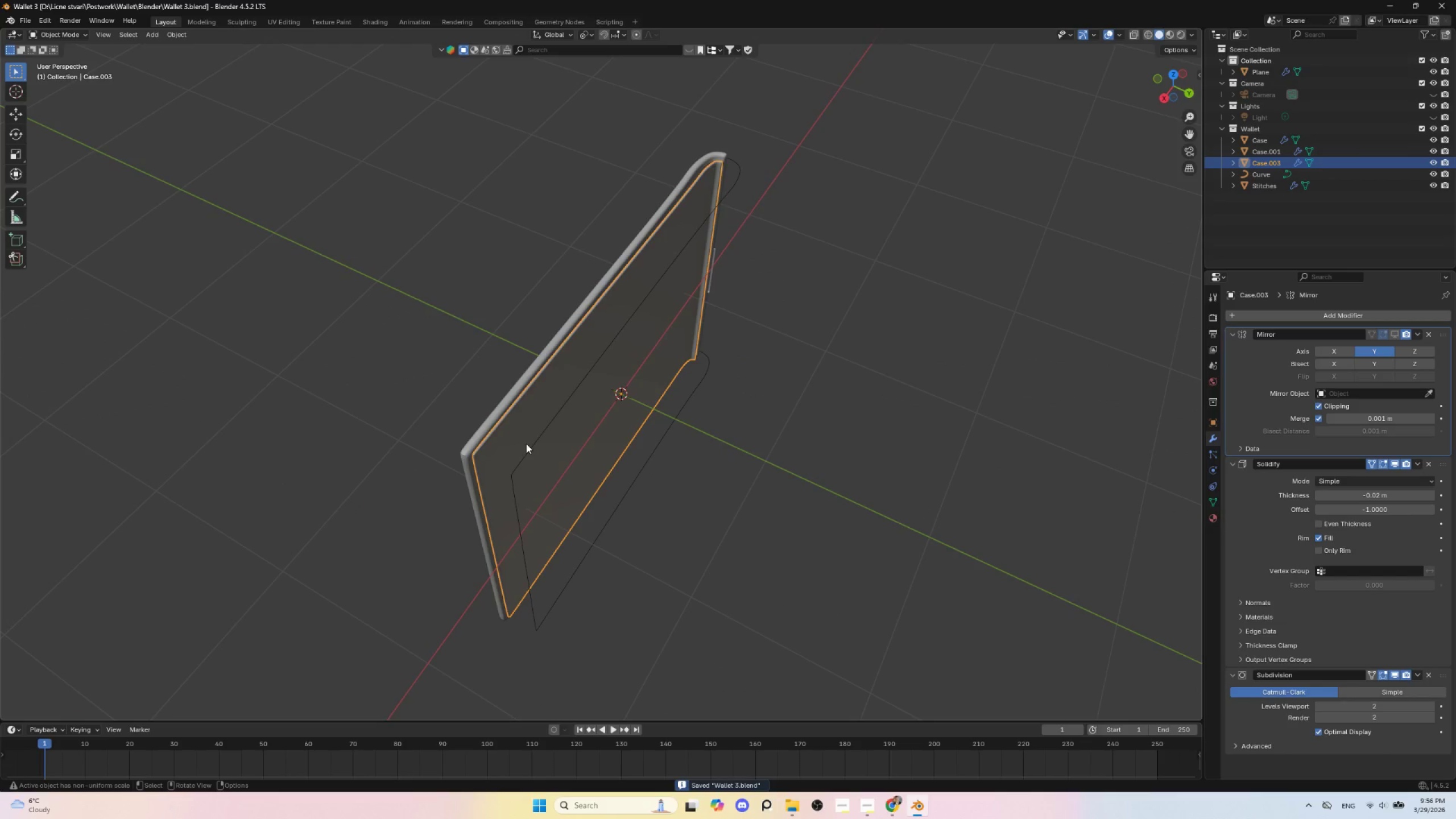 
left_click([526, 444])
 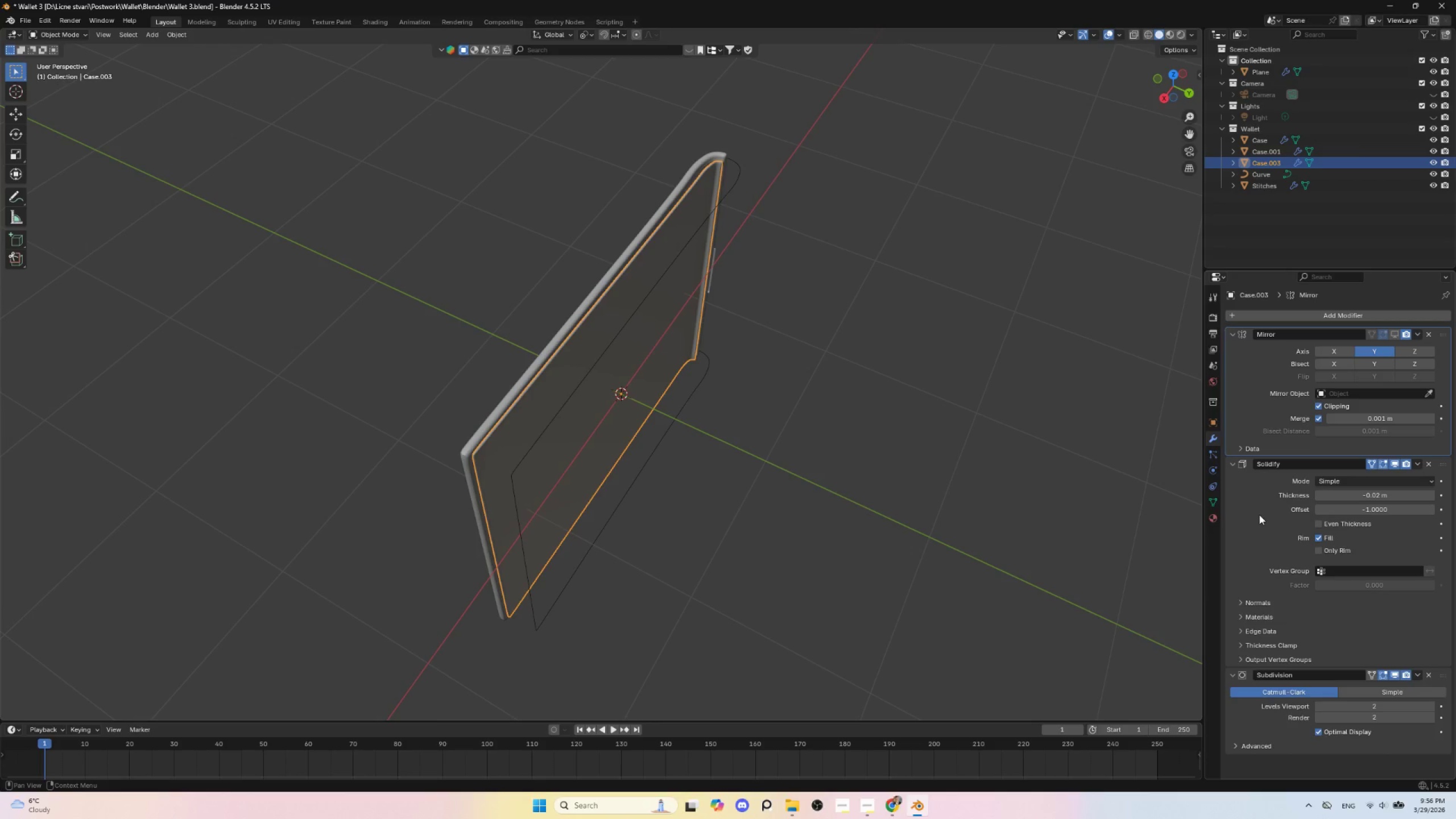 
wait(7.31)
 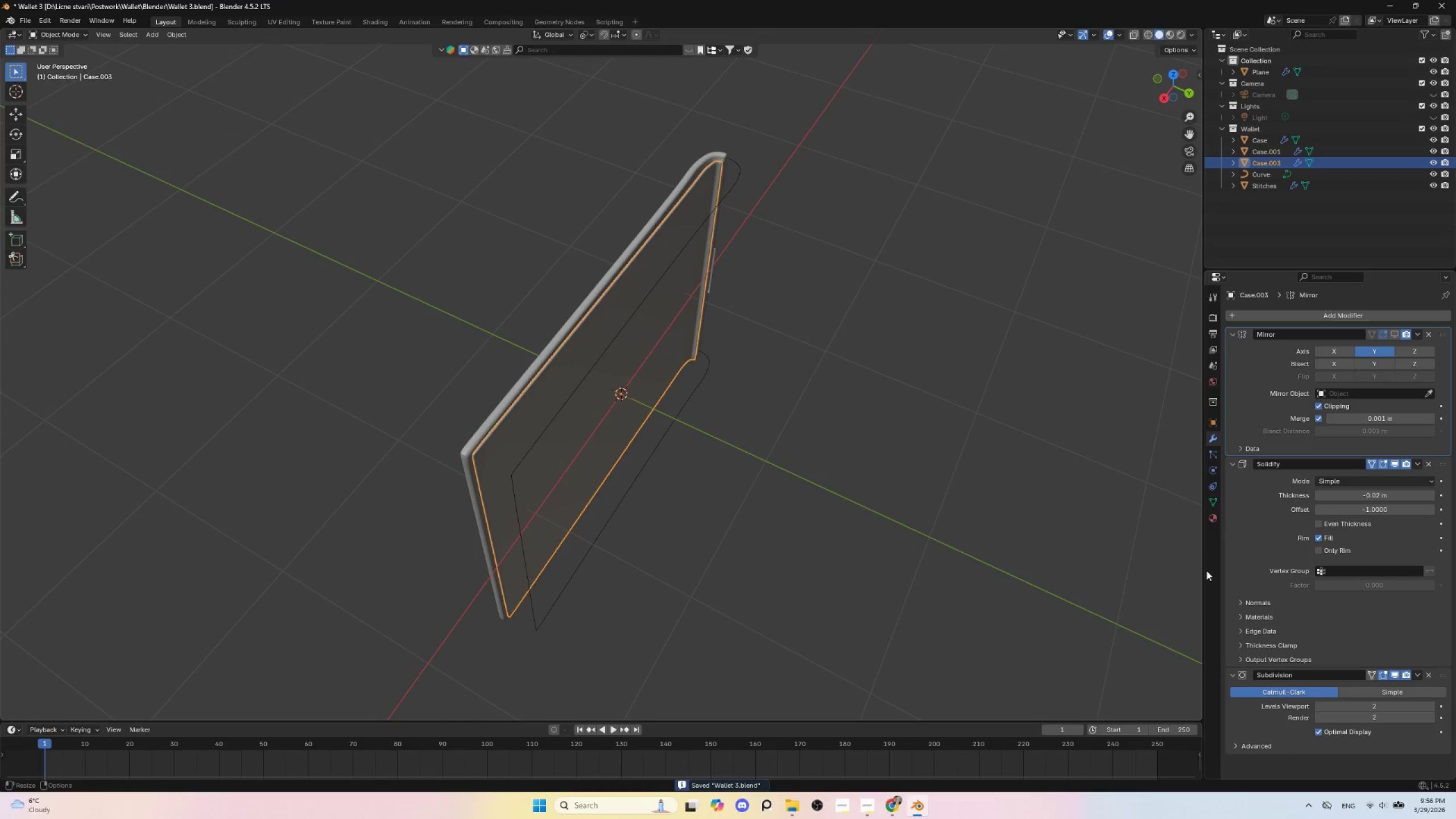 
hold_key(key=ControlLeft, duration=1.5)
 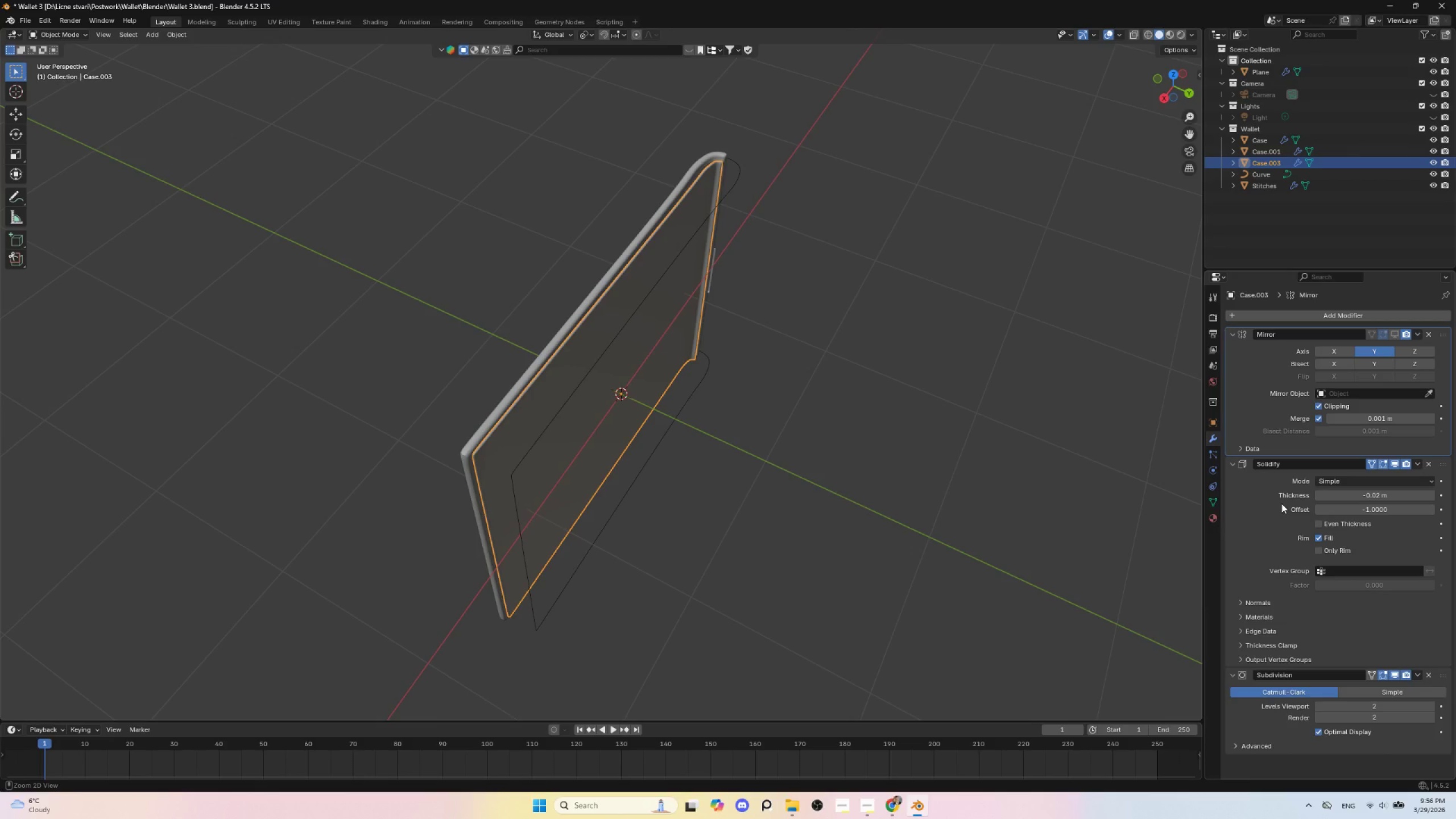 
key(Control+A)
 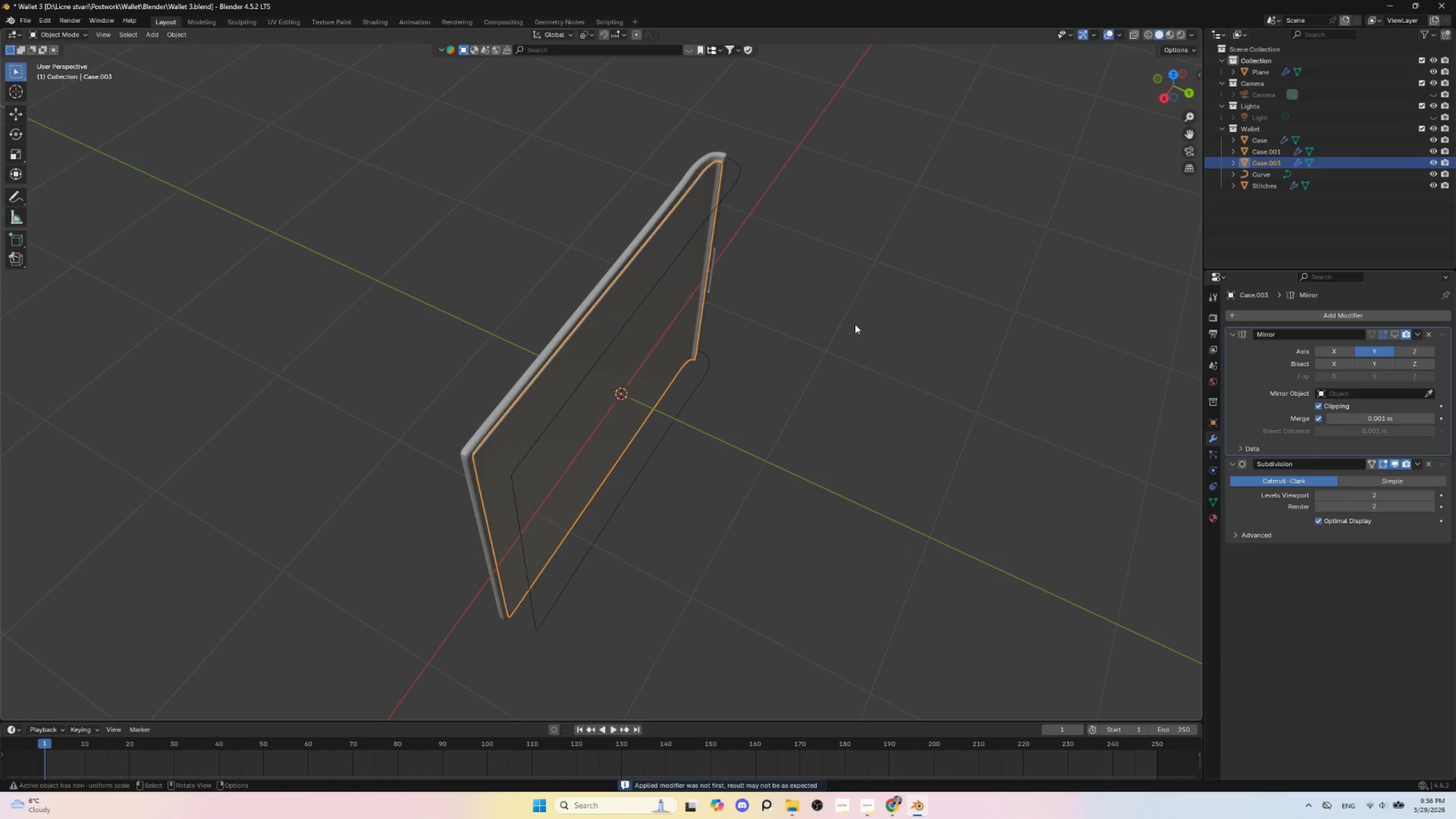 
scroll: coordinate [820, 355], scroll_direction: up, amount: 1.0
 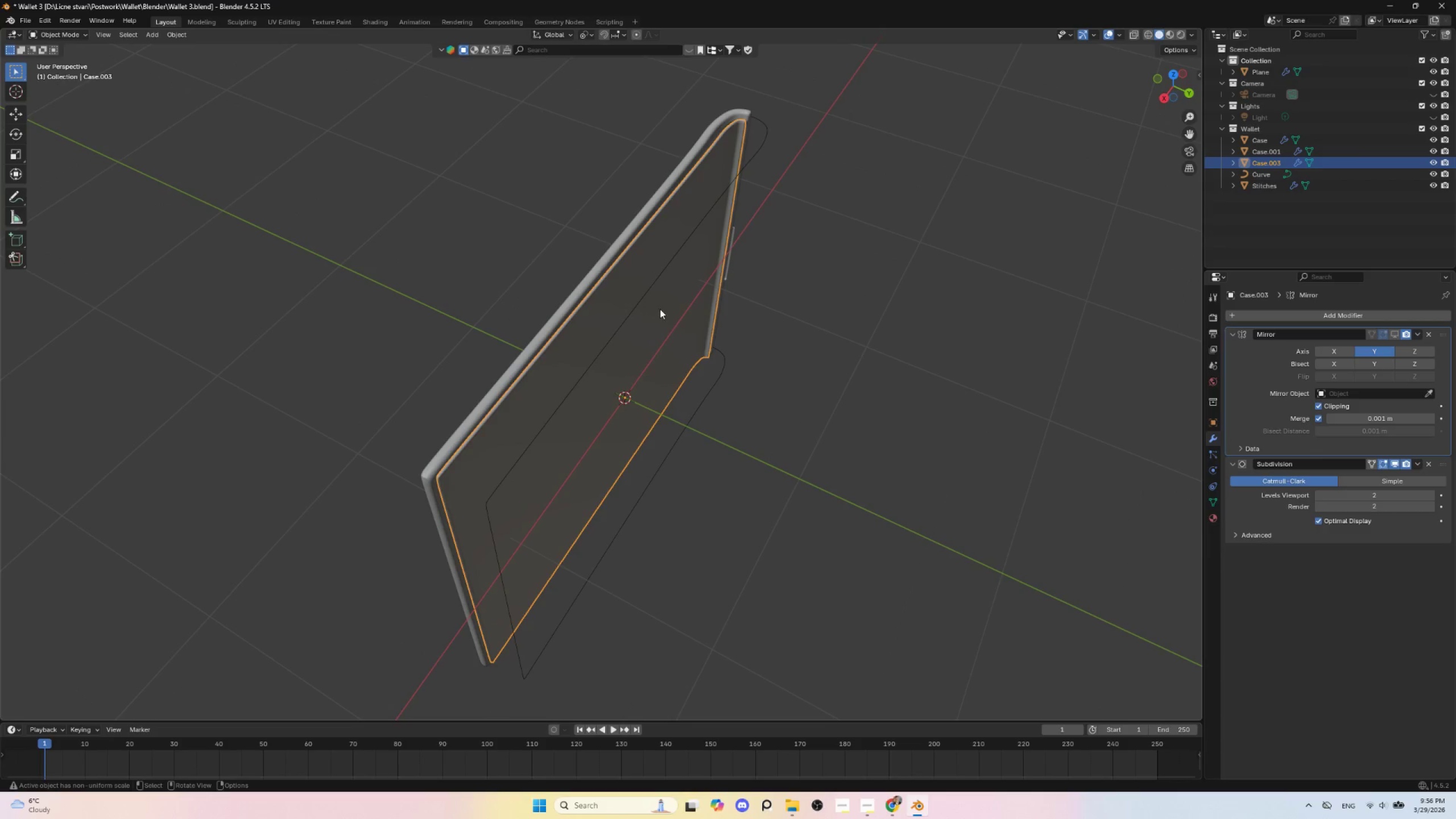 
key(Tab)
 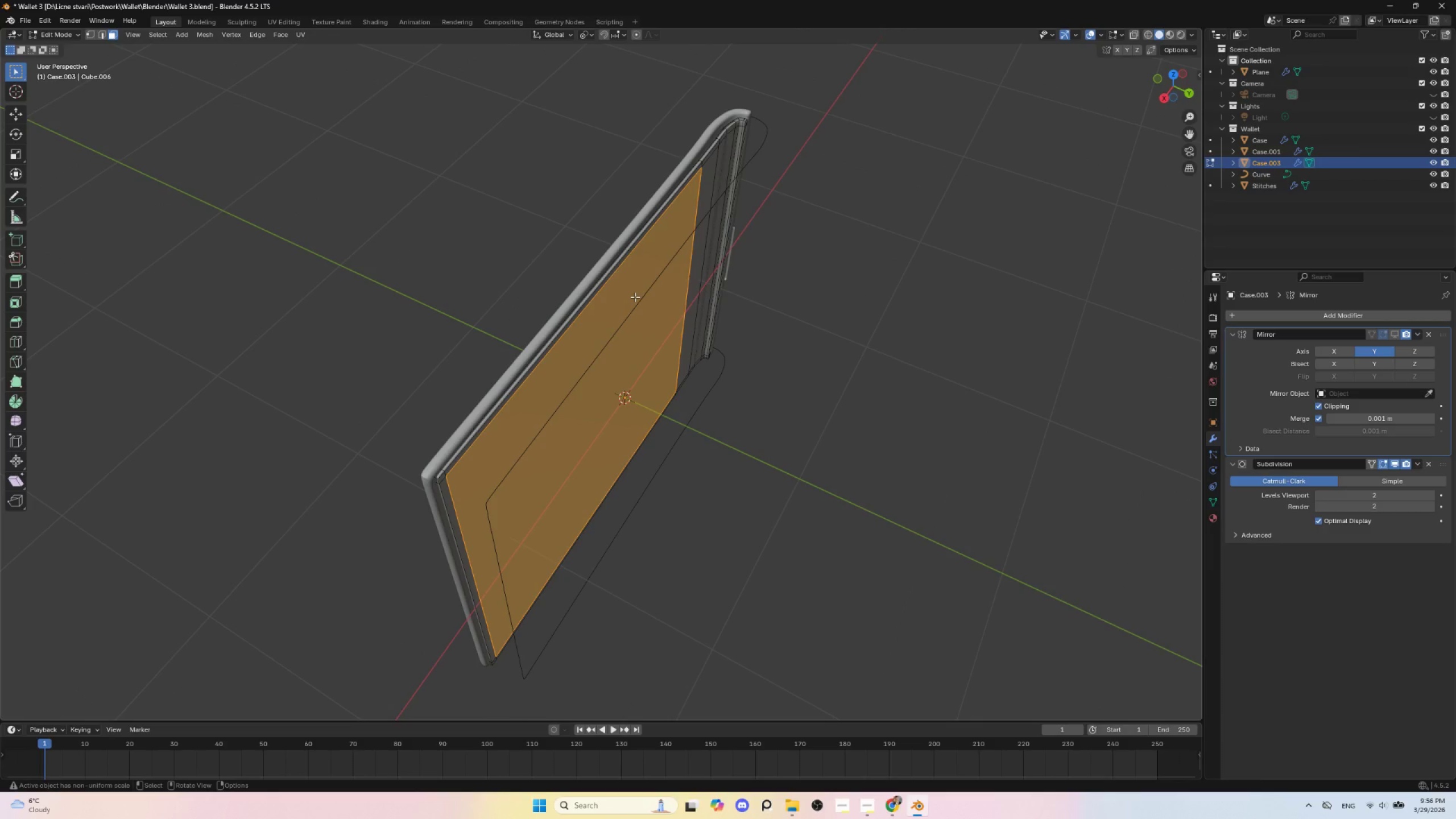 
left_click([635, 297])
 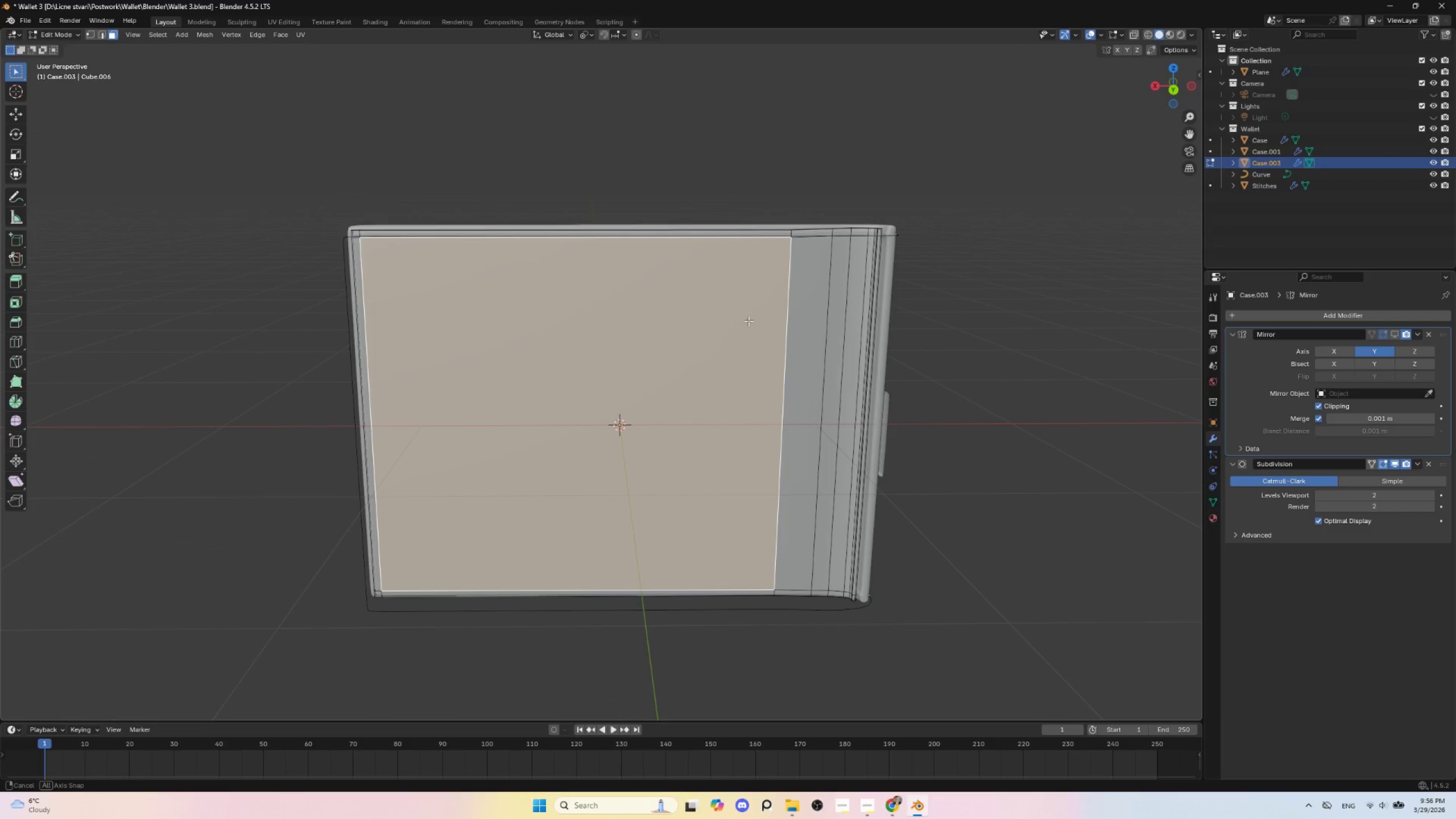 
wait(8.19)
 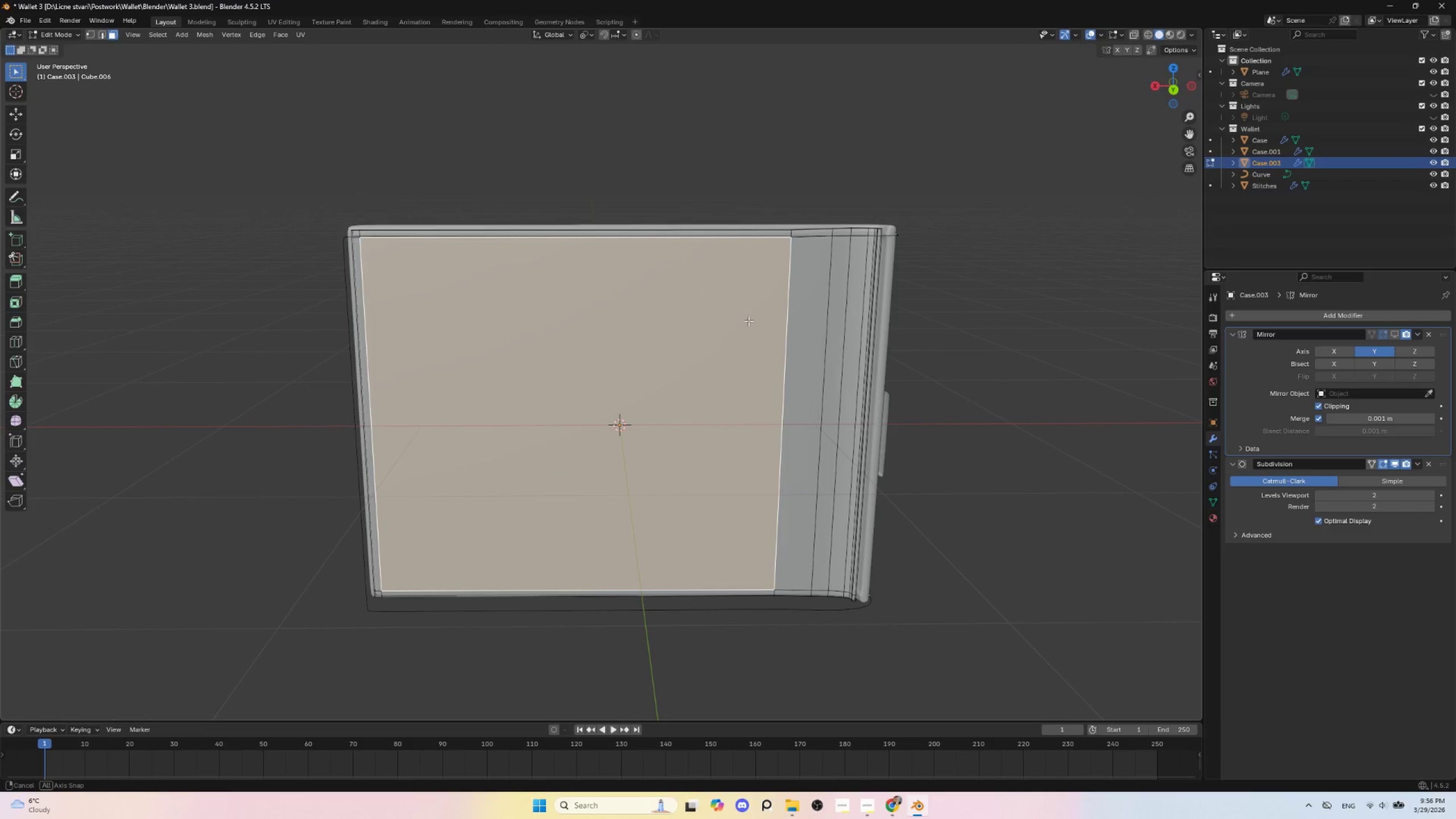 
key(Tab)
 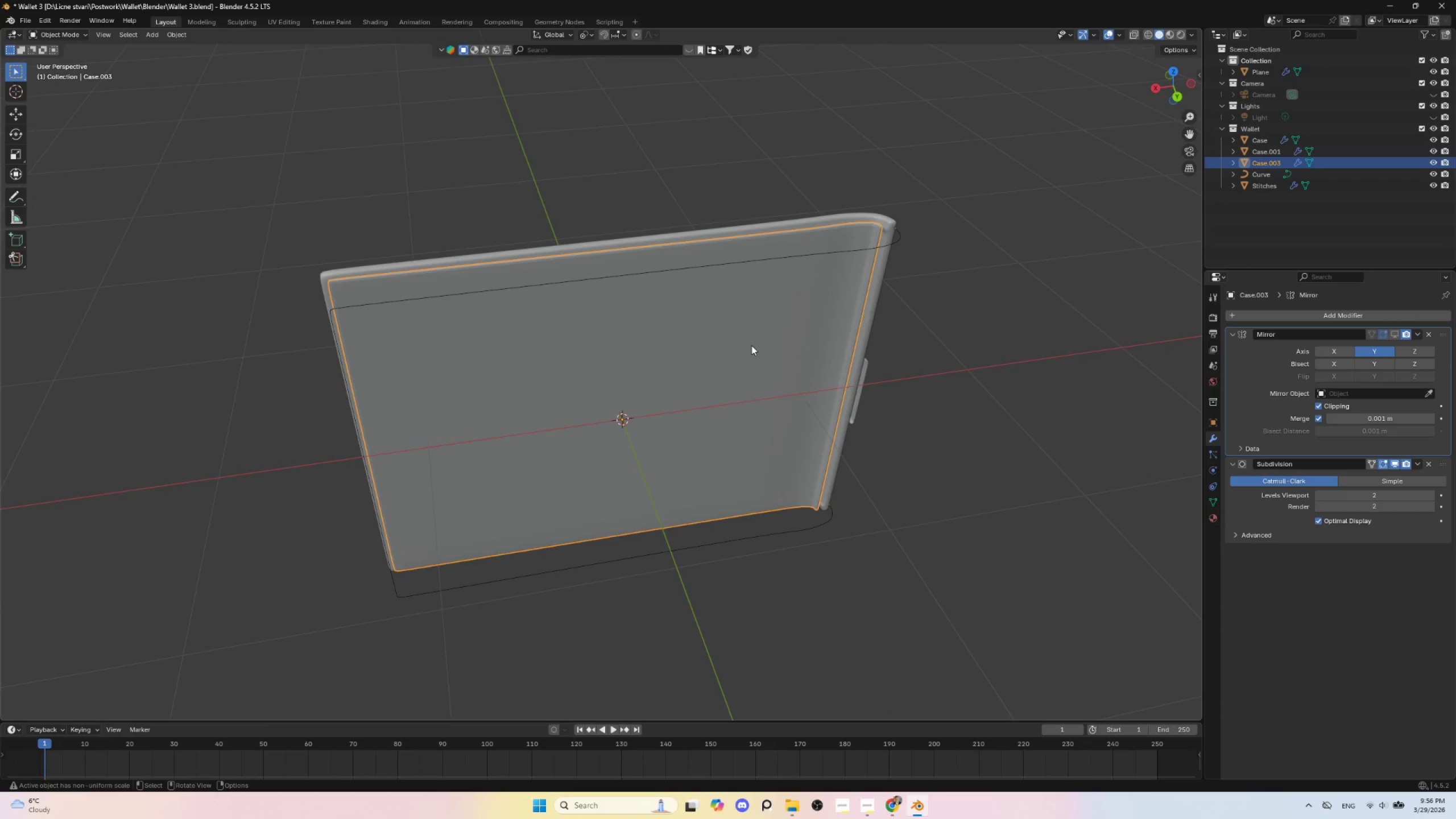 
key(Control+Z)
 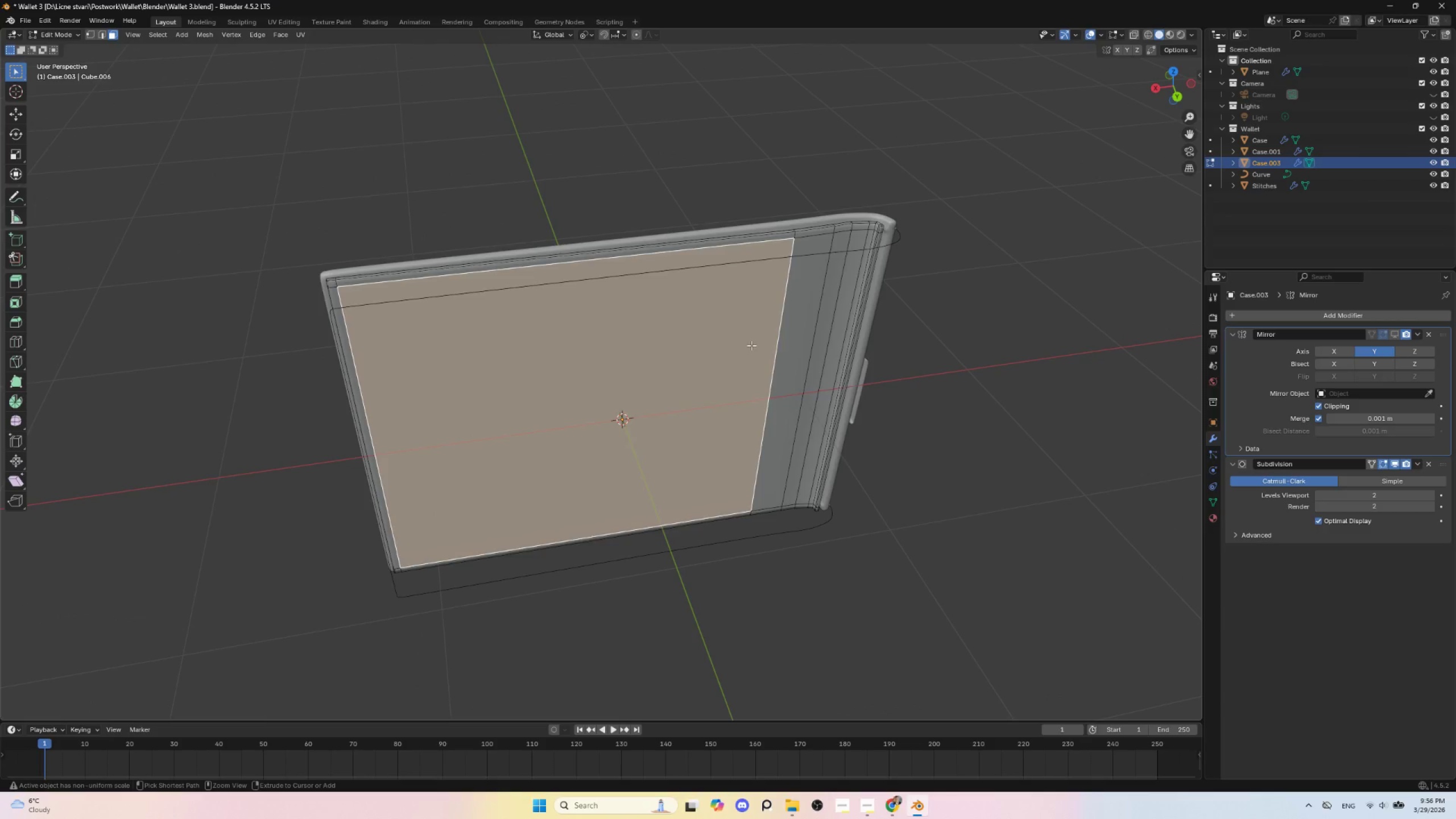 
key(Control+Z)
 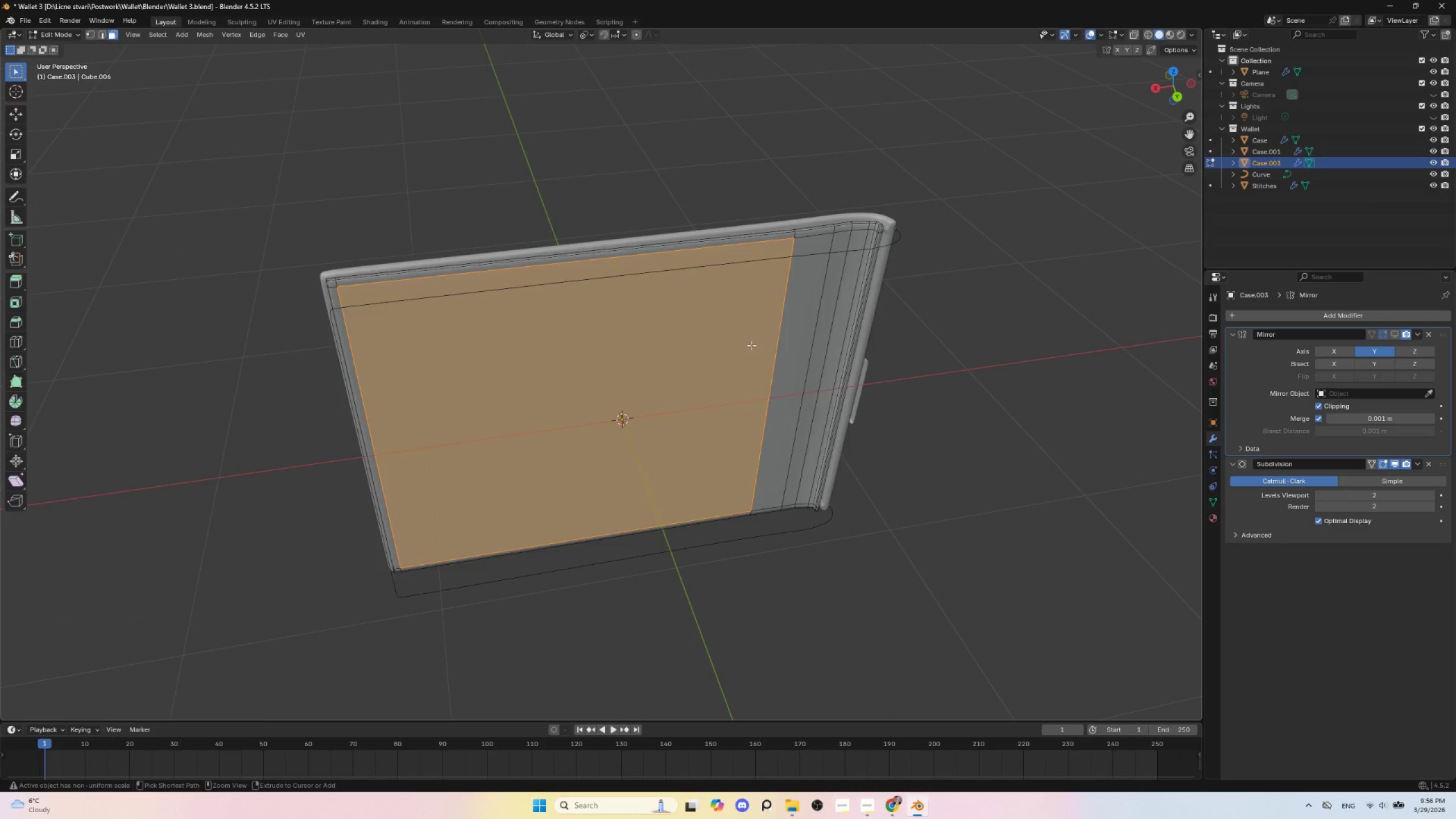 
key(Control+Z)
 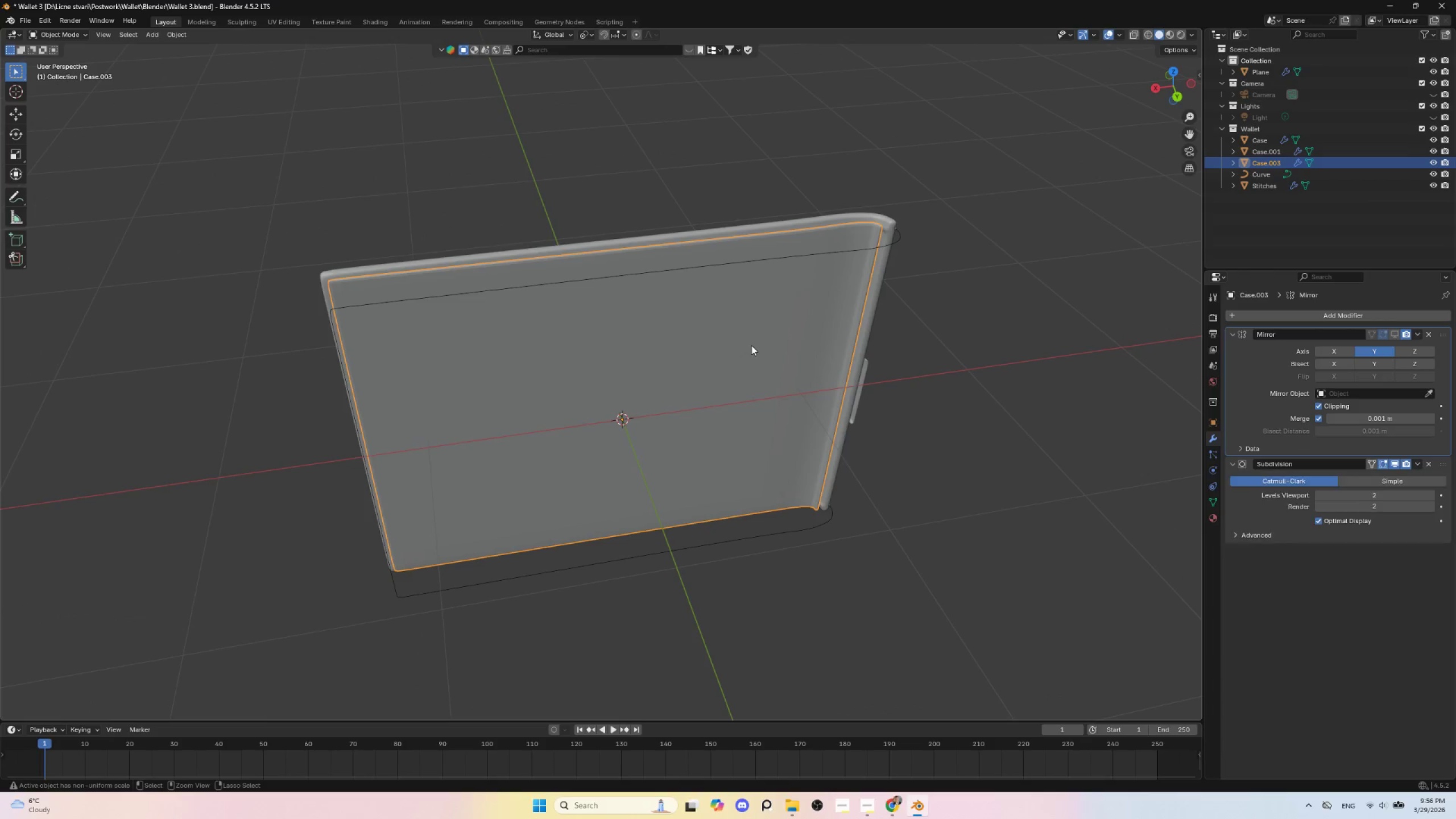 
key(Control+Z)
 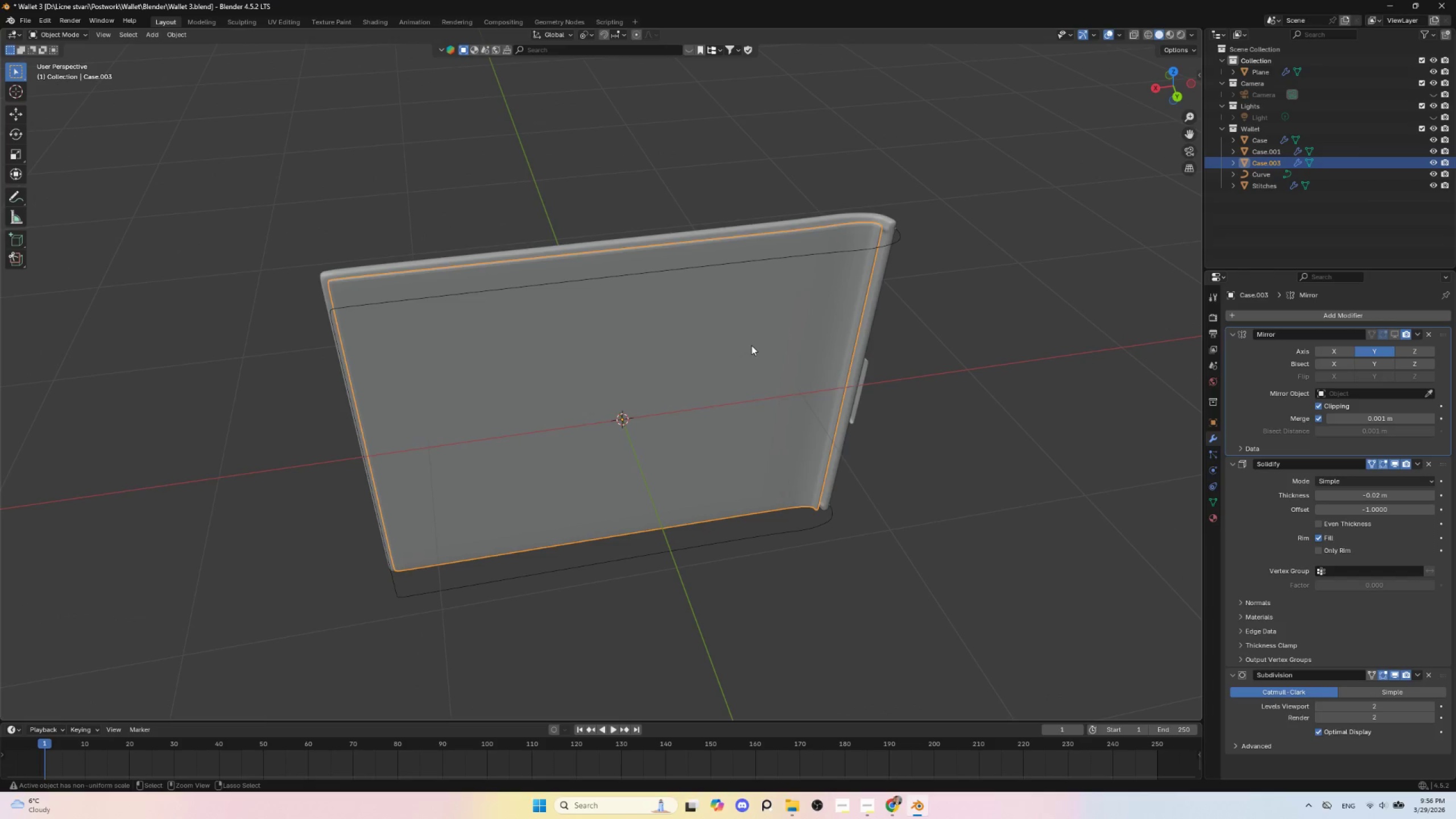 
key(Control+Z)
 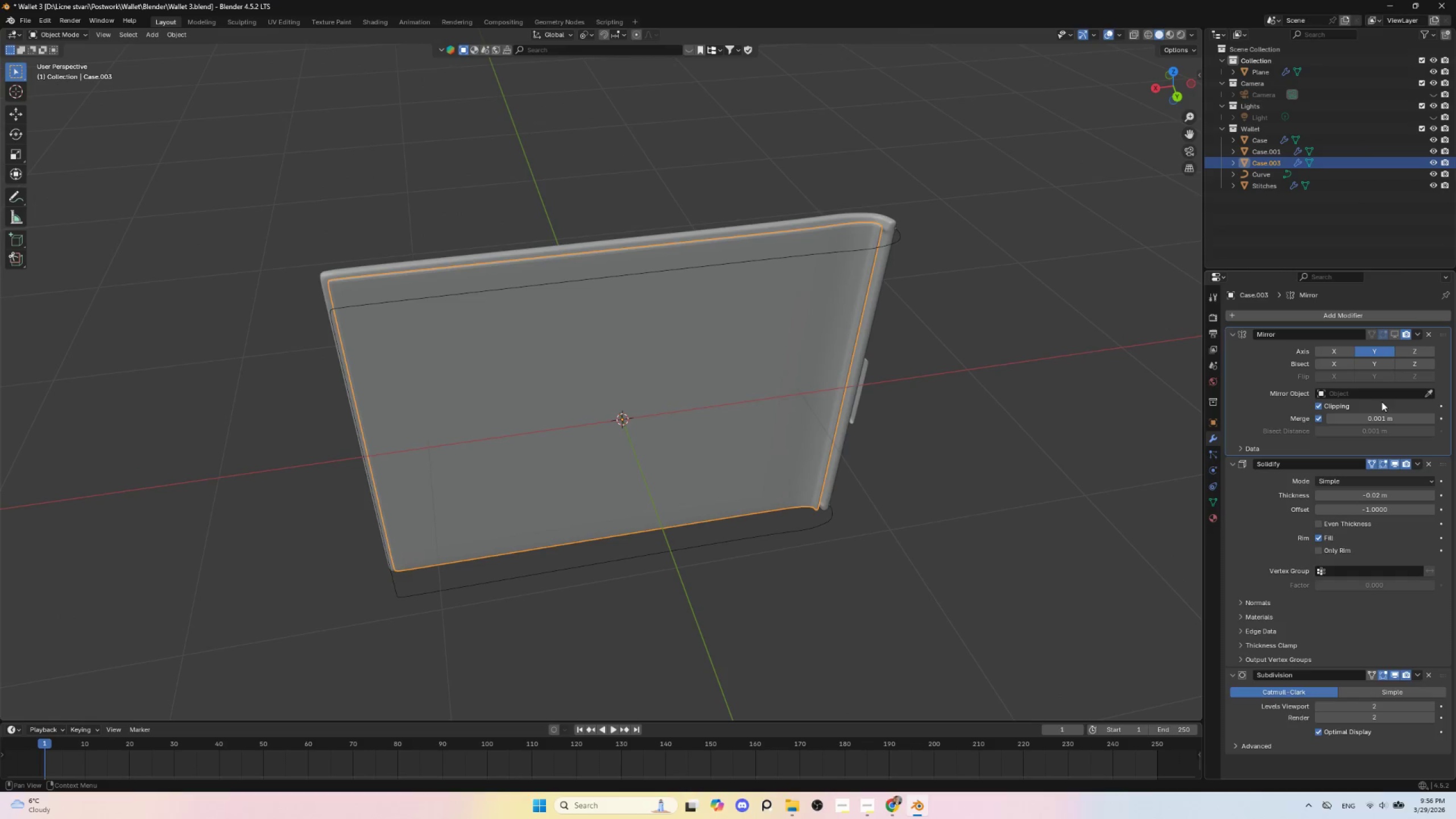 
left_click([1399, 335])
 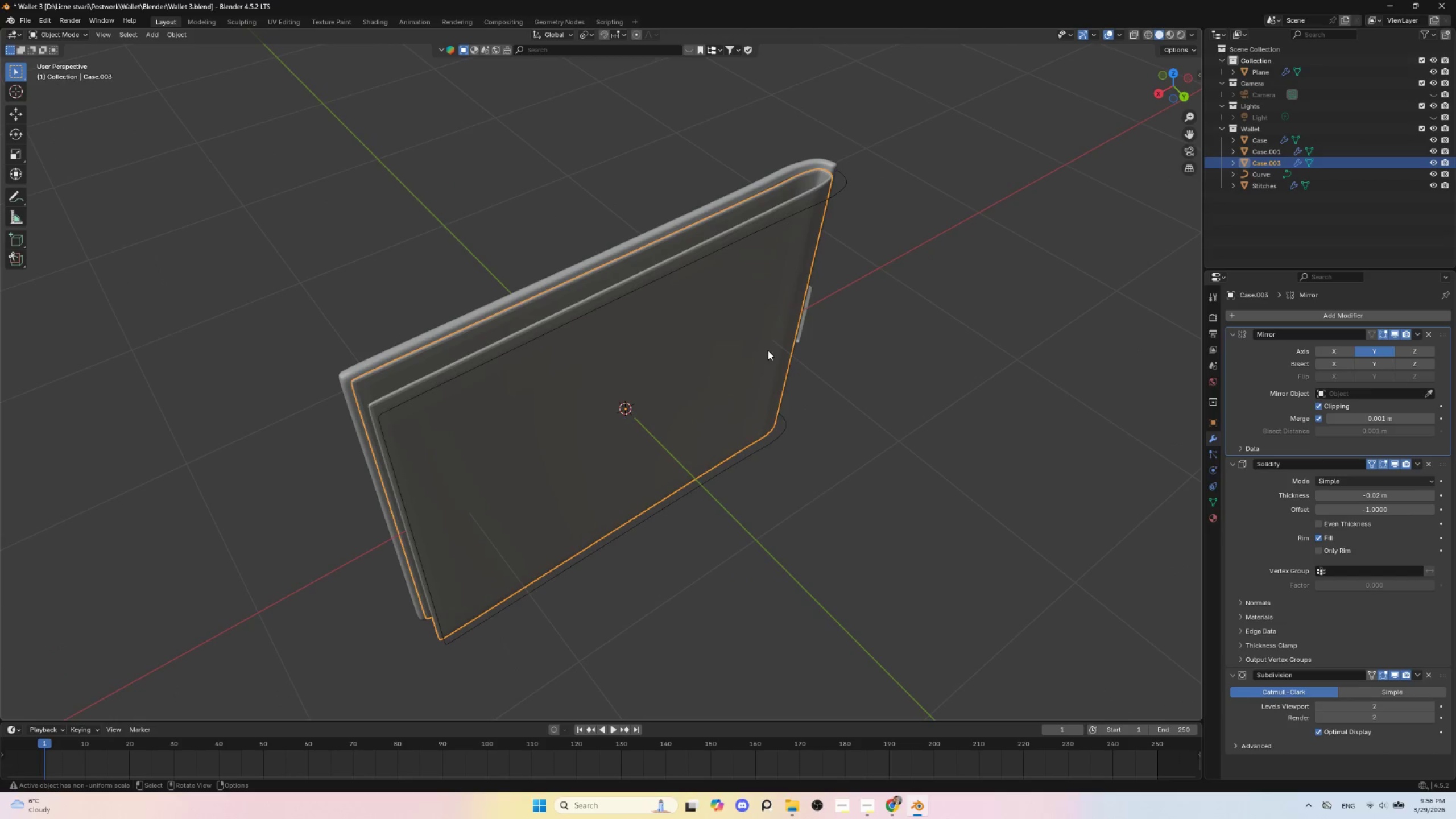 
left_click([756, 340])
 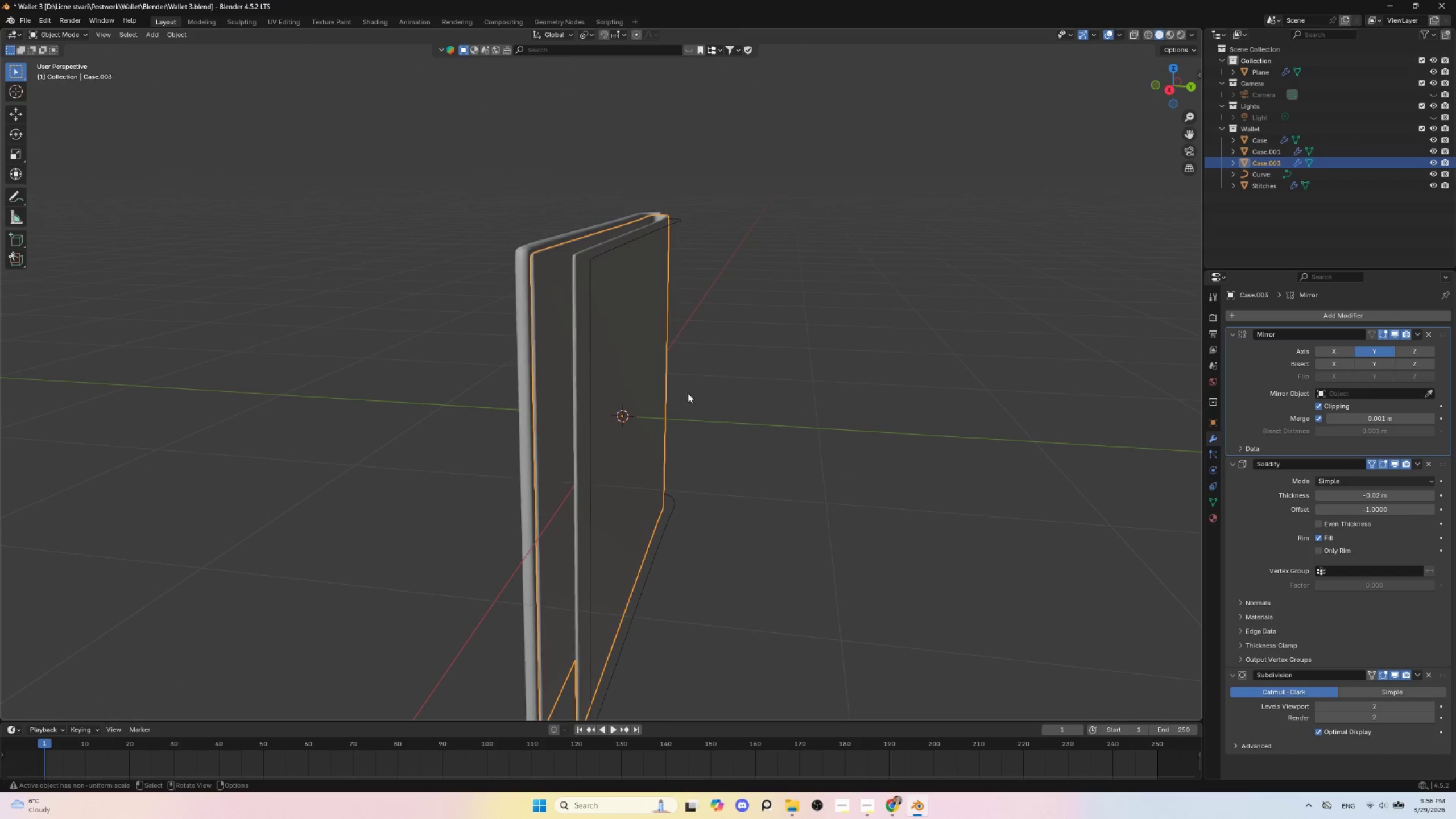 
wait(5.52)
 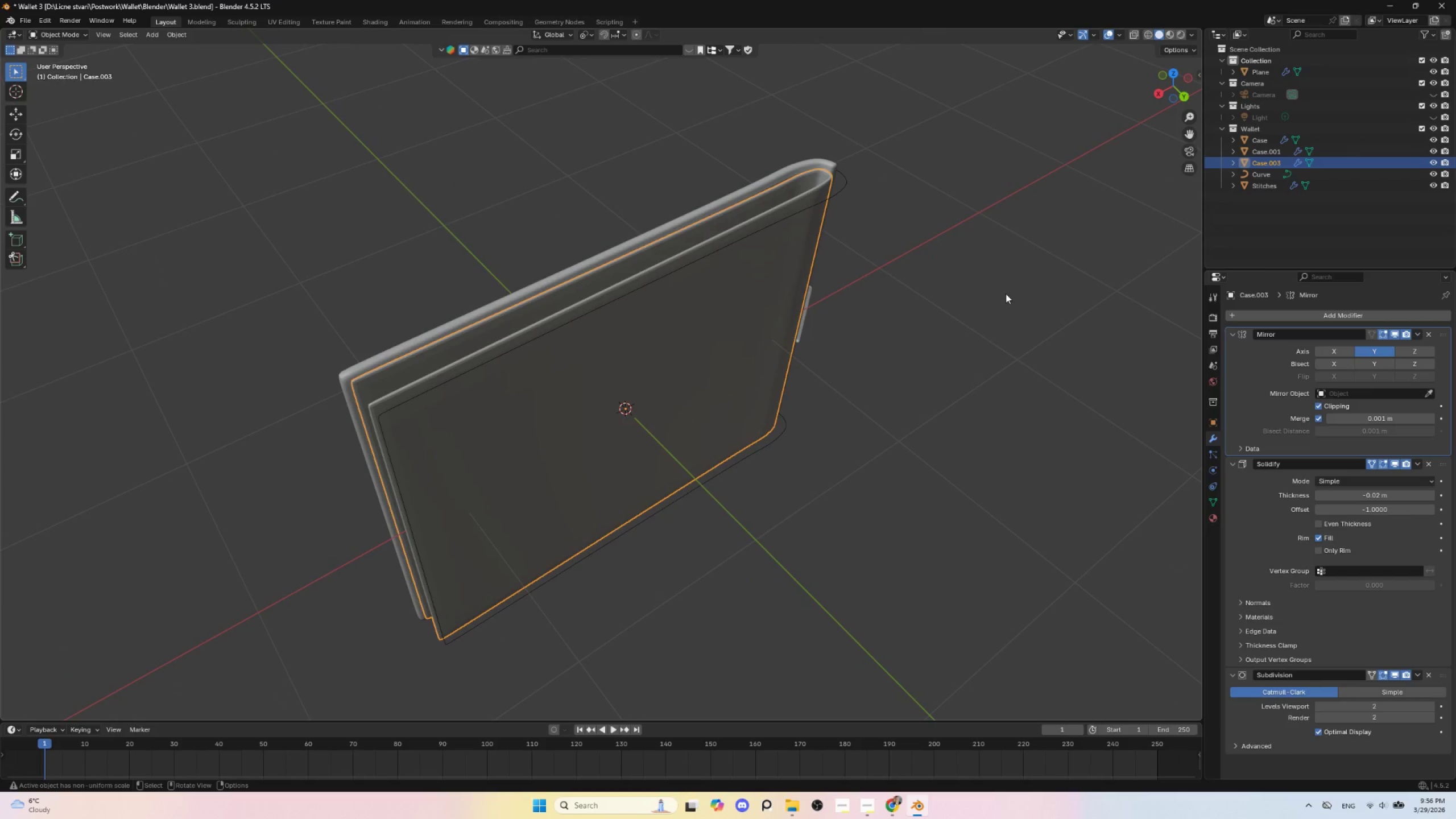 
hold_key(key=ShiftLeft, duration=0.77)
 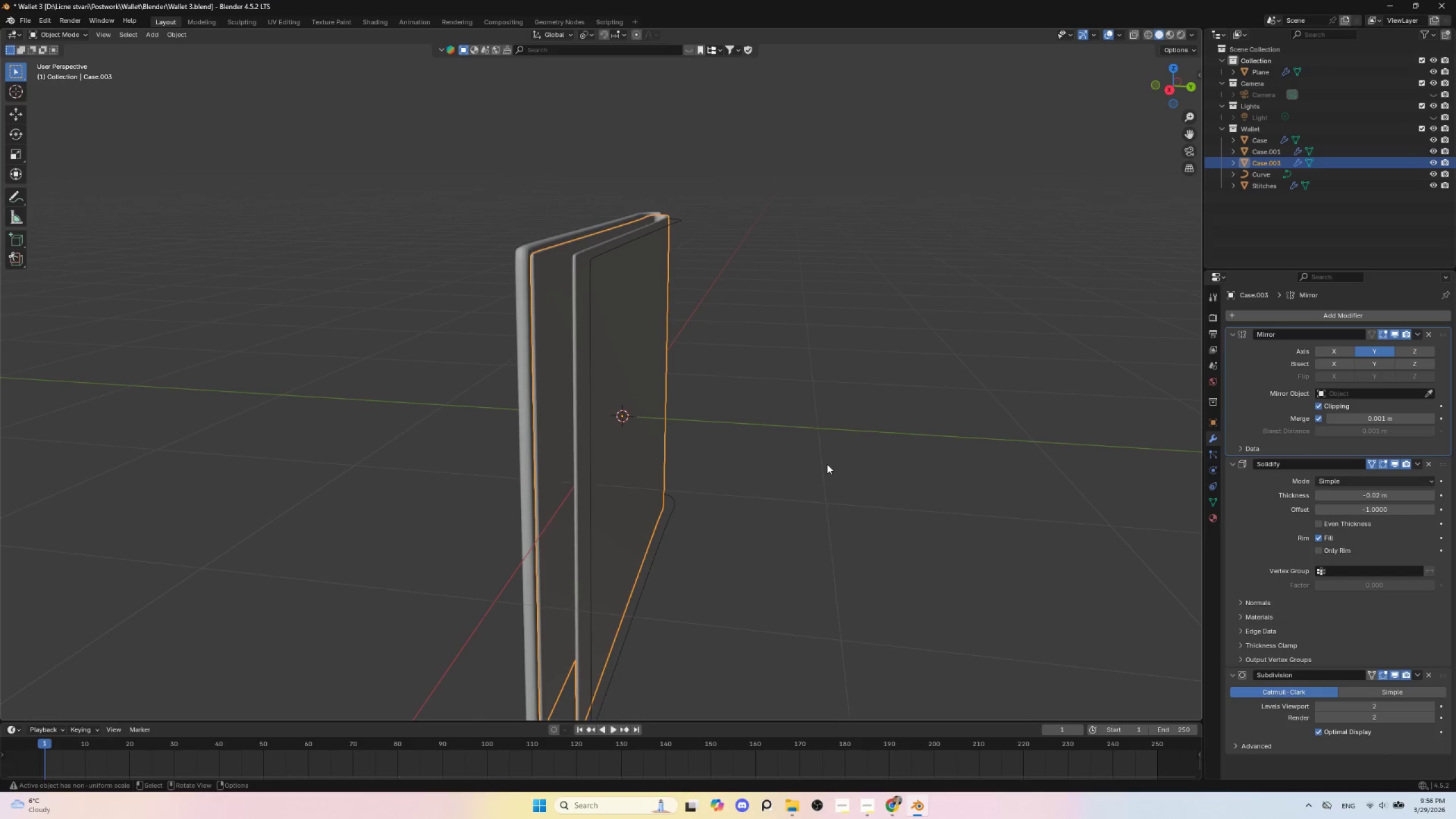 
left_click([827, 464])
 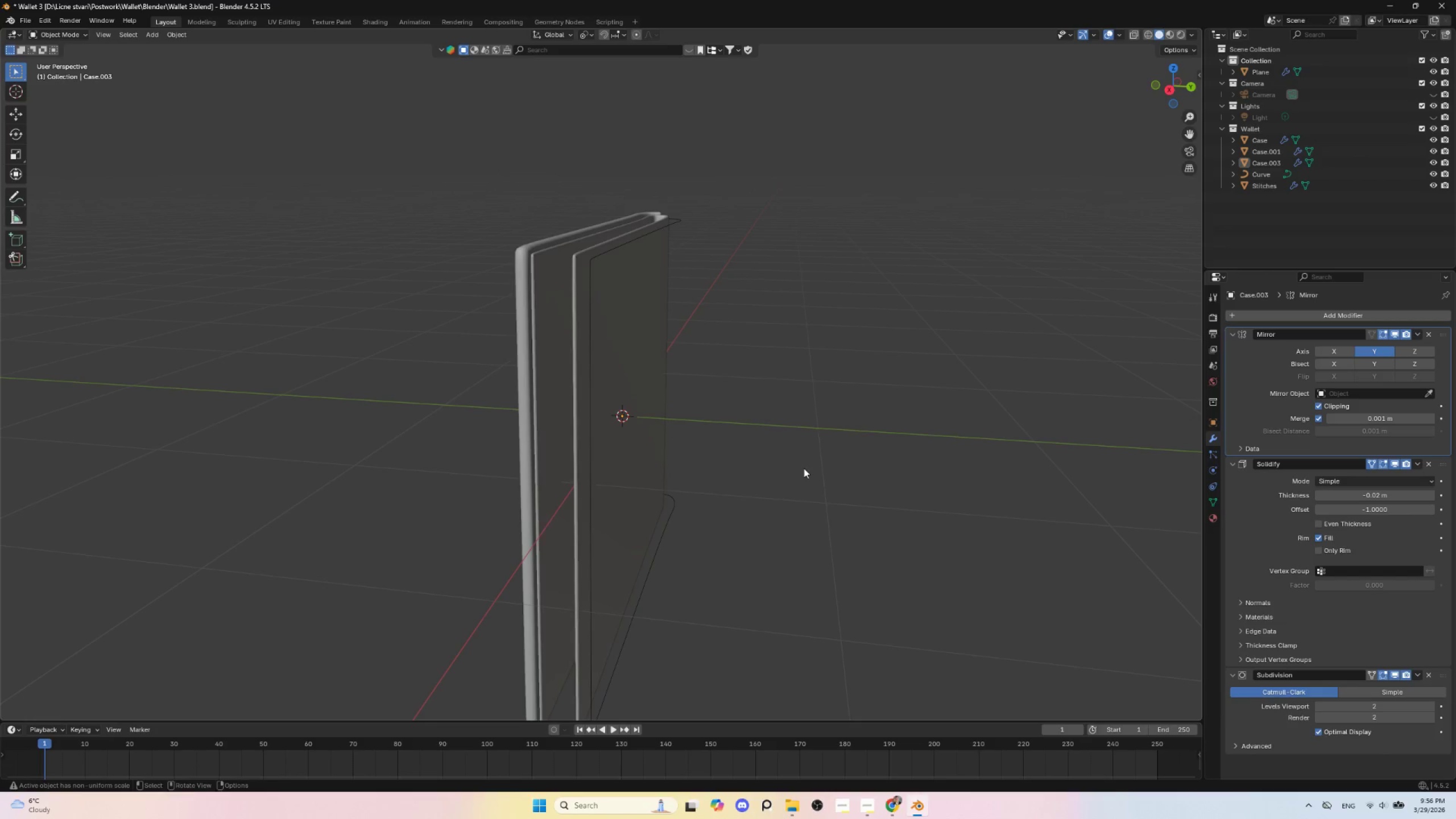 
key(Shift+A)
 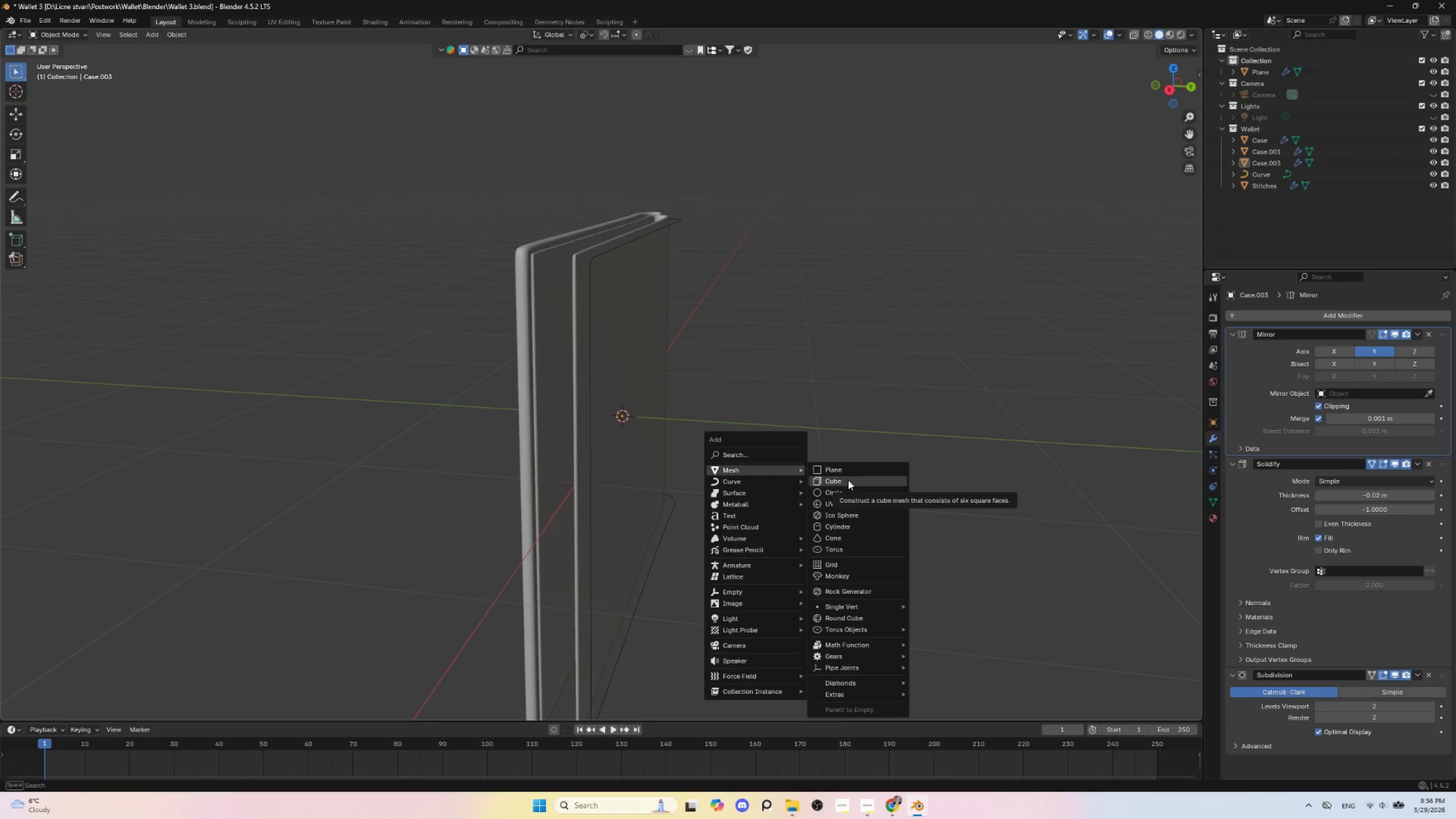 
left_click([848, 480])
 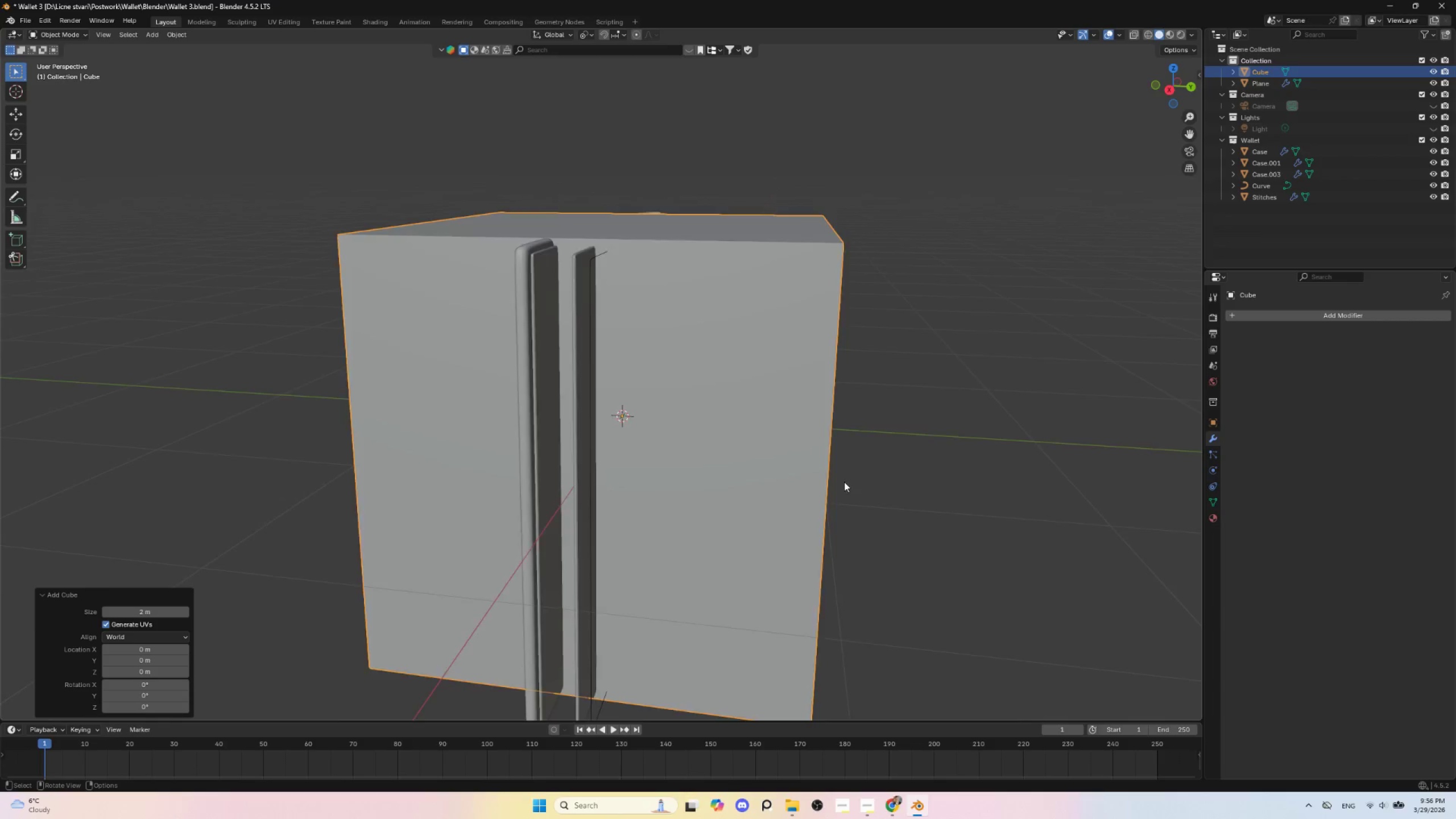 
scroll: coordinate [788, 493], scroll_direction: down, amount: 4.0
 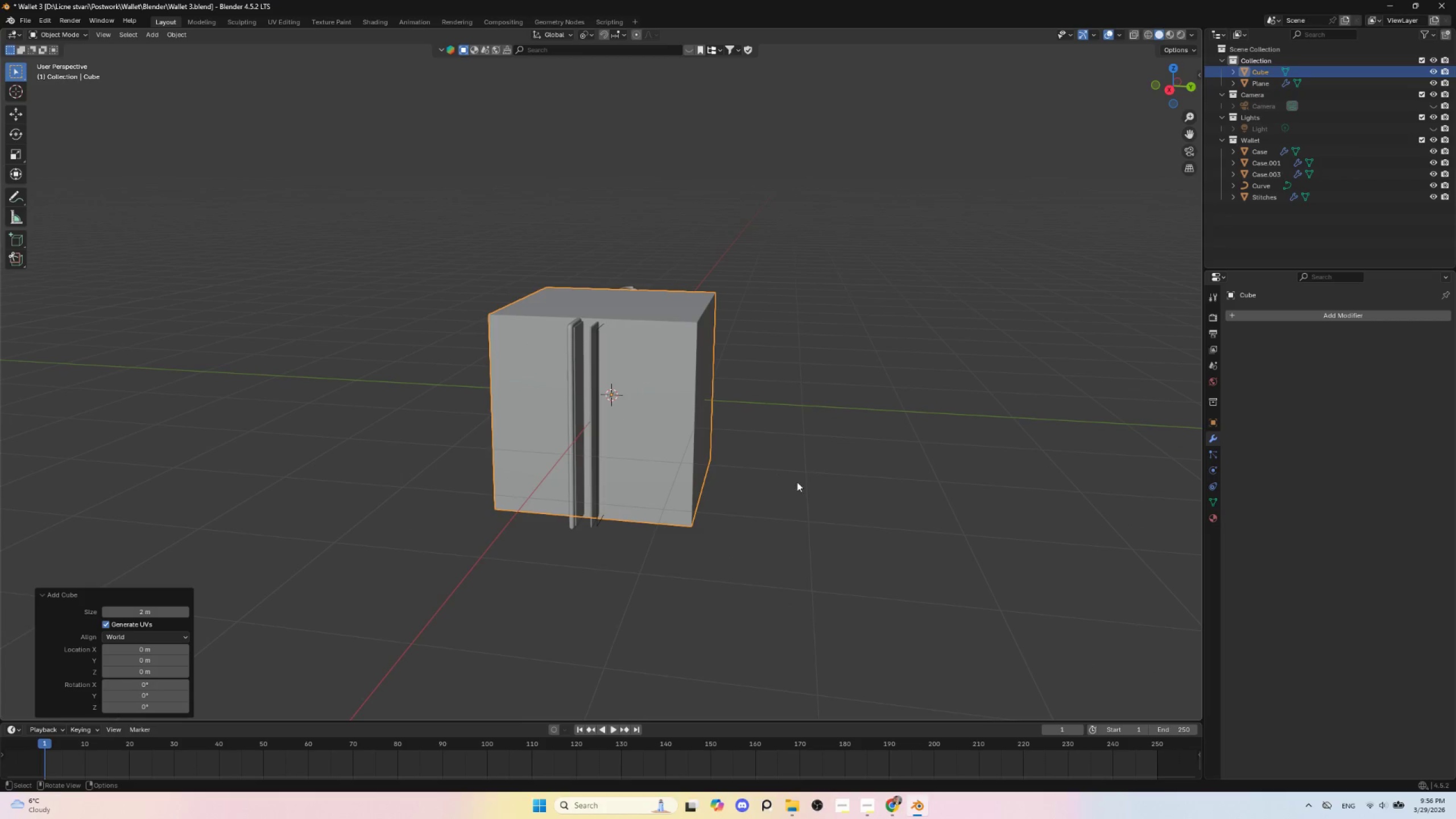 
hold_key(key=AltLeft, duration=0.34)
 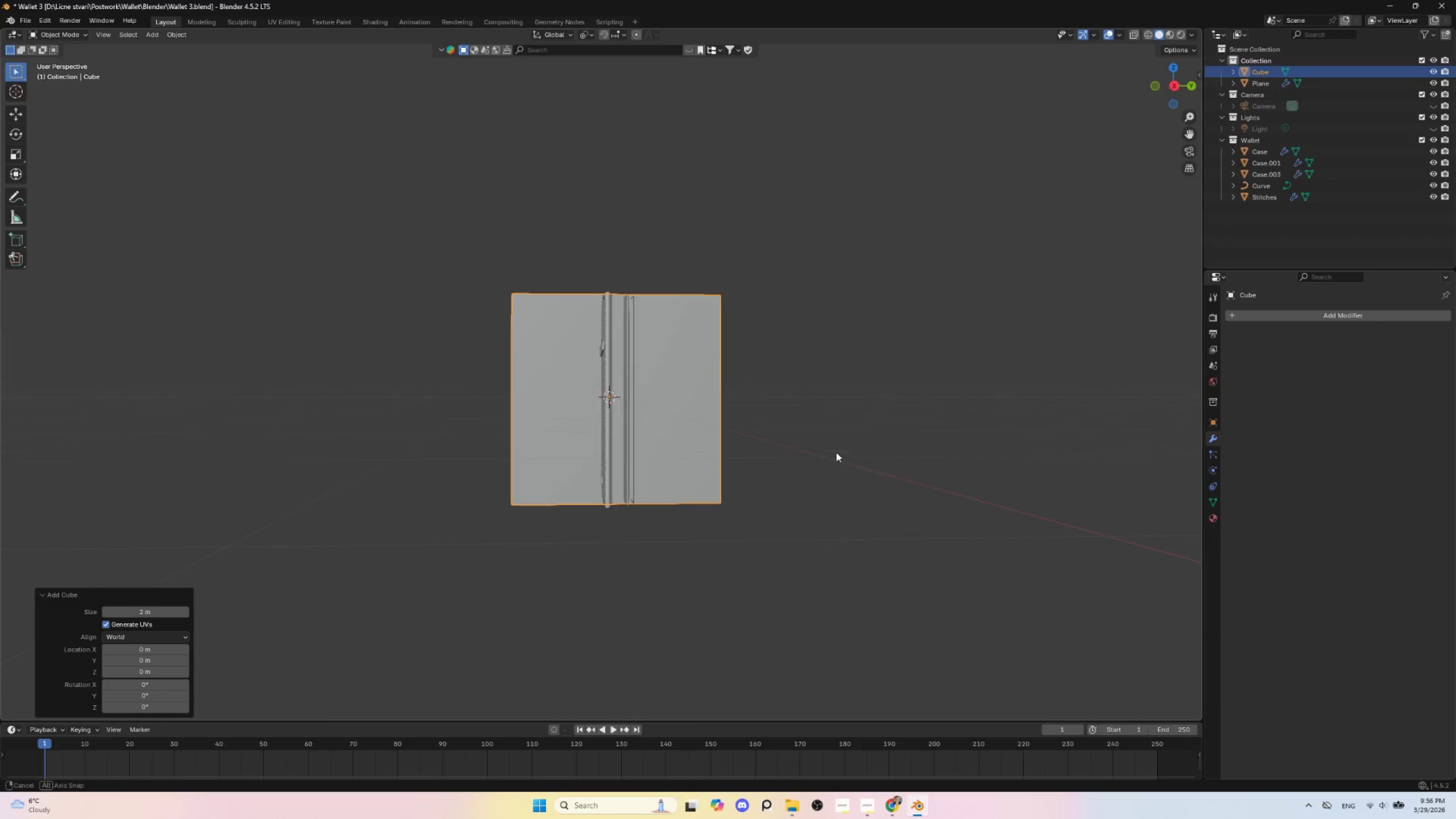 
hold_key(key=AltLeft, duration=0.38)
 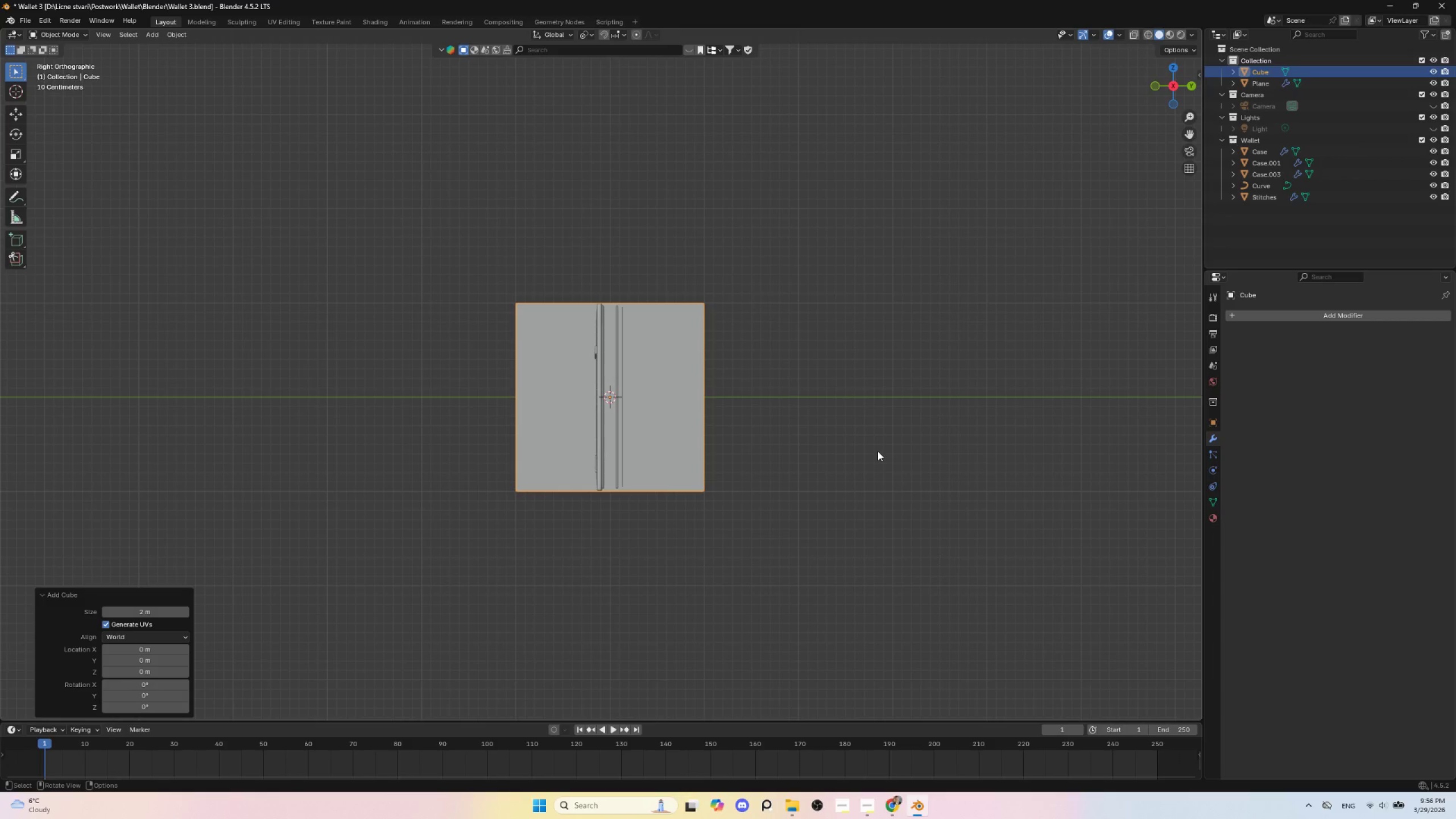 
type(sxy)
 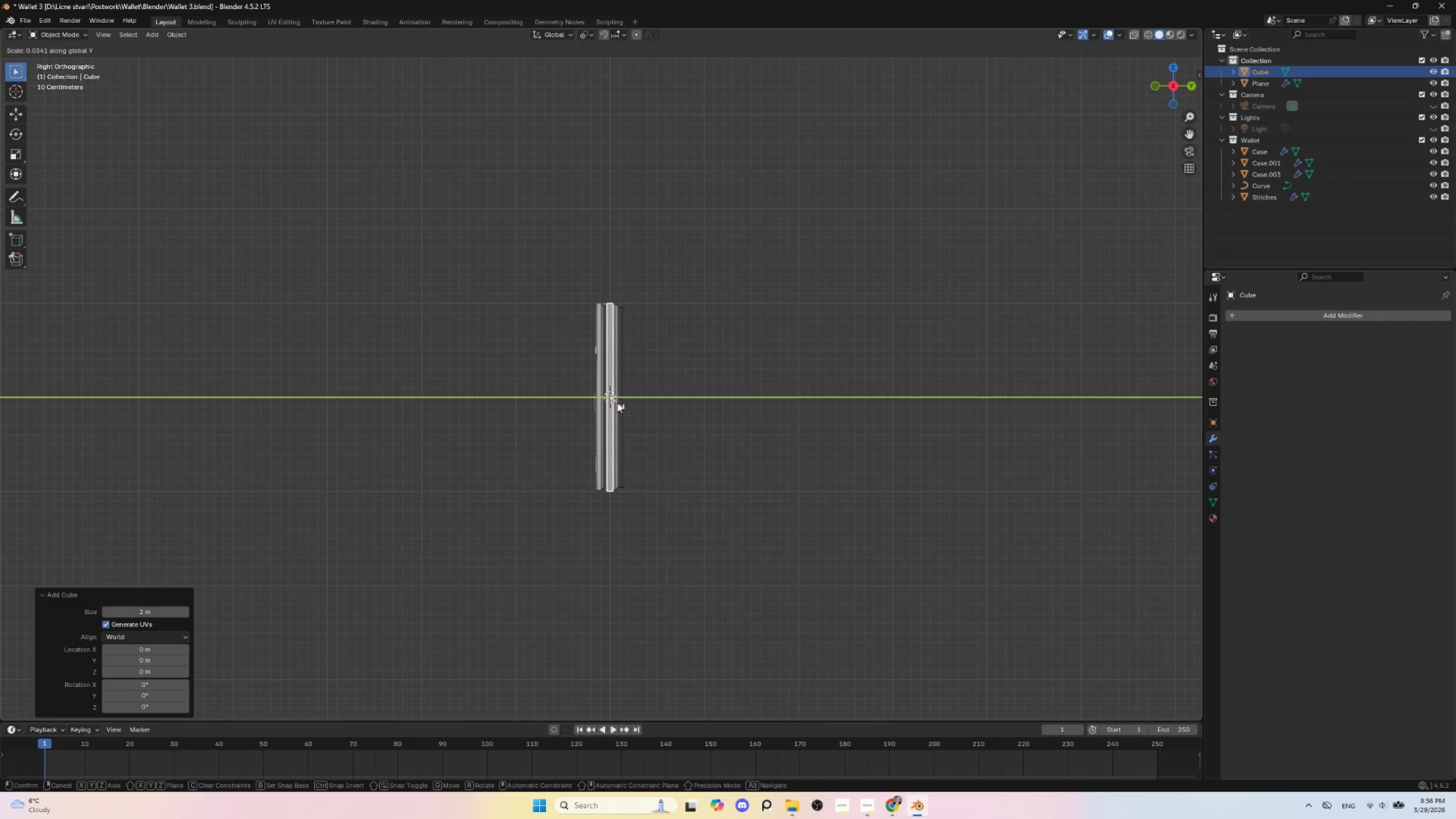 
left_click([617, 403])
 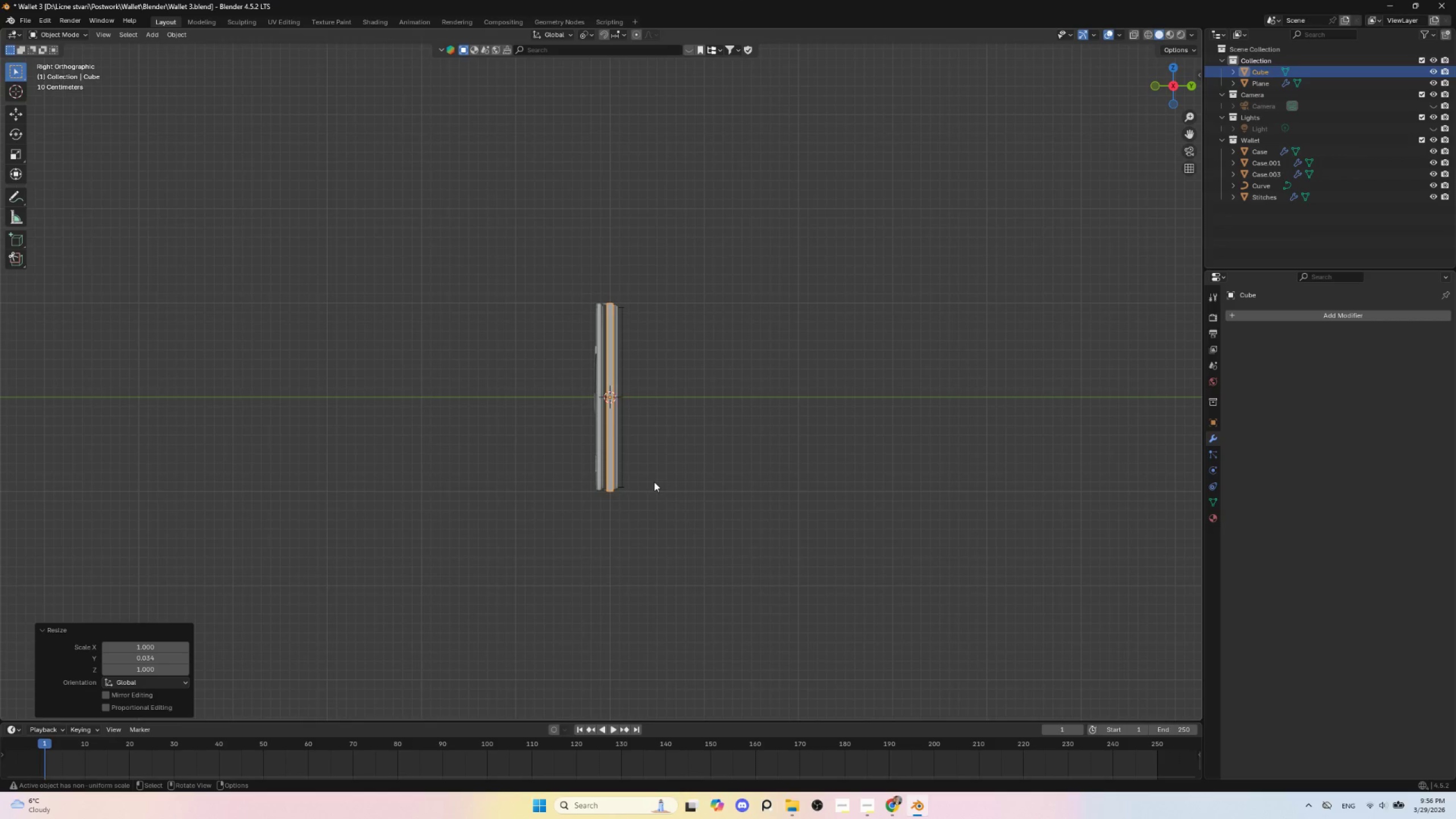 
scroll: coordinate [656, 485], scroll_direction: up, amount: 7.0
 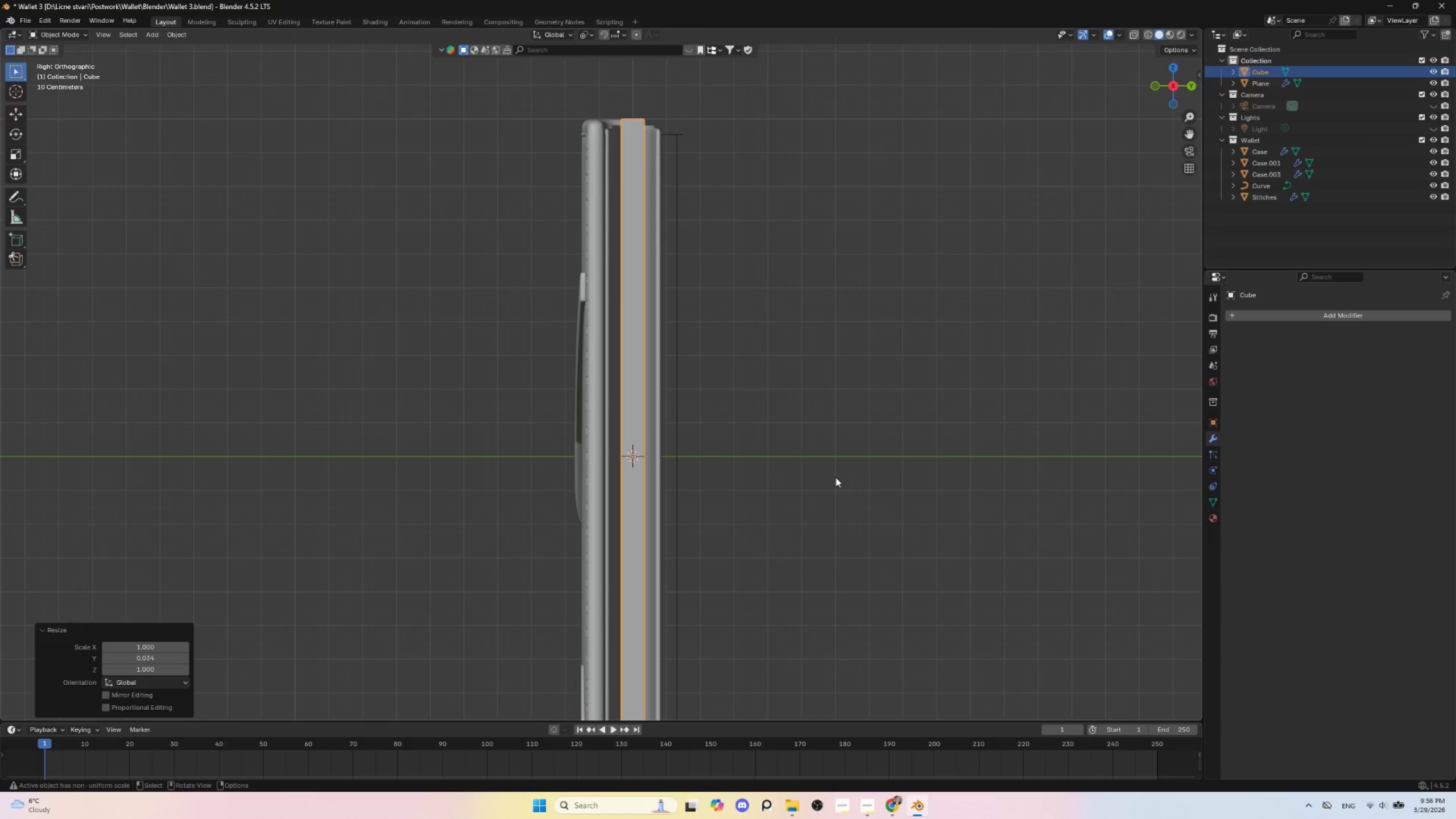 
type(sy)
 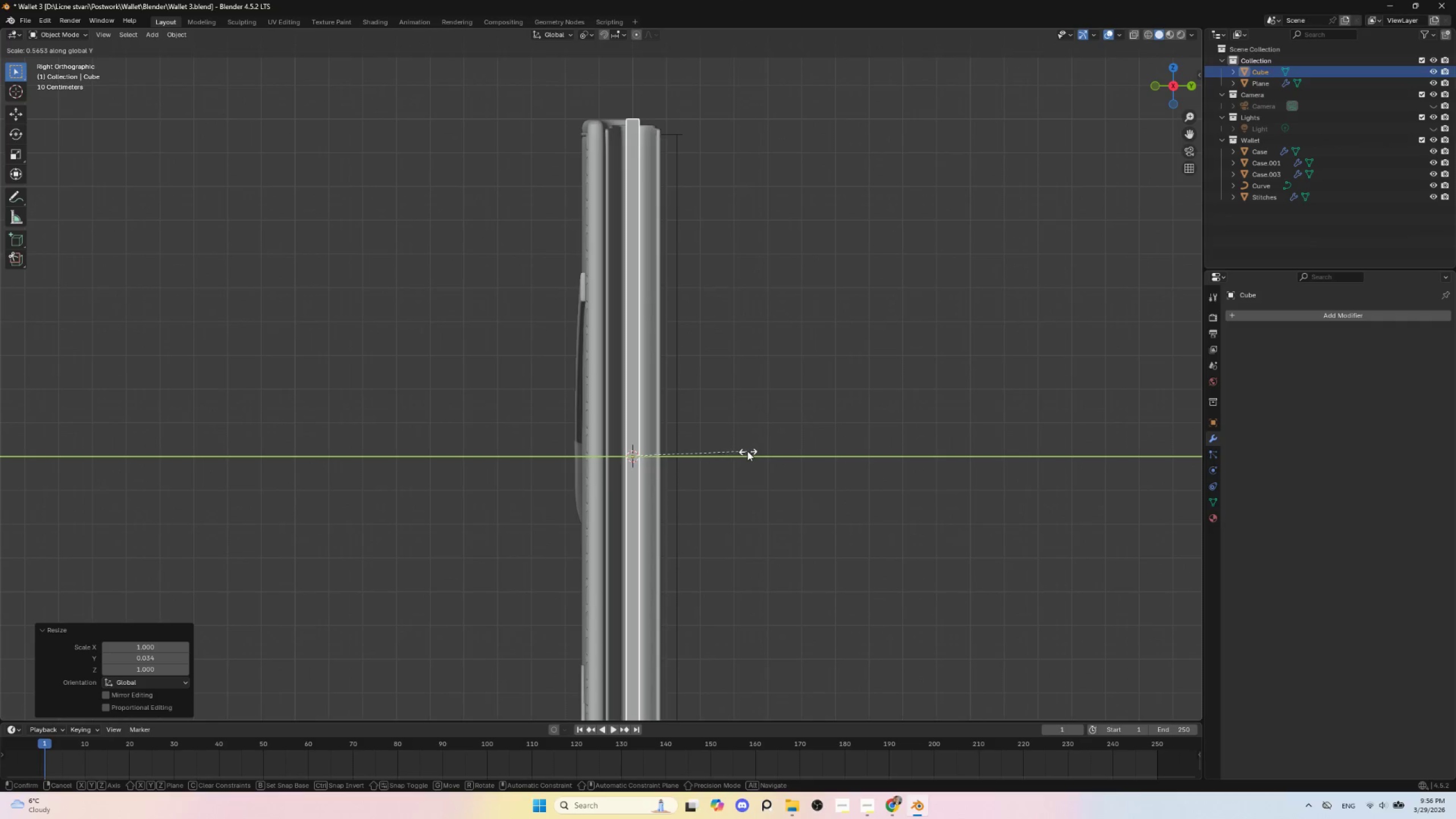 
left_click([747, 451])
 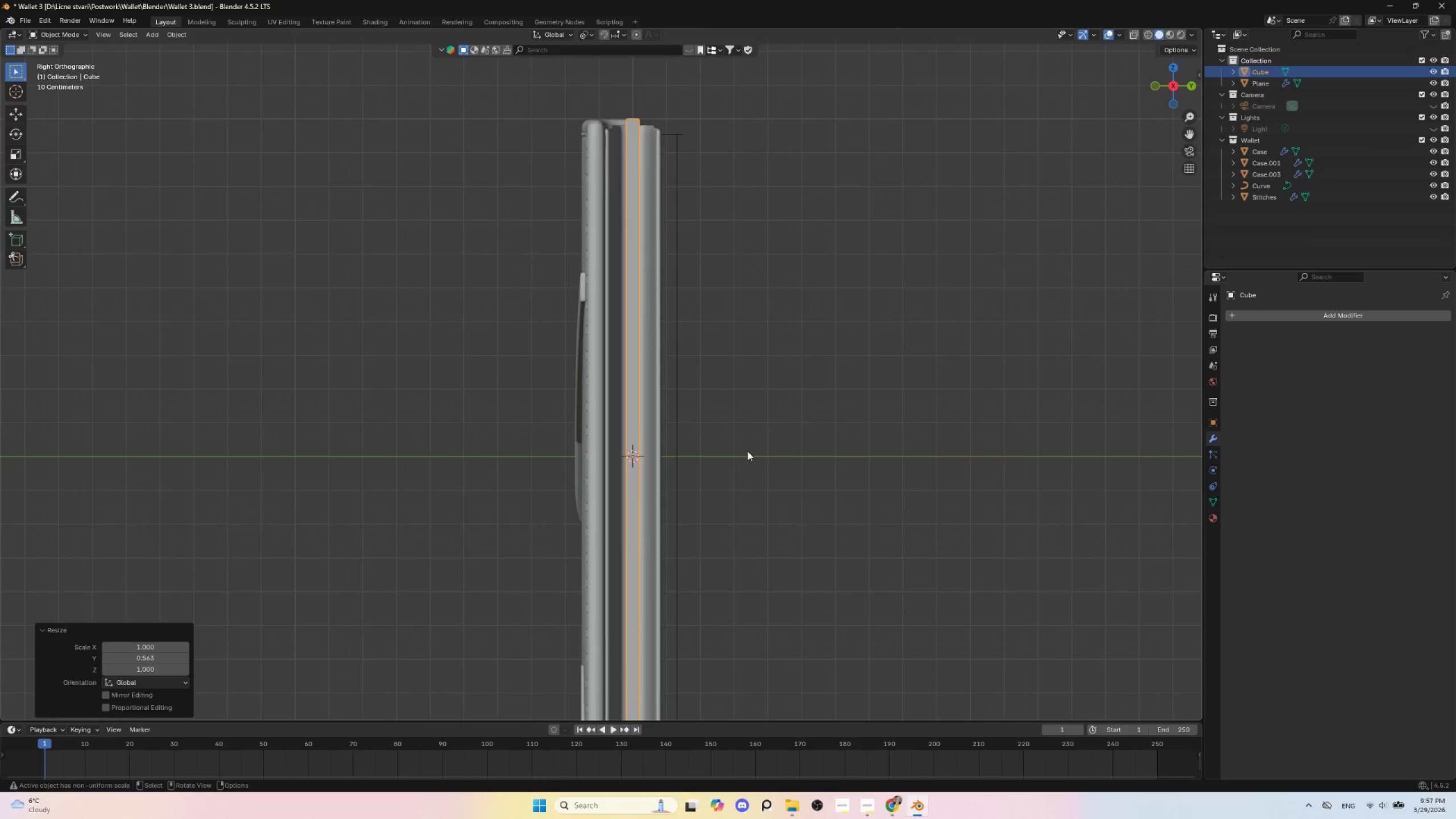 
key(G)
 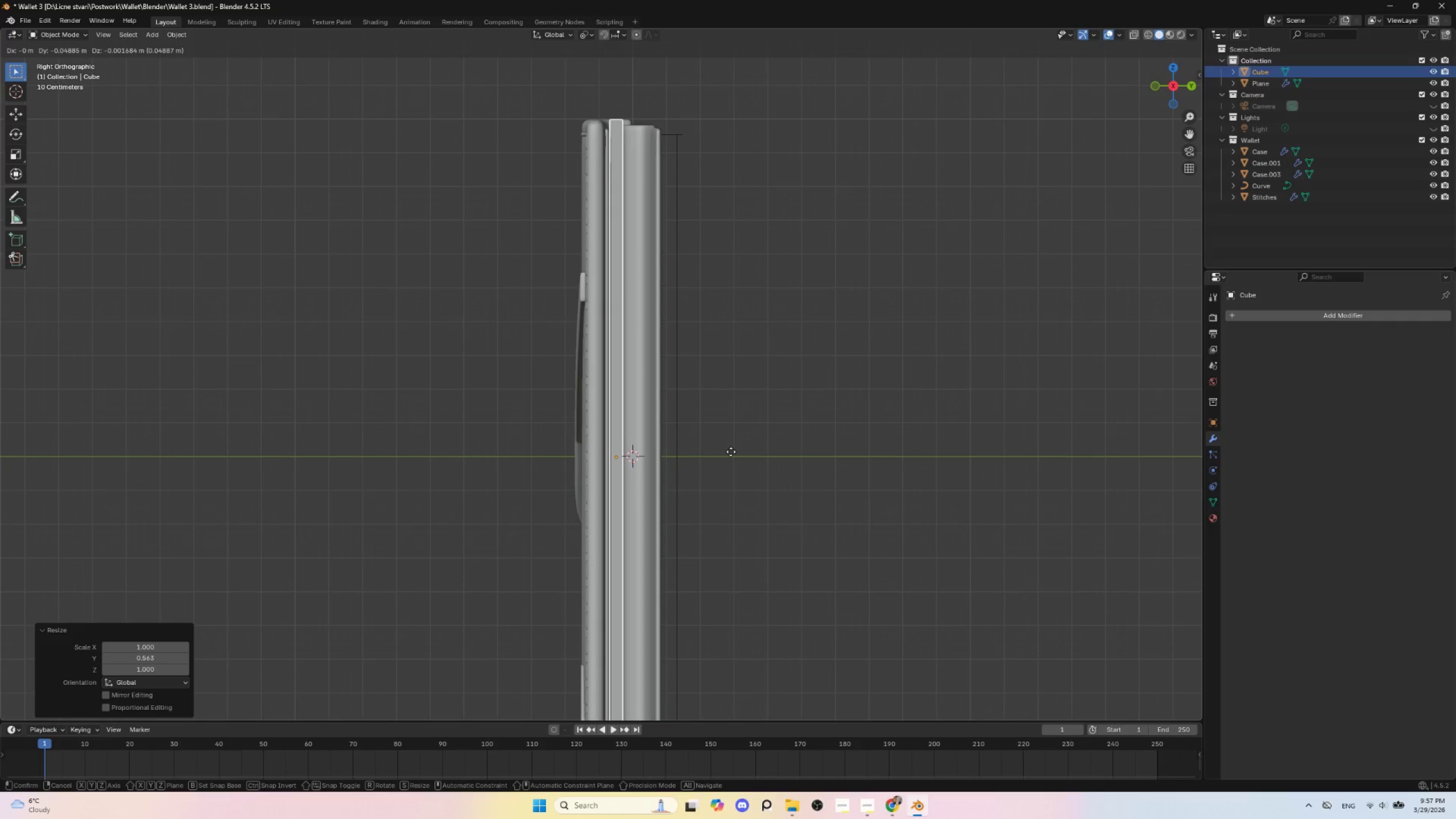 
left_click([731, 452])
 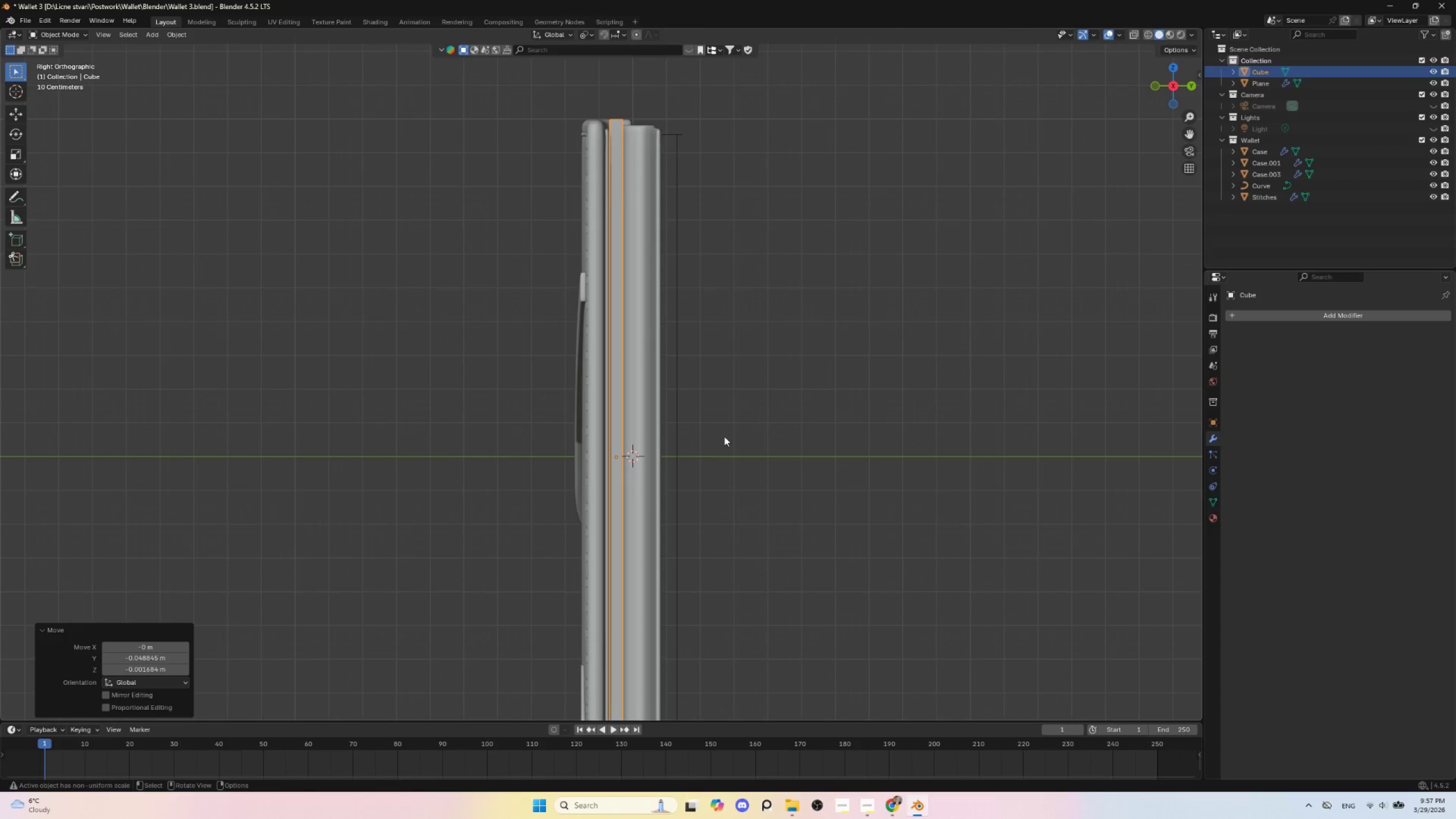 
scroll: coordinate [723, 436], scroll_direction: down, amount: 3.0
 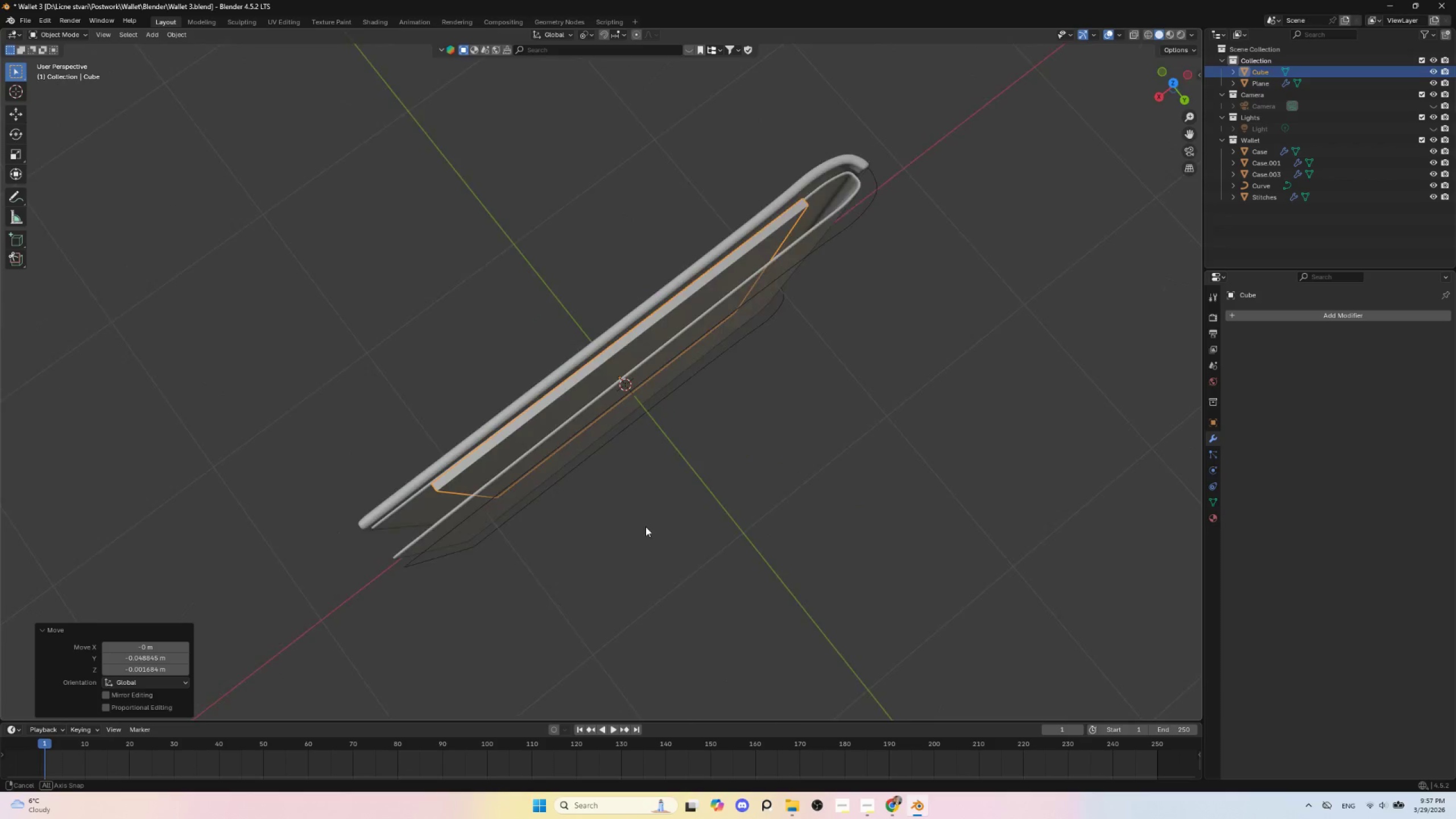 
hold_key(key=AltLeft, duration=0.48)
 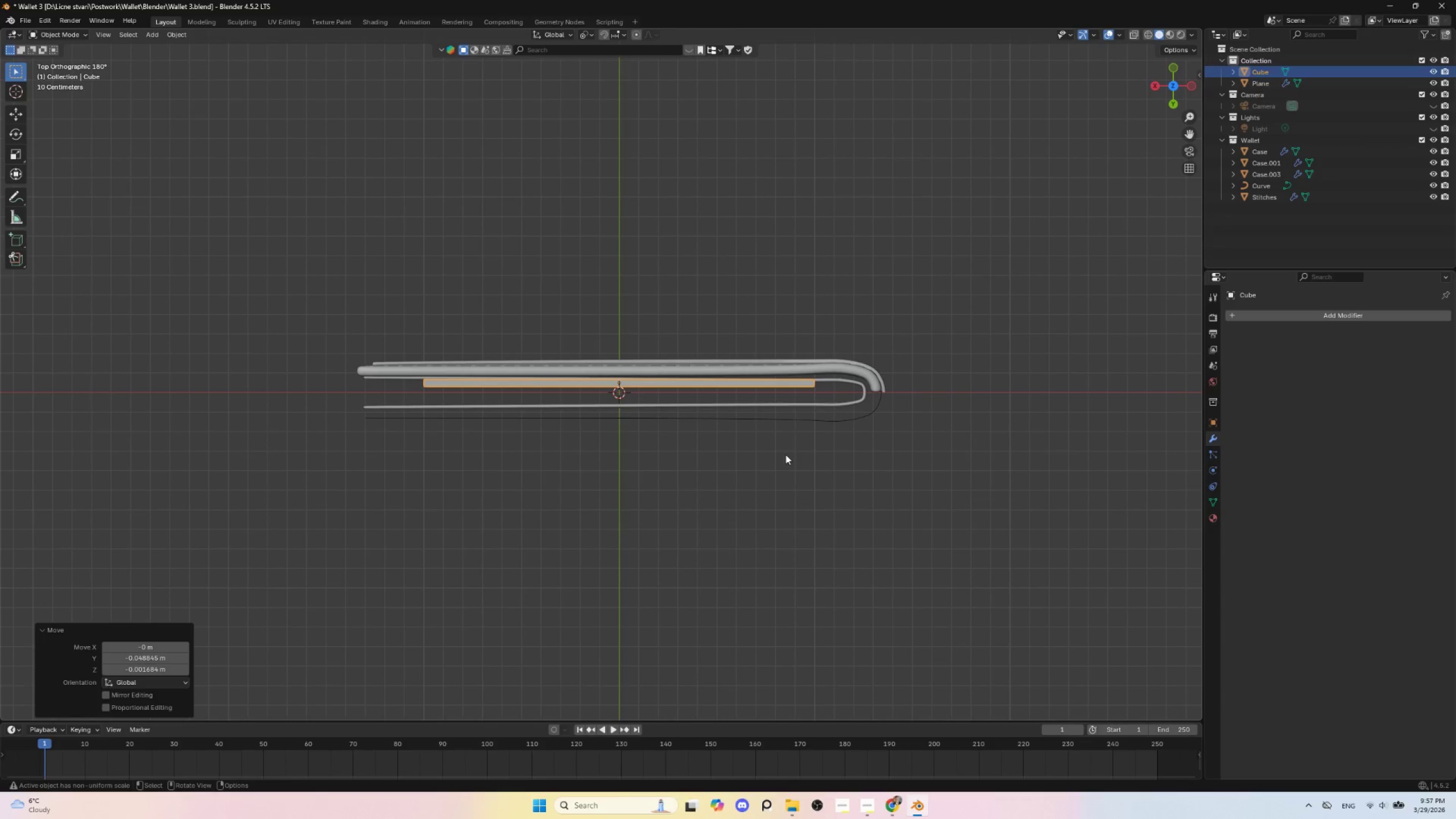 
type(sx)
 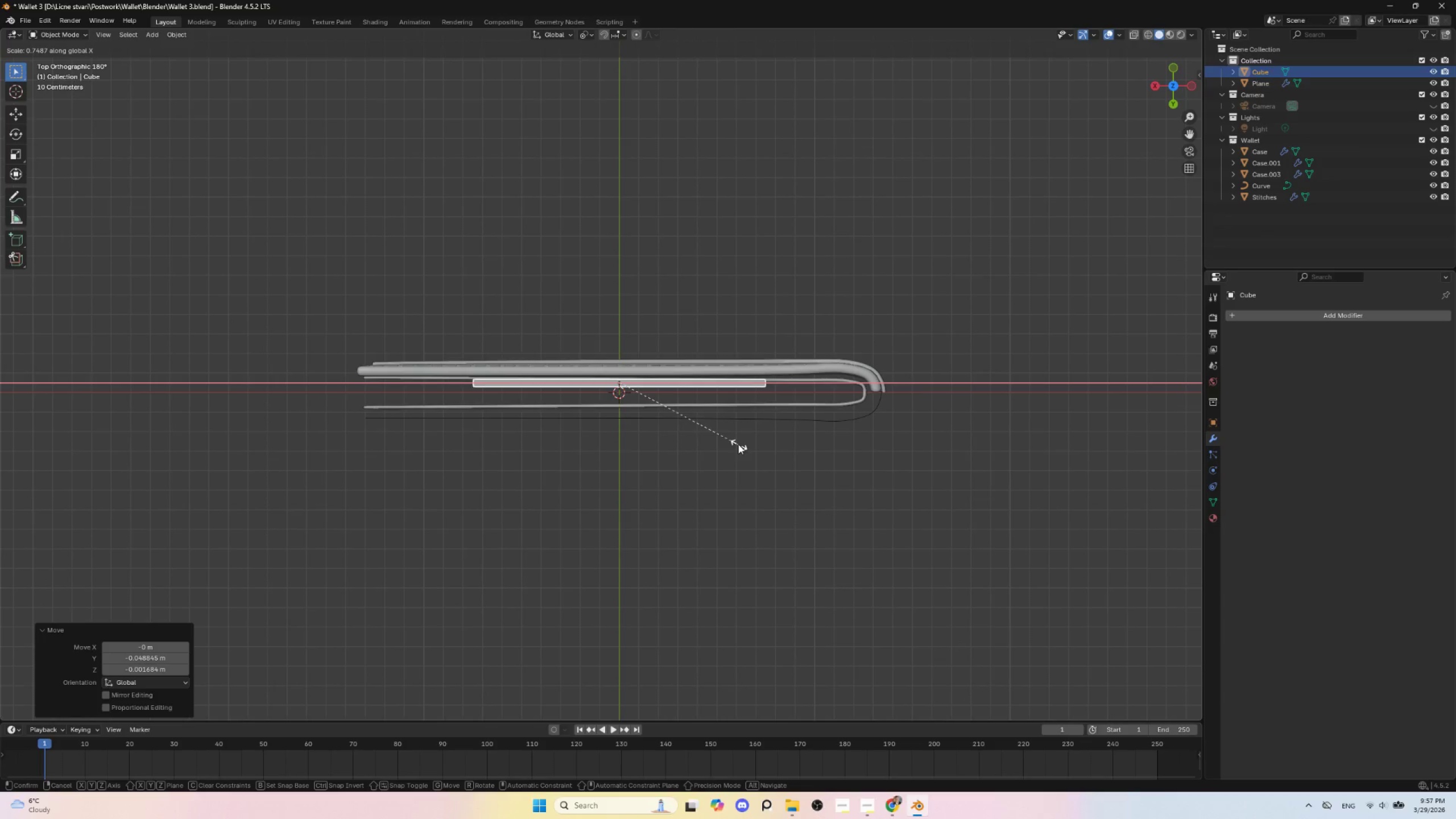 
left_click([726, 442])
 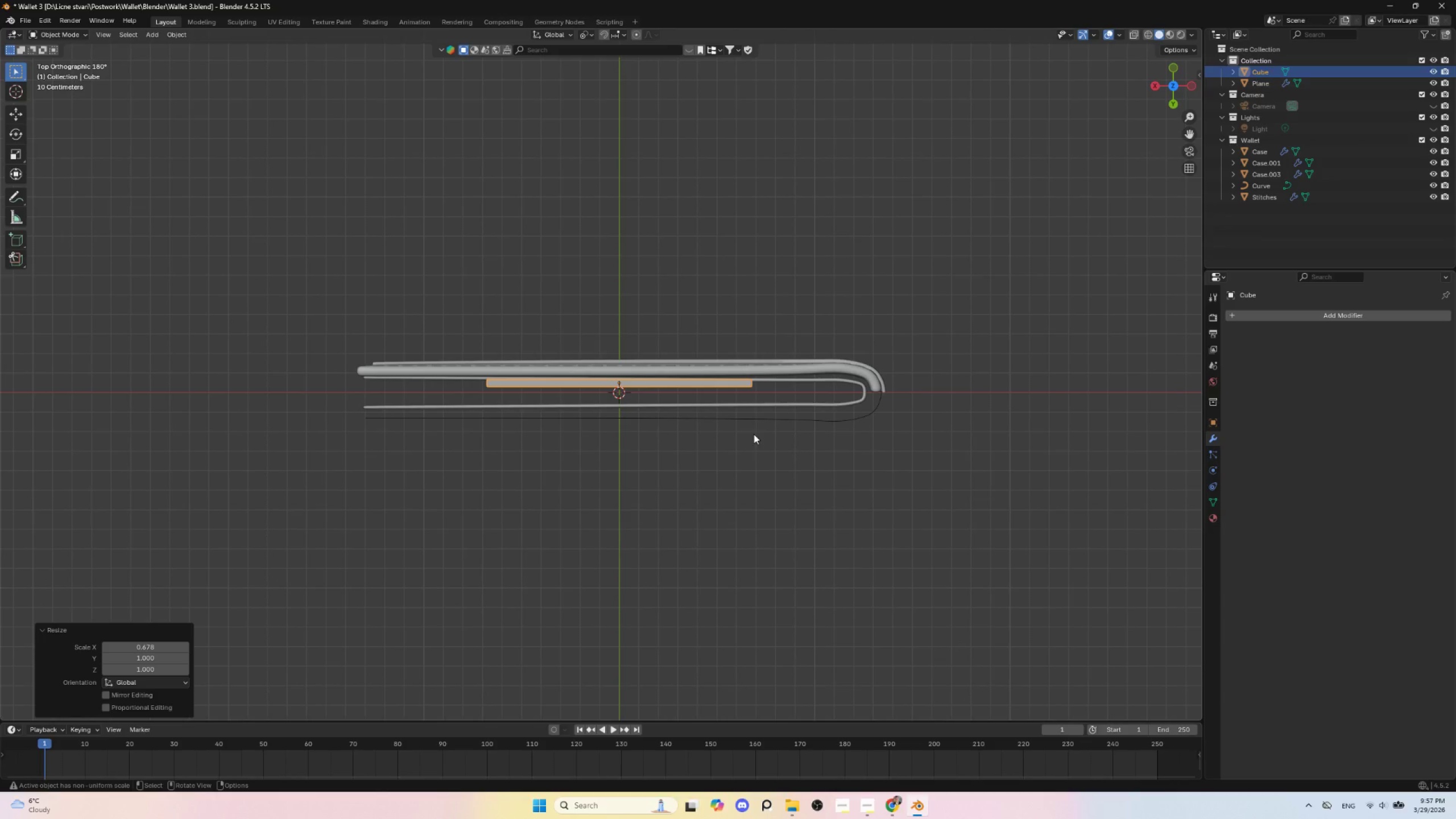 
type(gx)
 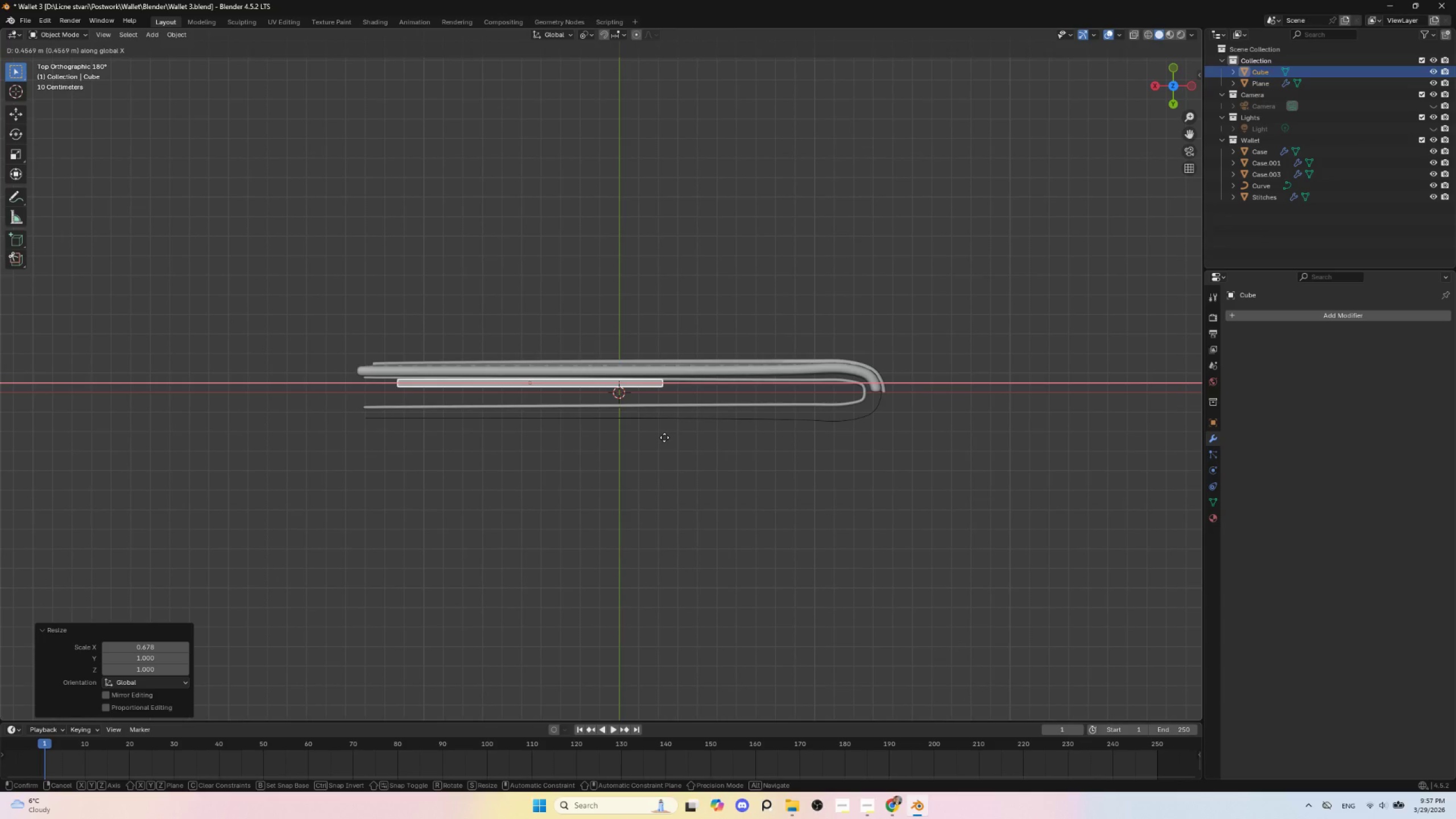 
wait(6.39)
 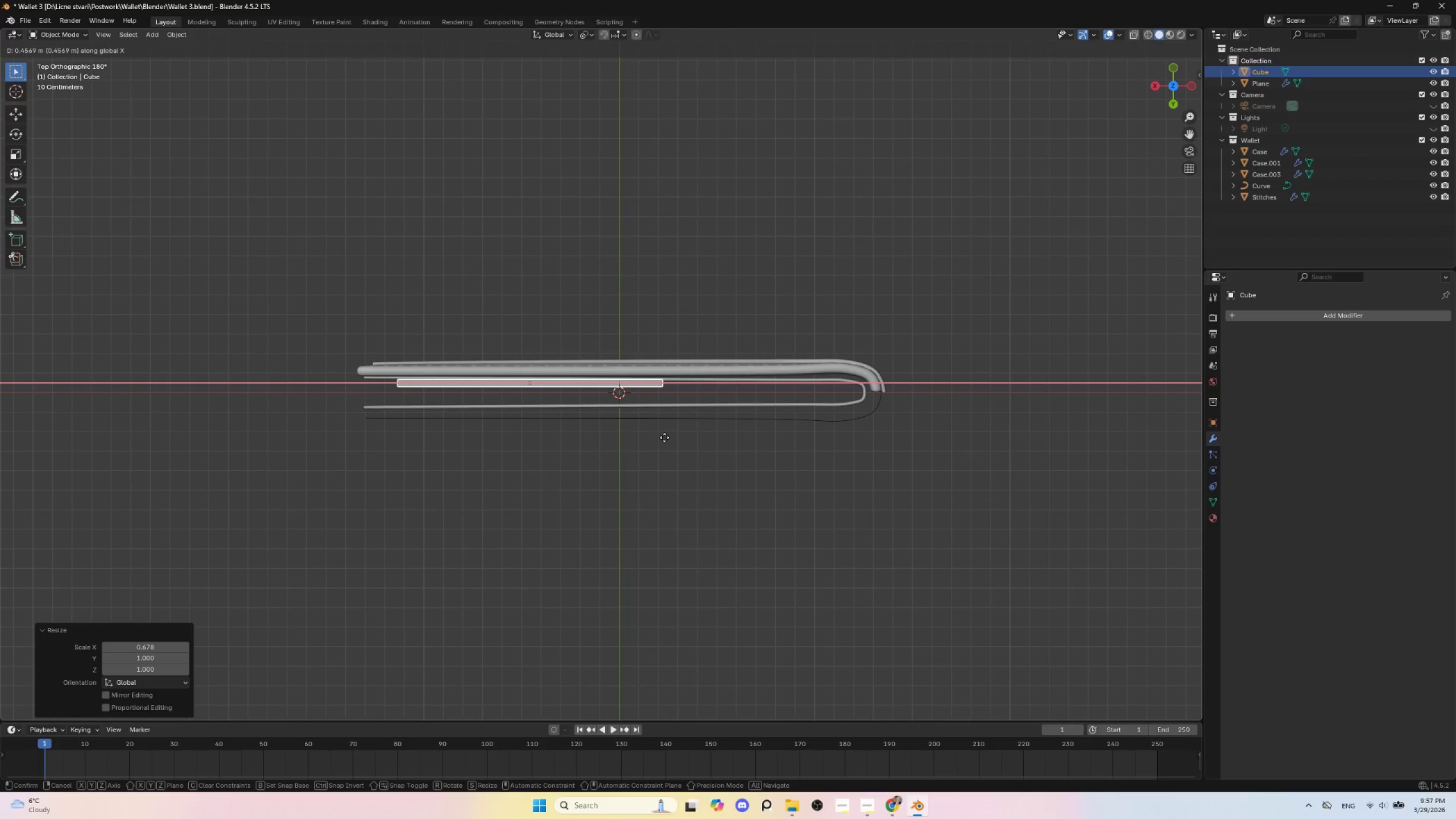 
key(Escape)
 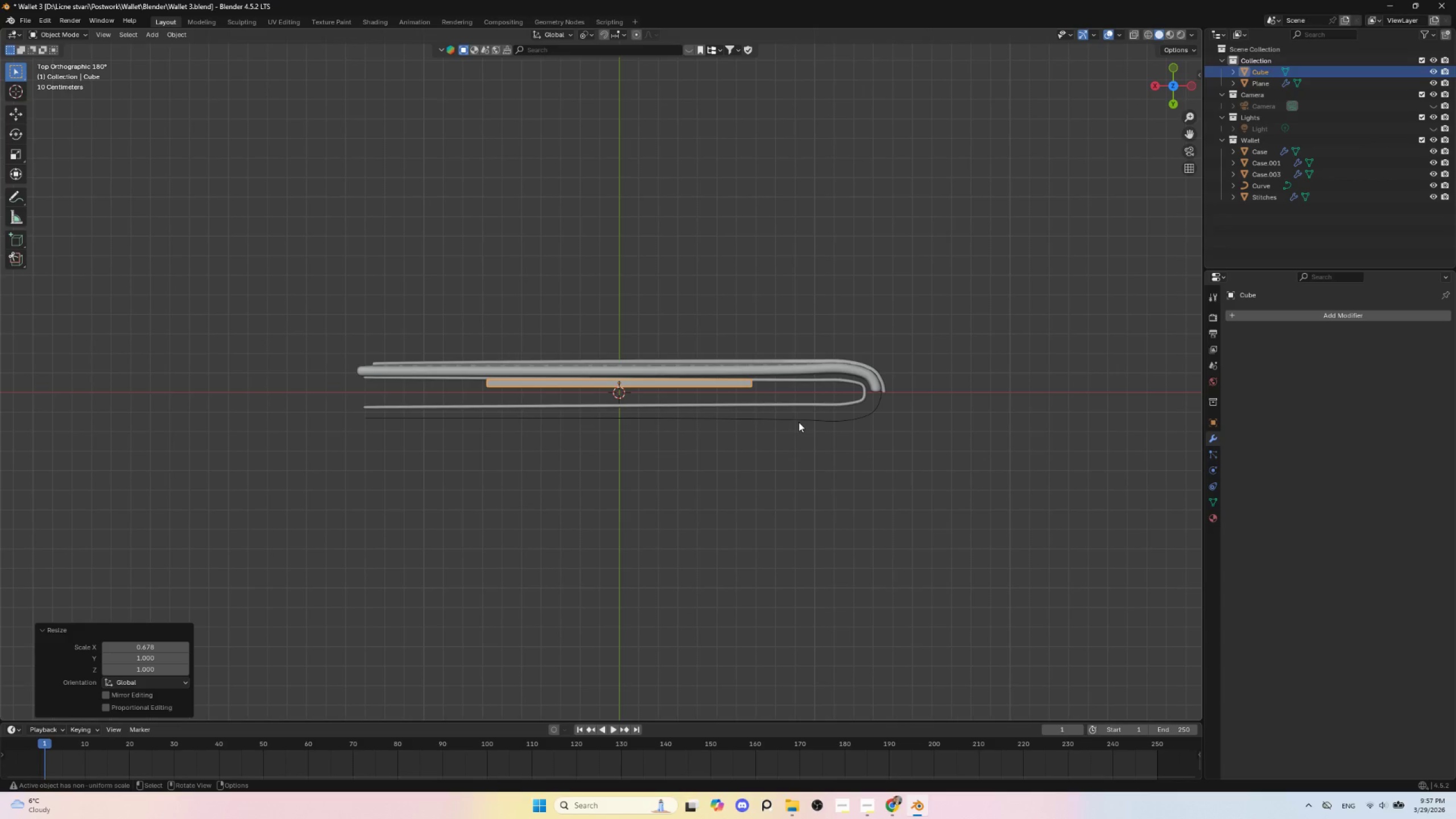 
key(Control+Z)
 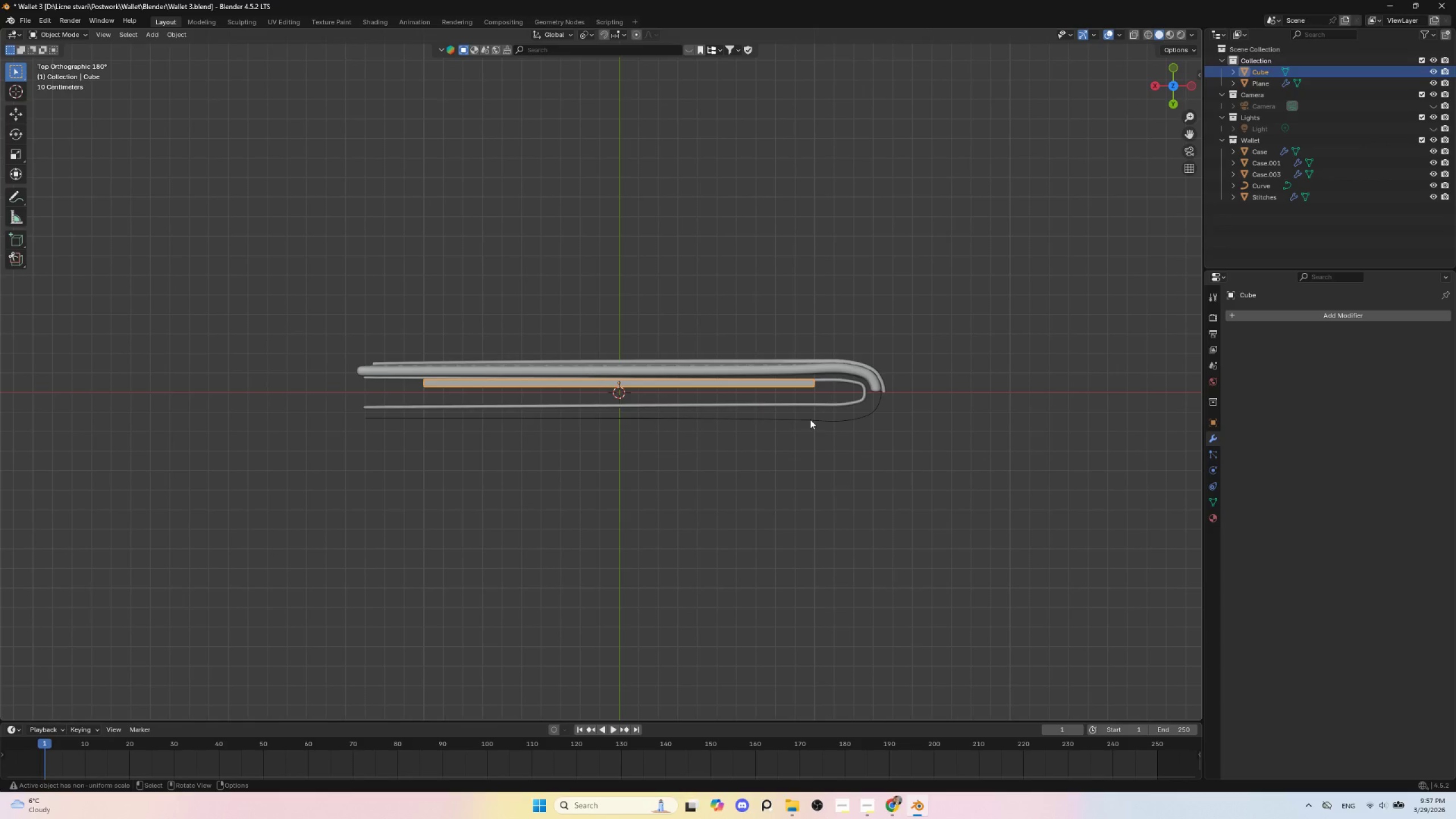 
type(sx)
 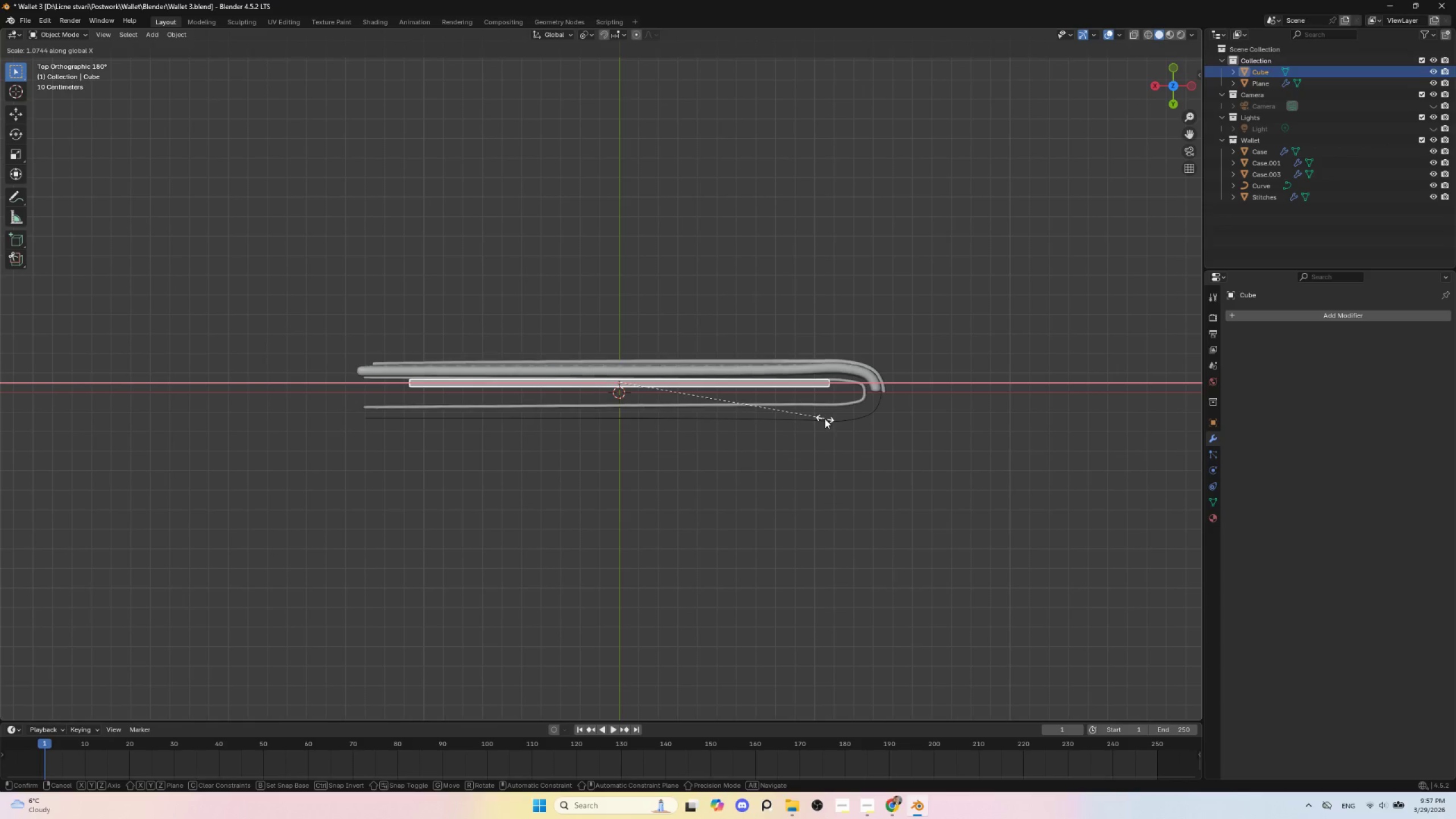 
left_click([825, 419])
 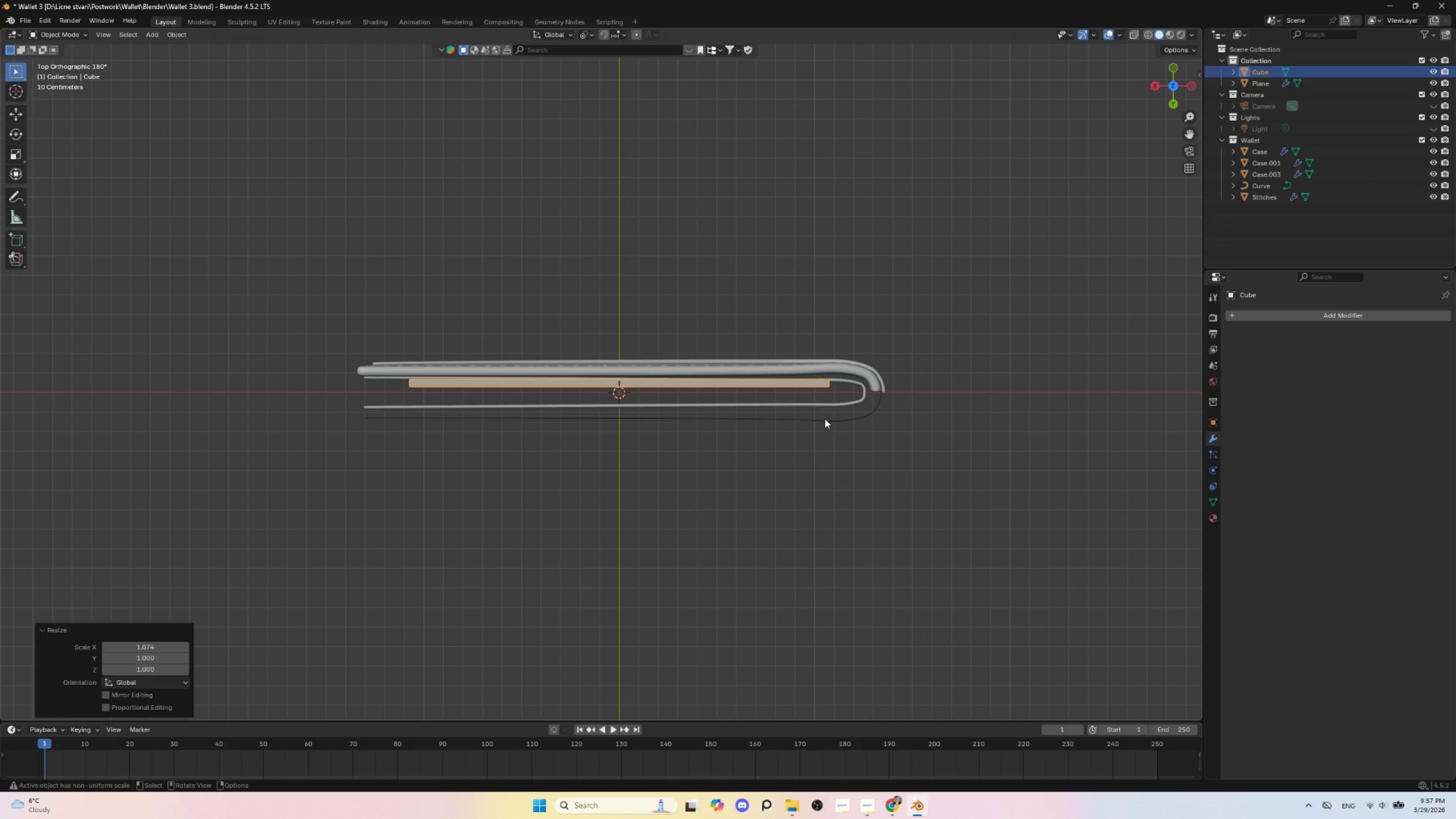 
type(gx)
 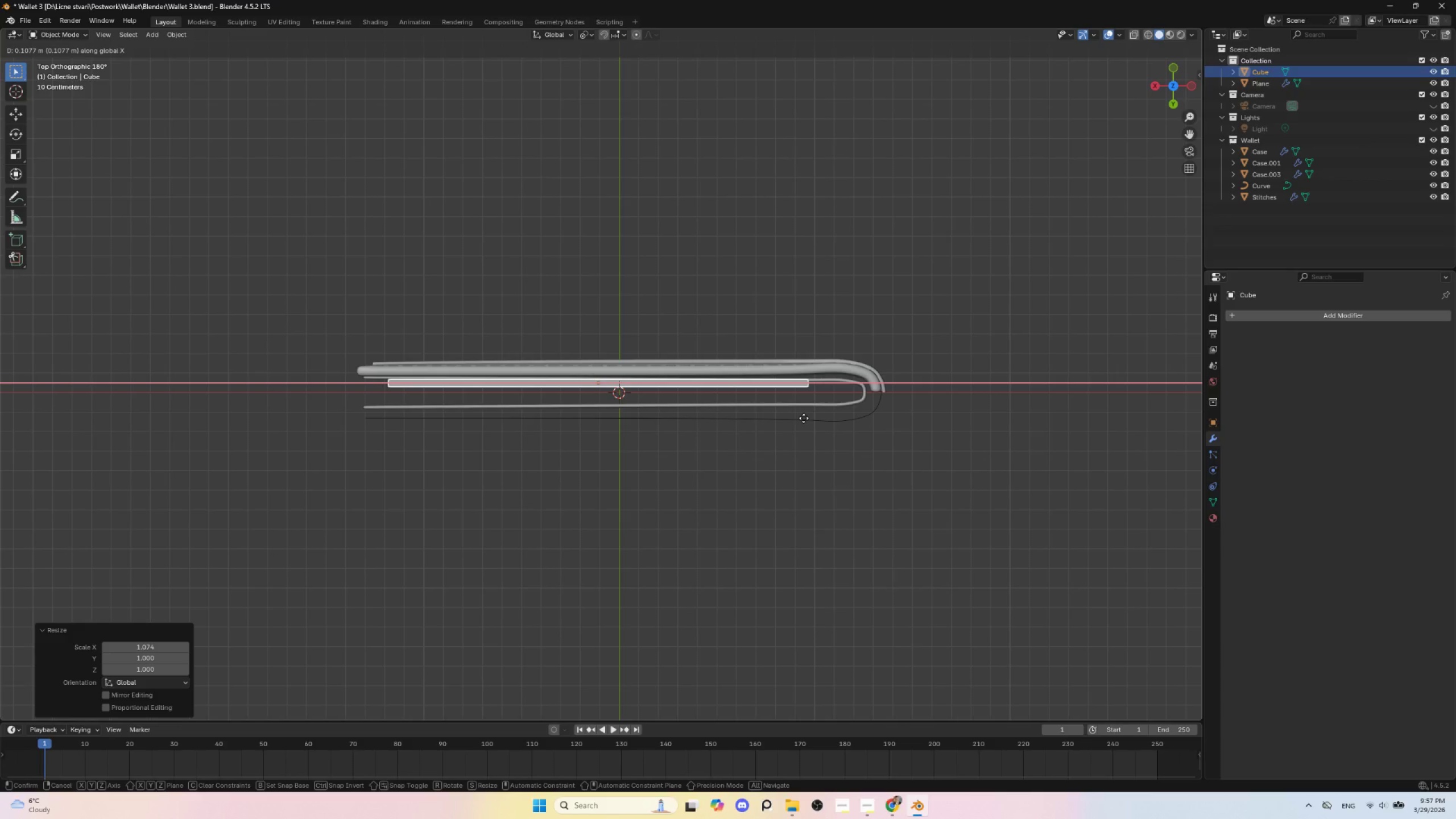 
left_click([804, 418])
 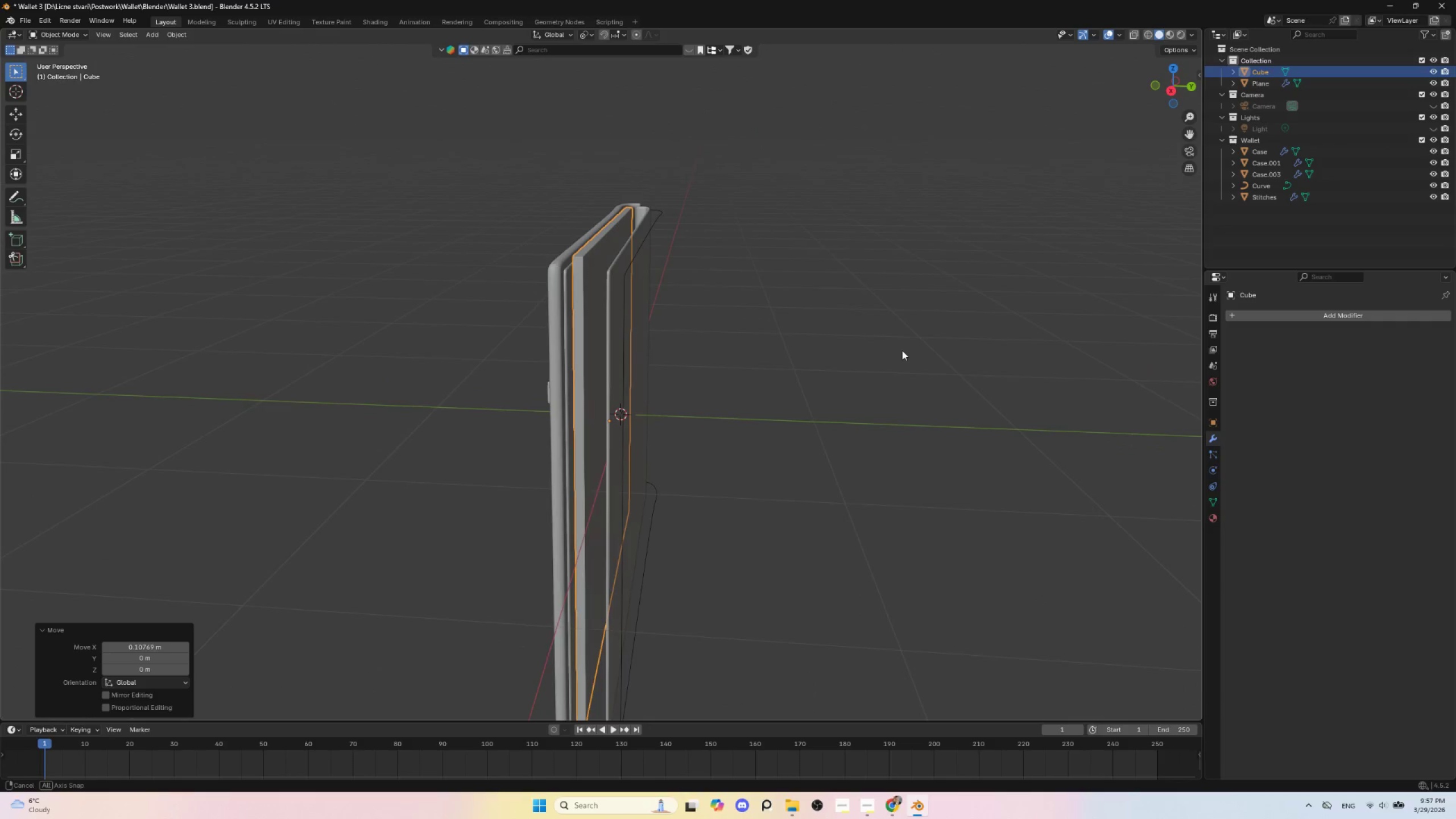 
hold_key(key=AltLeft, duration=0.5)
 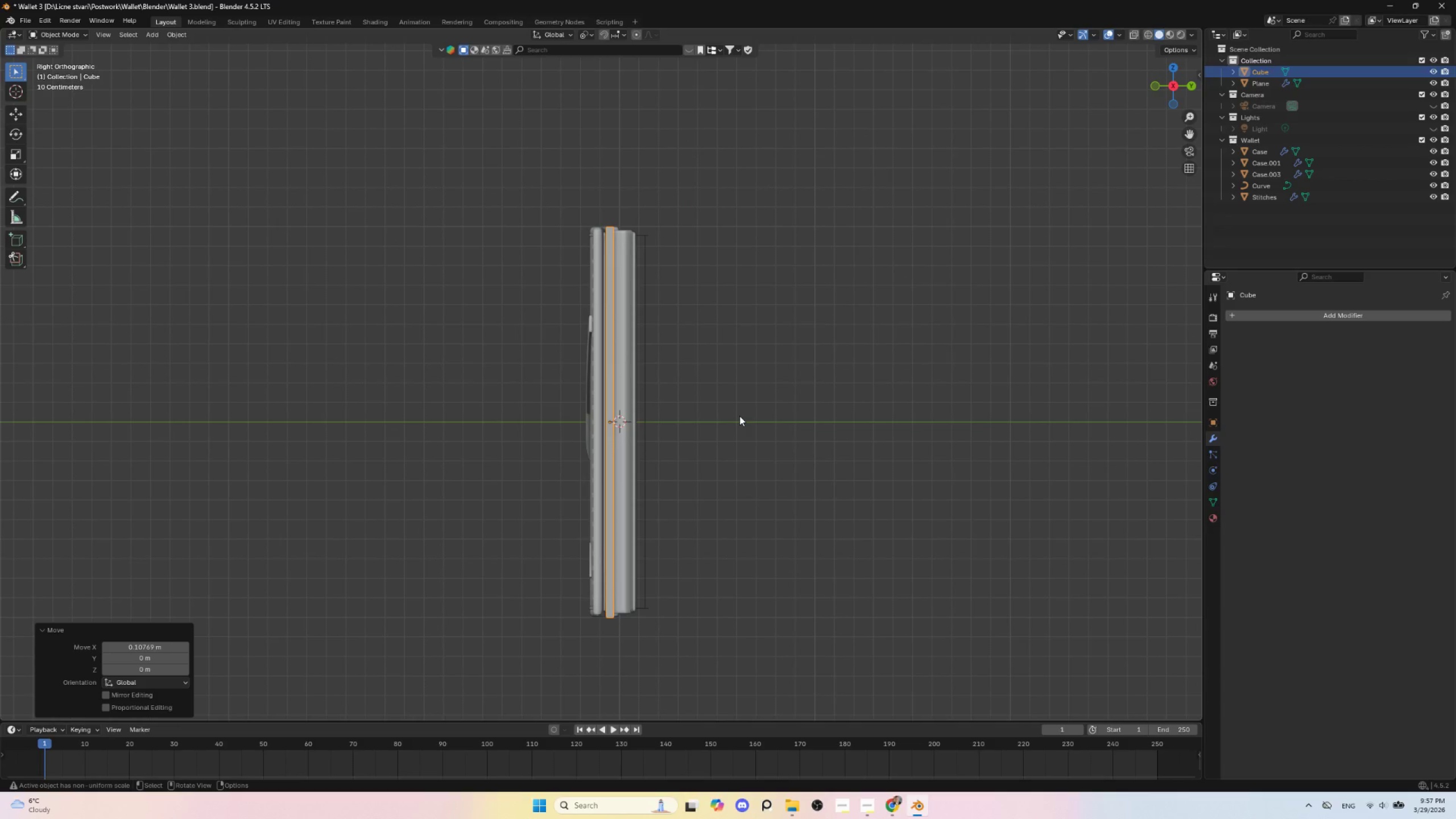 
type(sz)
 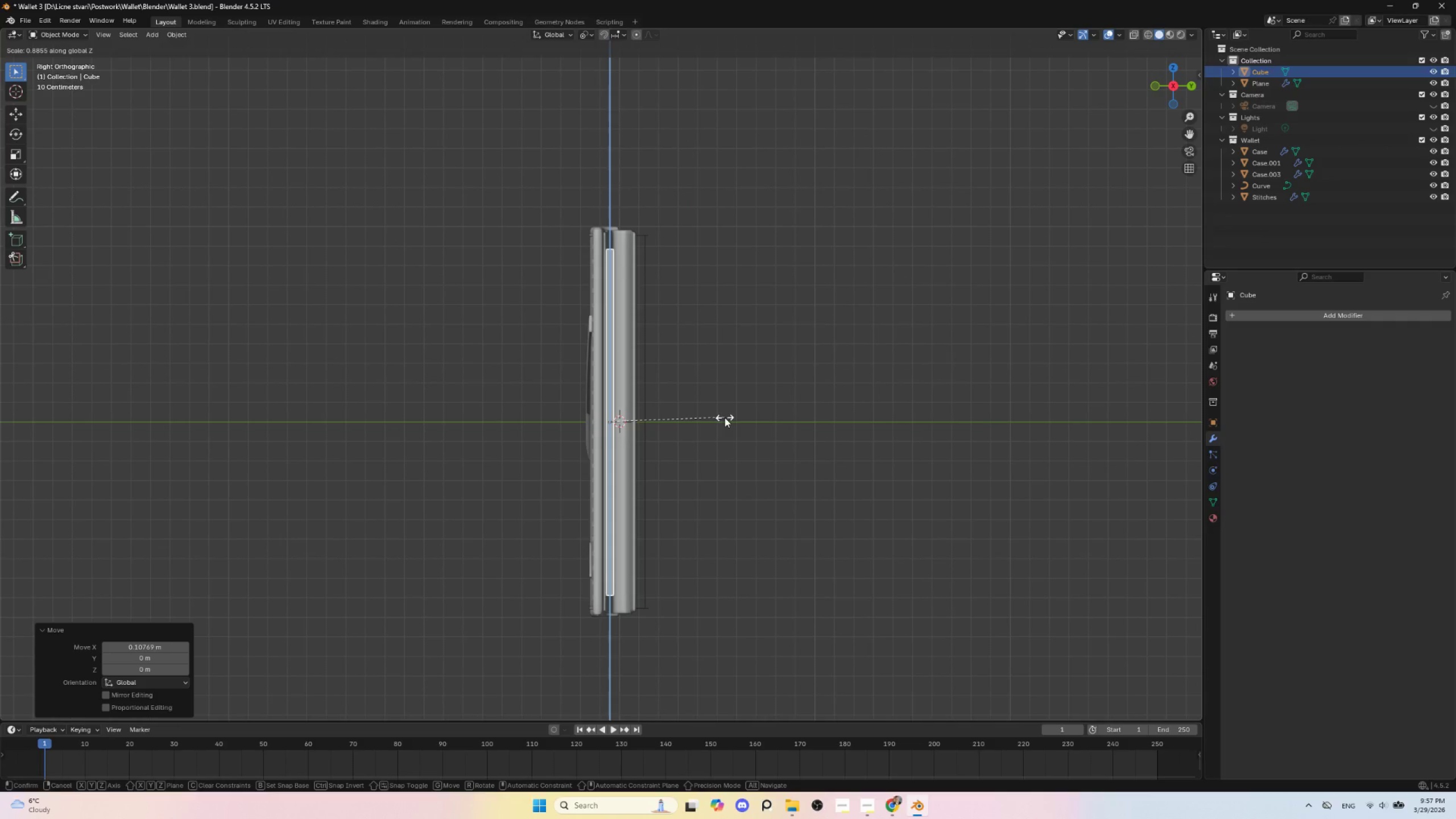 
wait(5.23)
 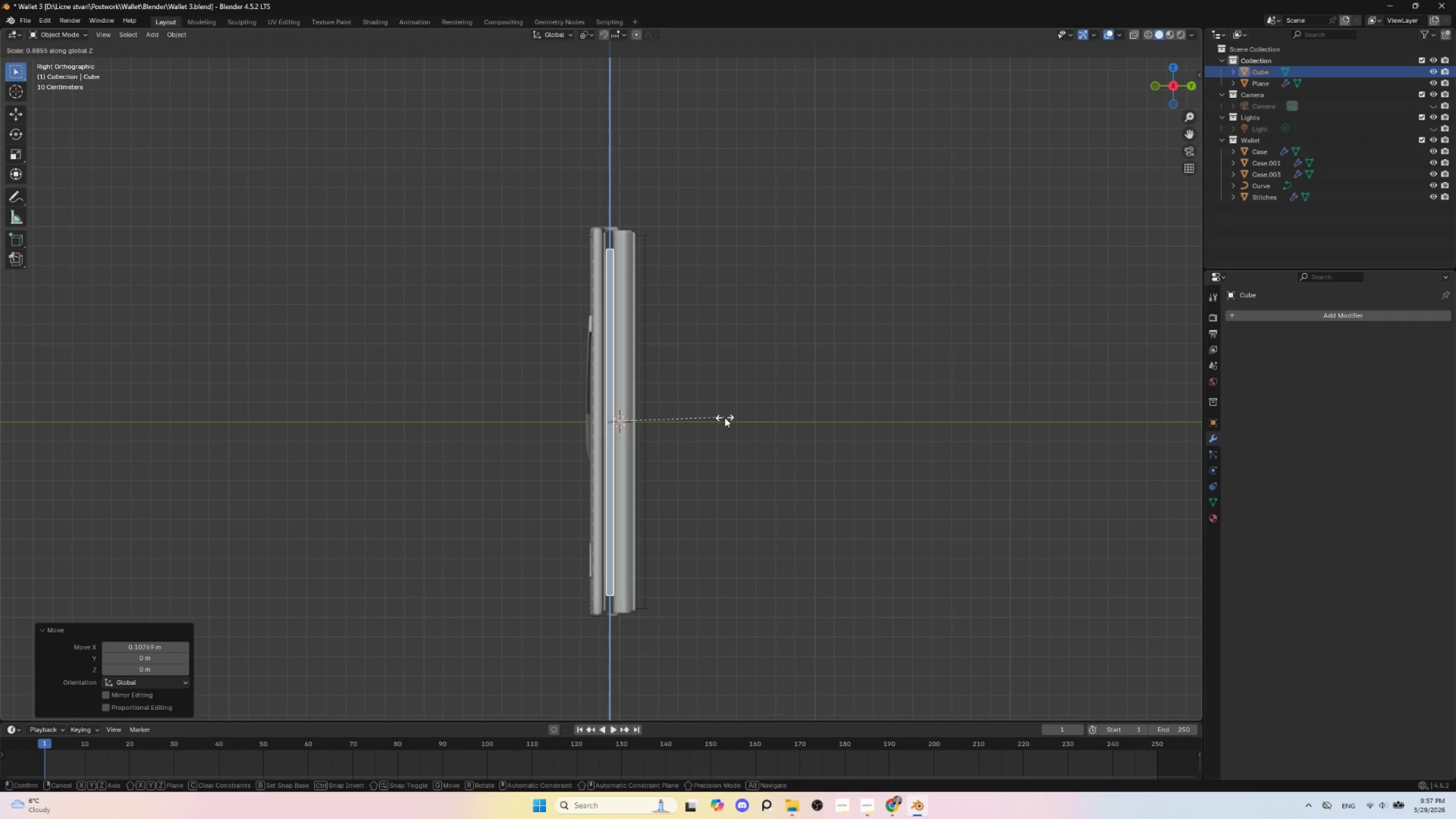 
left_click([727, 417])
 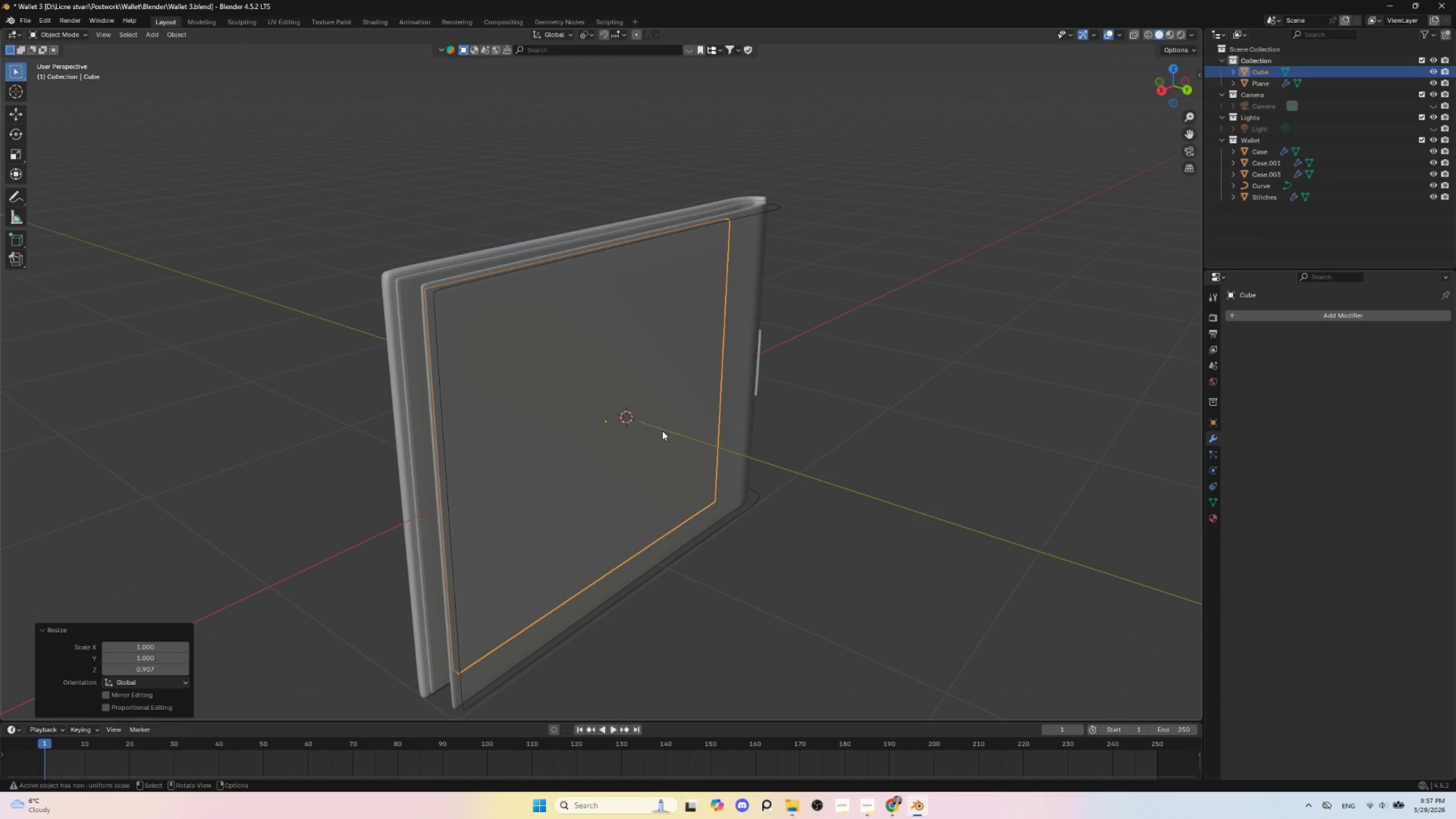 
key(NumpadDivide)
 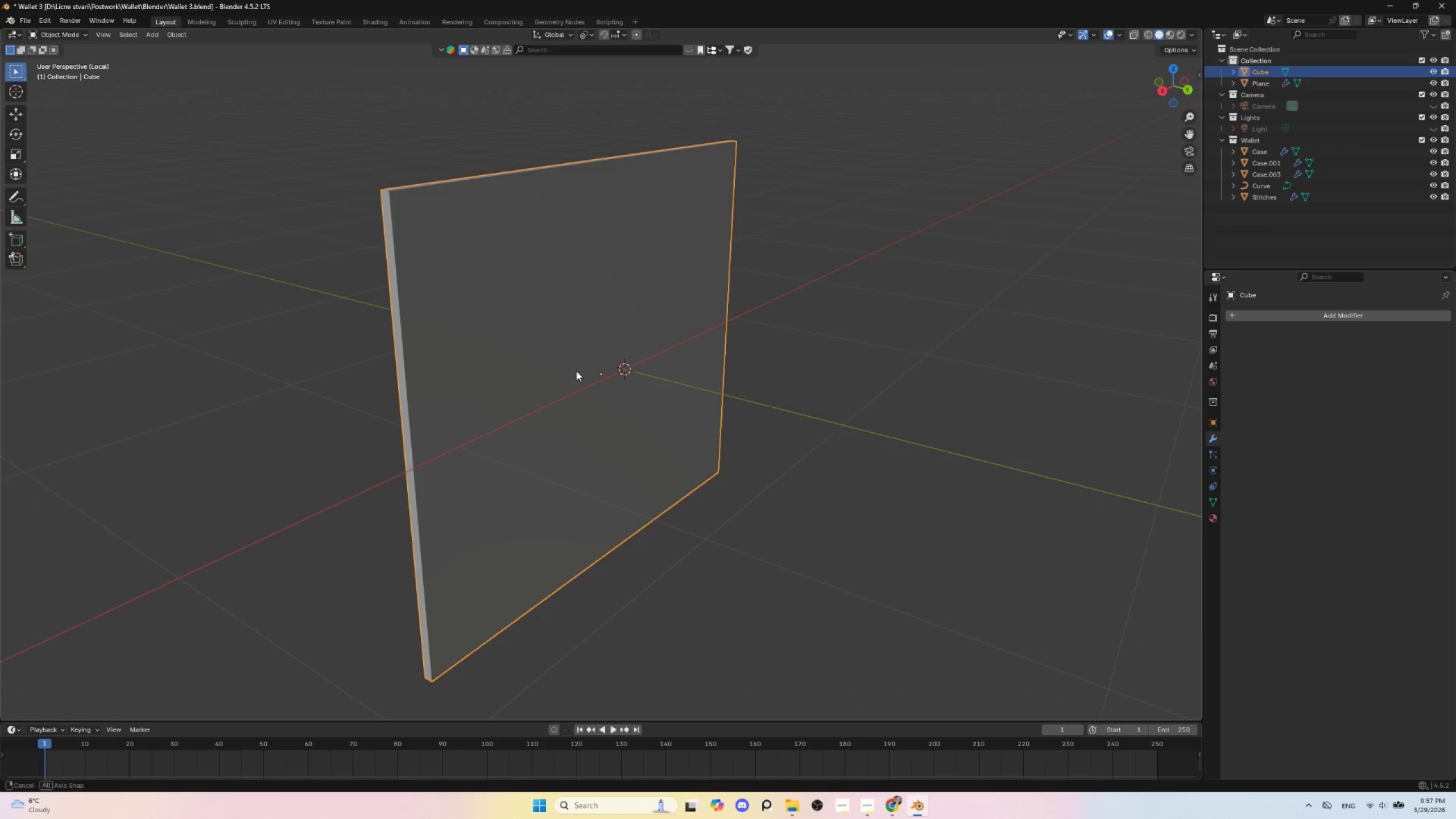 
key(Tab)
 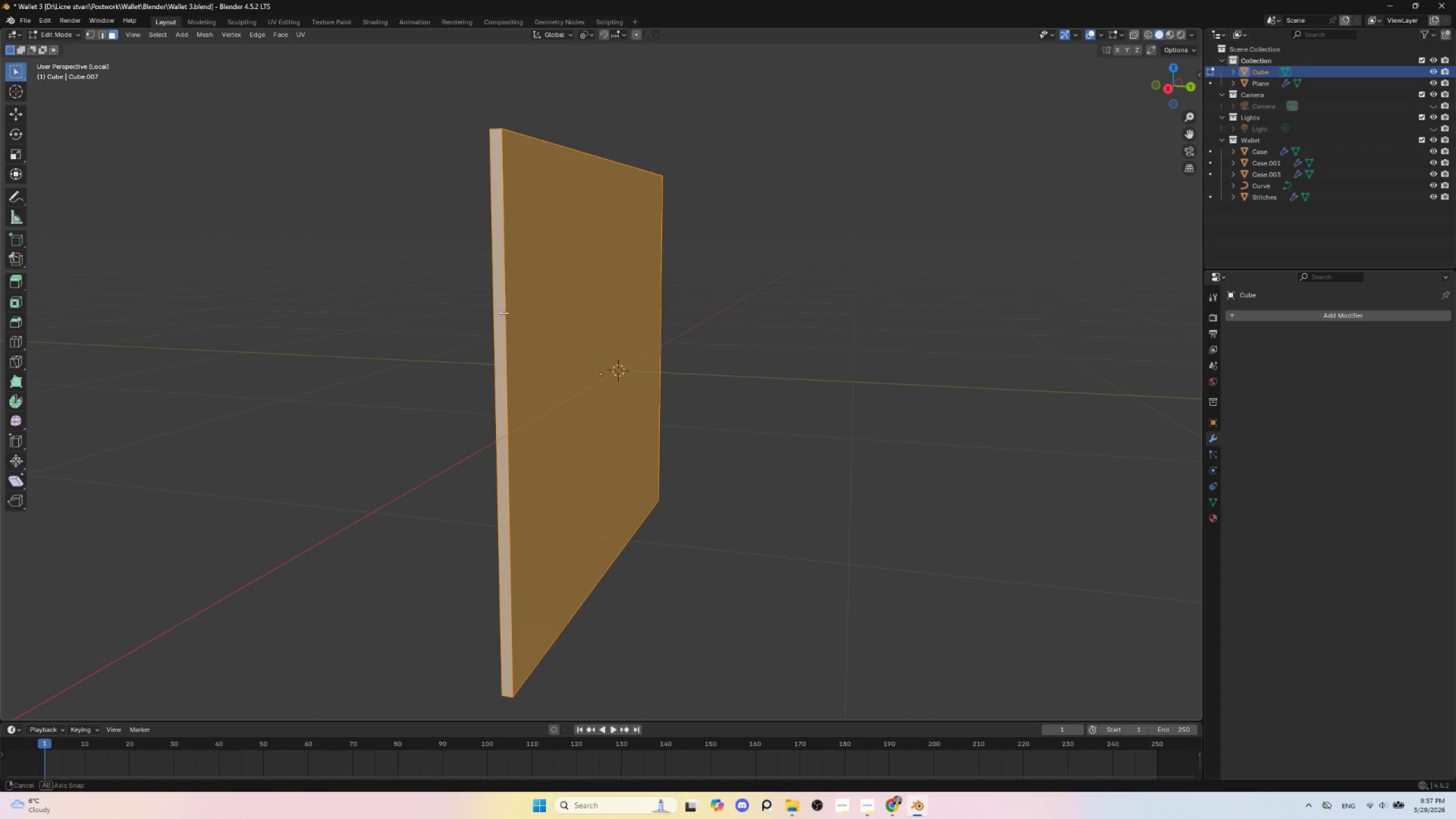 
hold_key(key=AltLeft, duration=0.55)
 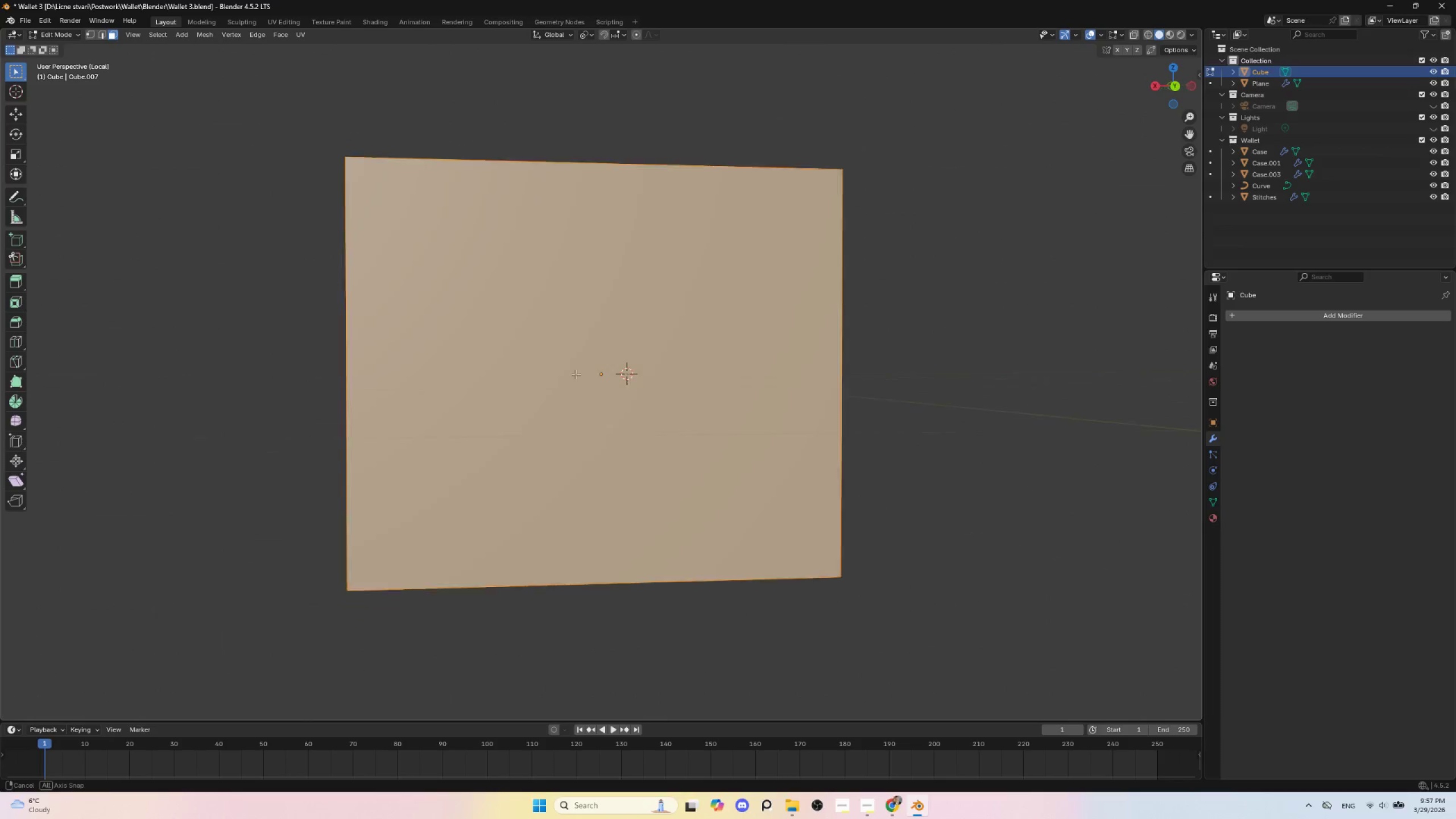 
hold_key(key=AltLeft, duration=0.36)
 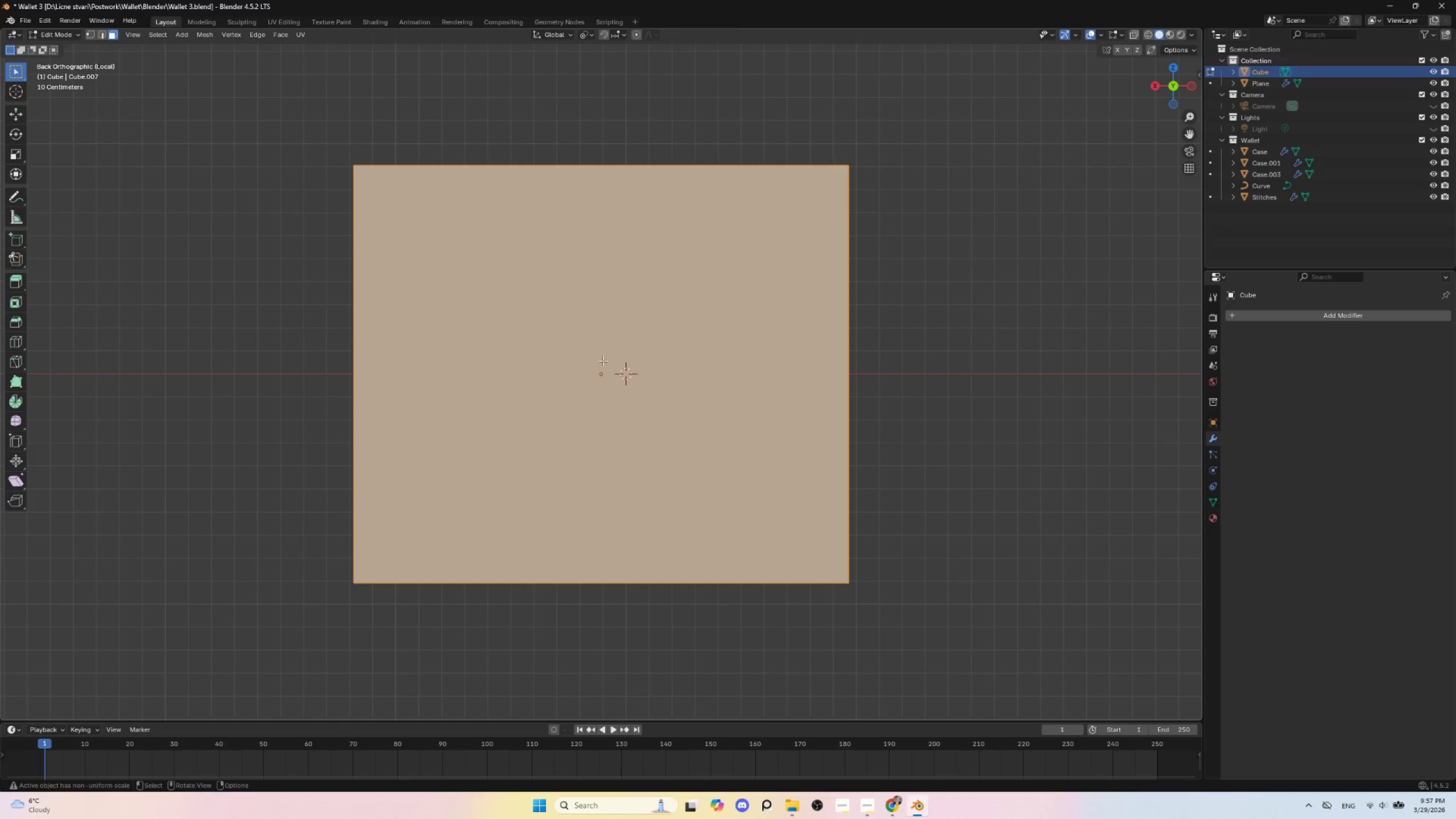 
key(Control+R)
 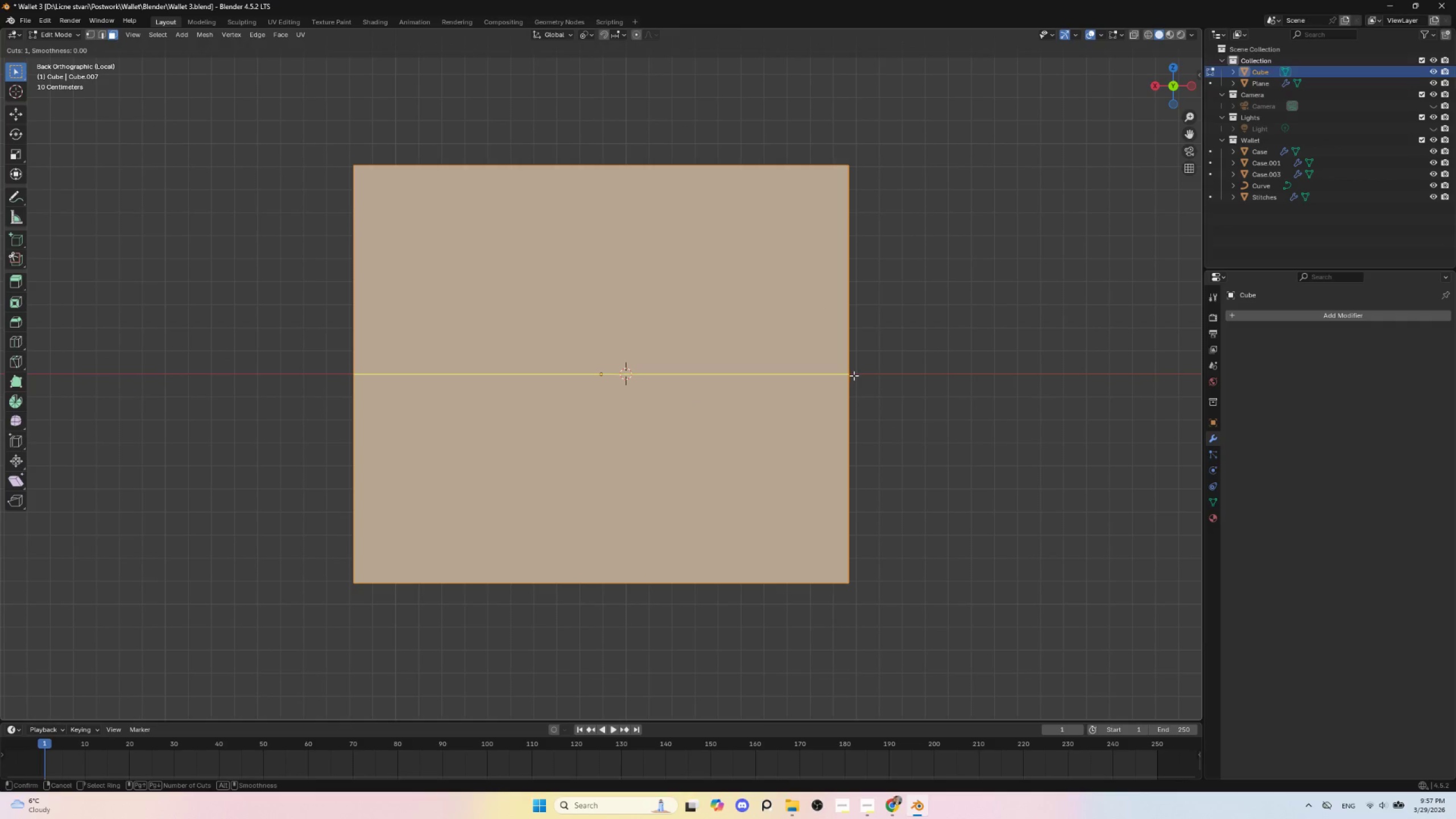 
scroll: coordinate [854, 375], scroll_direction: up, amount: 1.0
 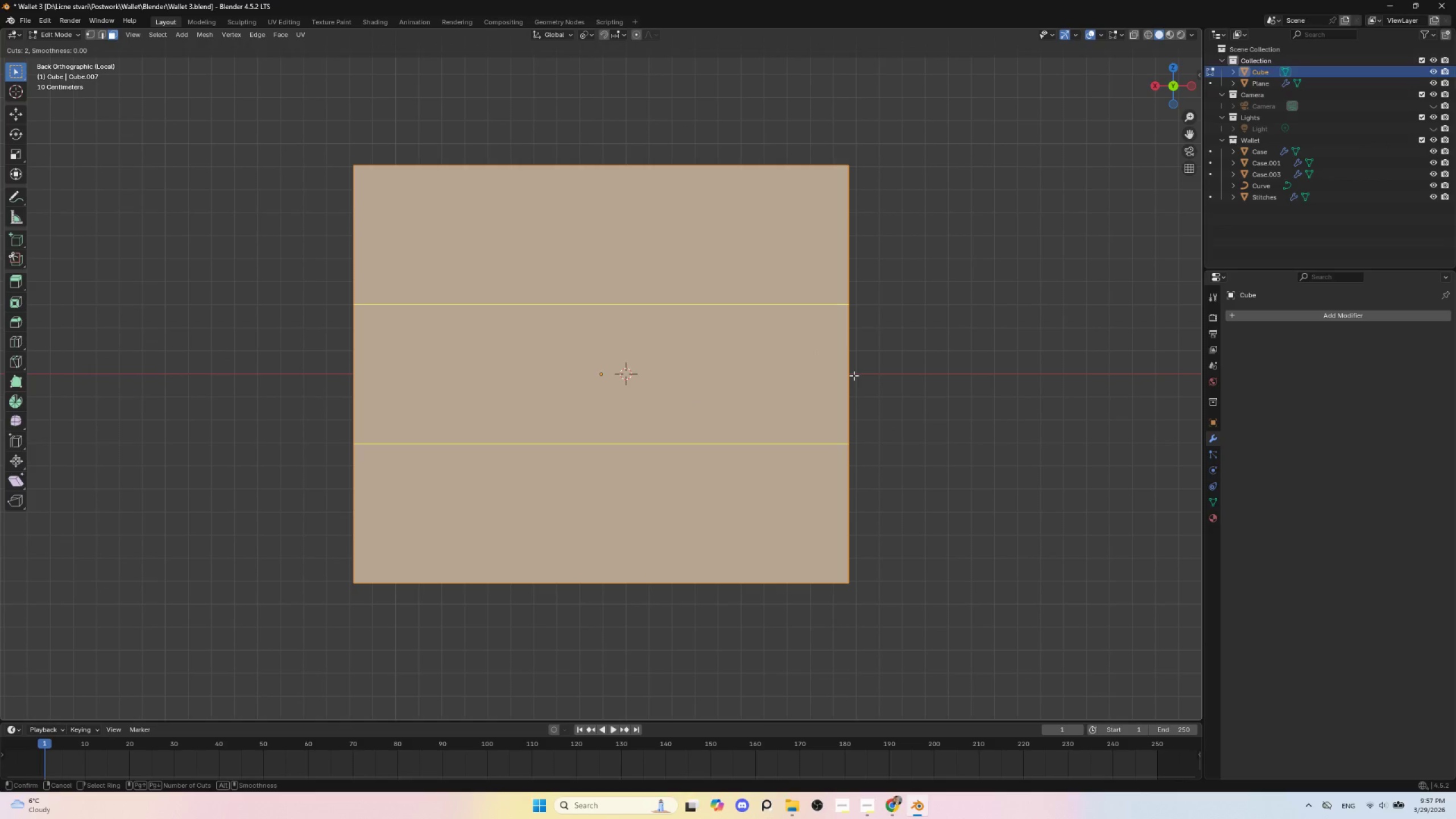 
left_click([854, 375])
 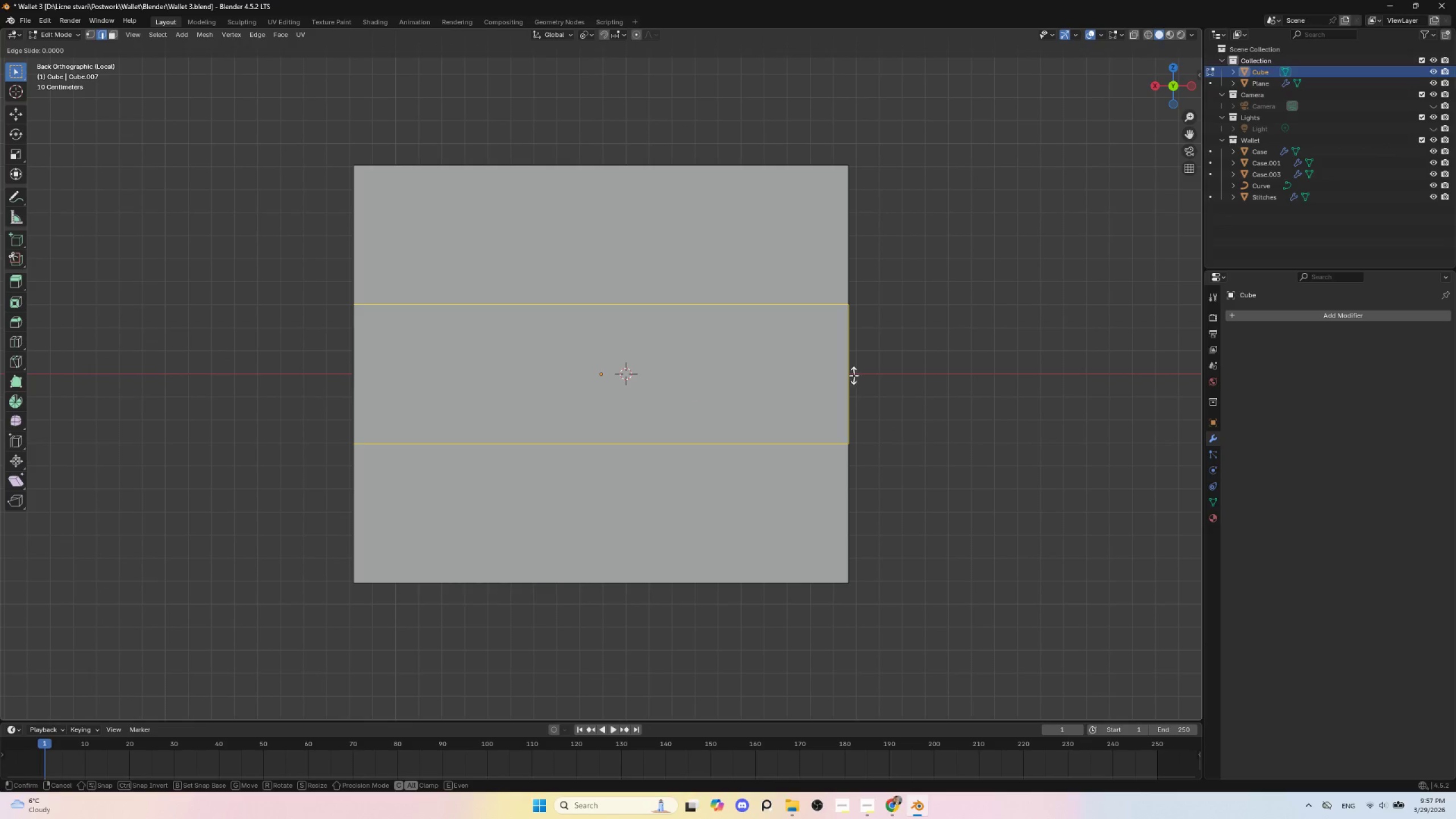 
key(Escape)
 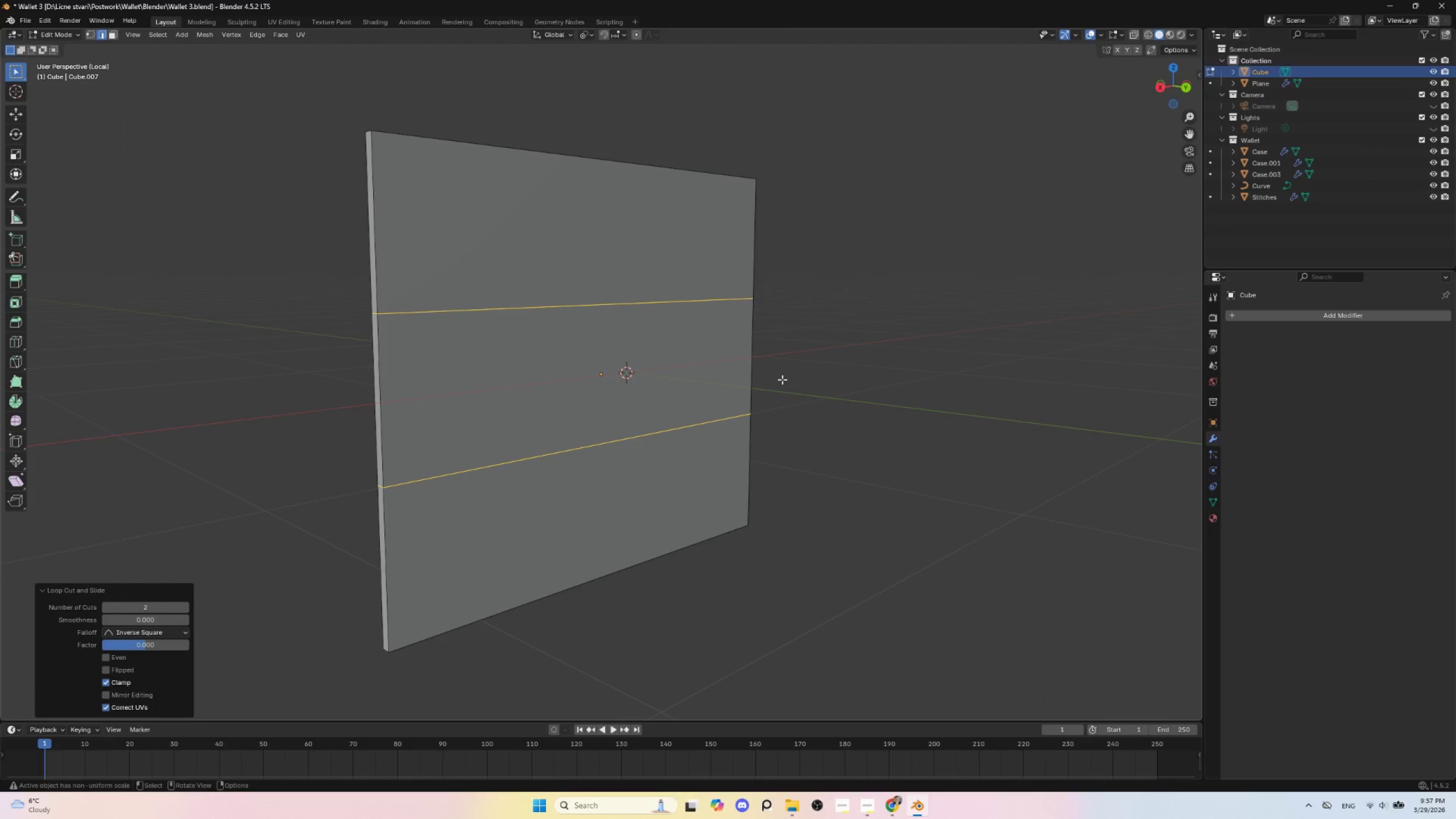 
key(Control+Z)
 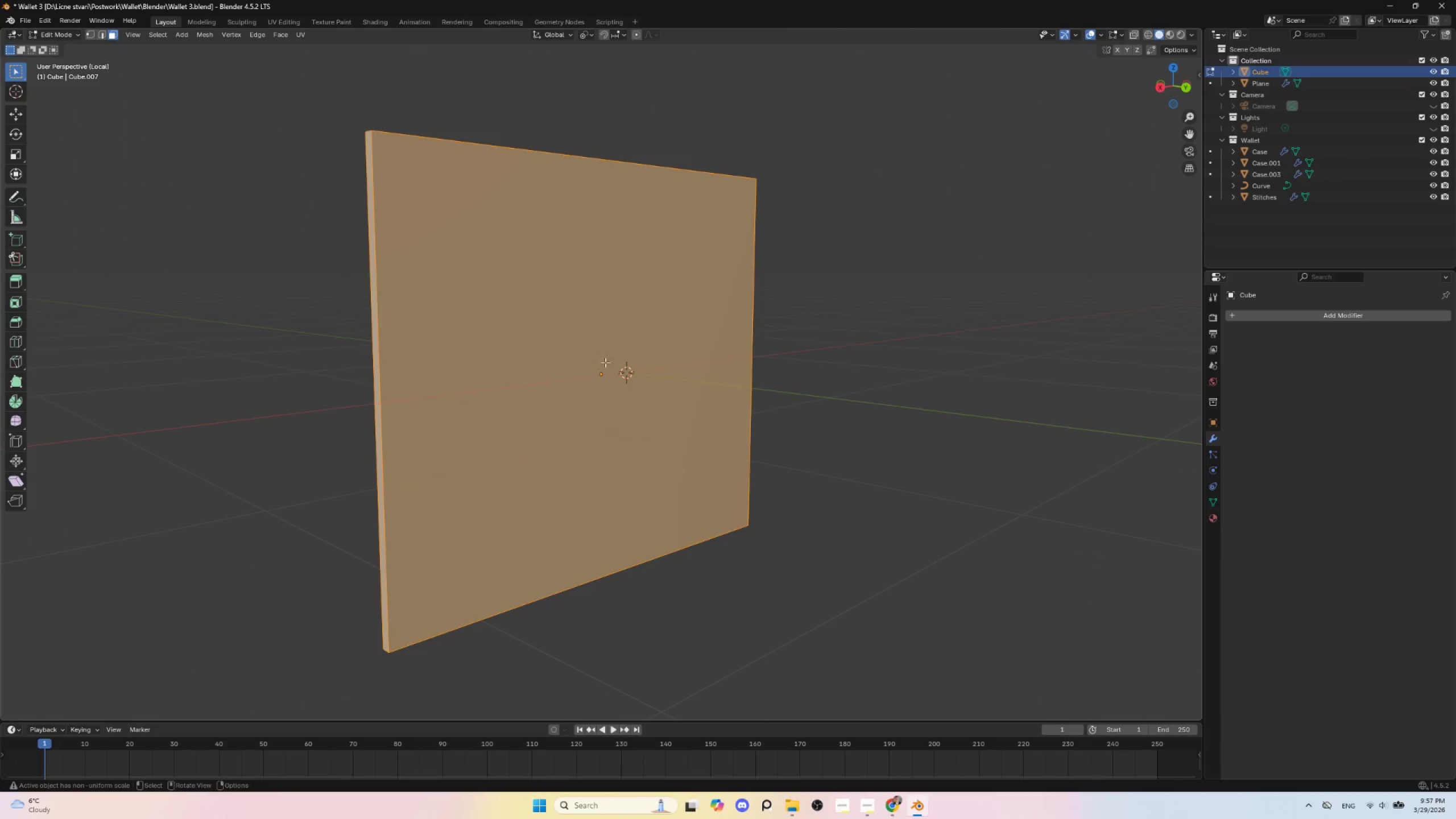 
key(Control+R)
 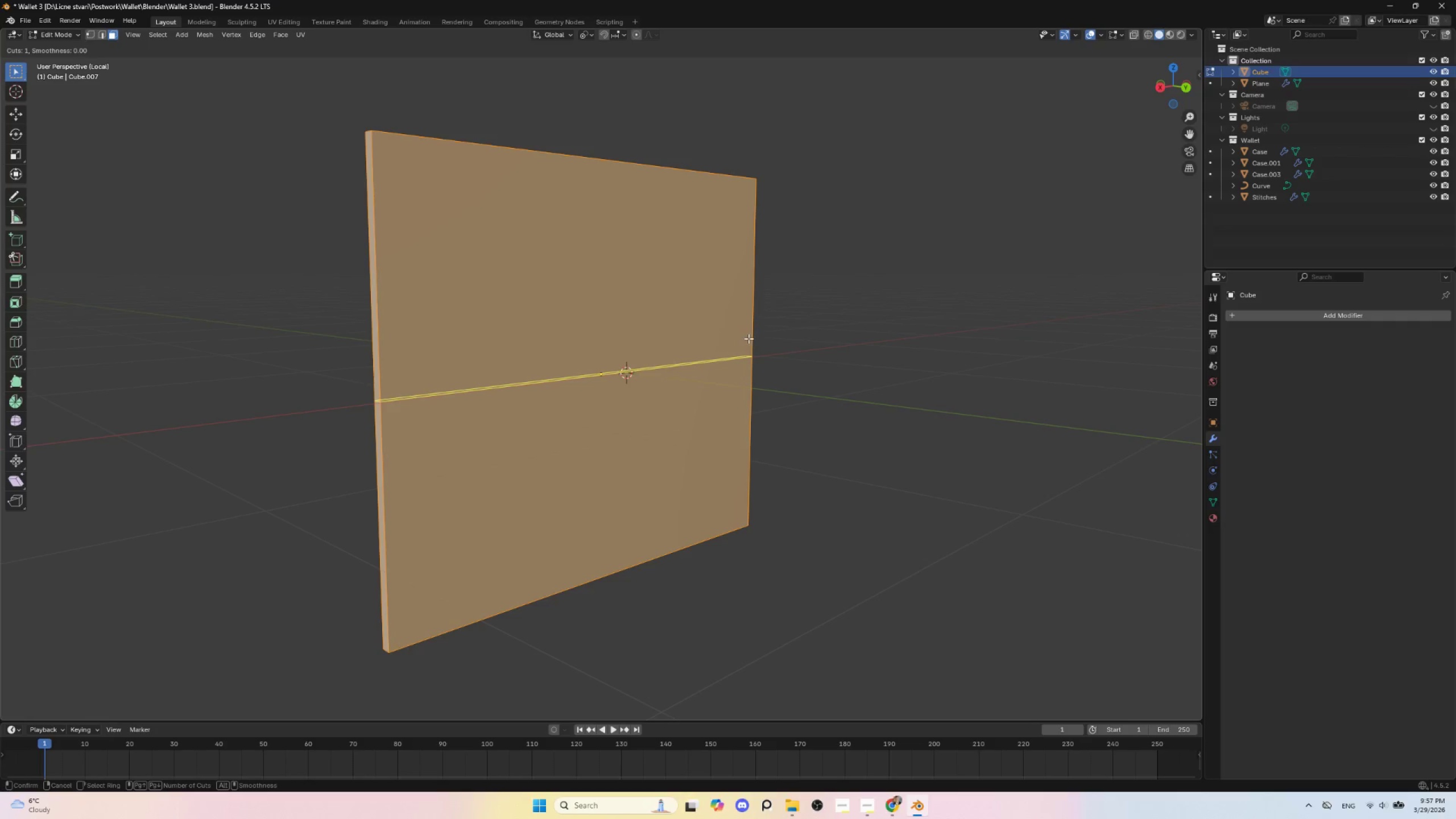 
scroll: coordinate [748, 338], scroll_direction: up, amount: 2.0
 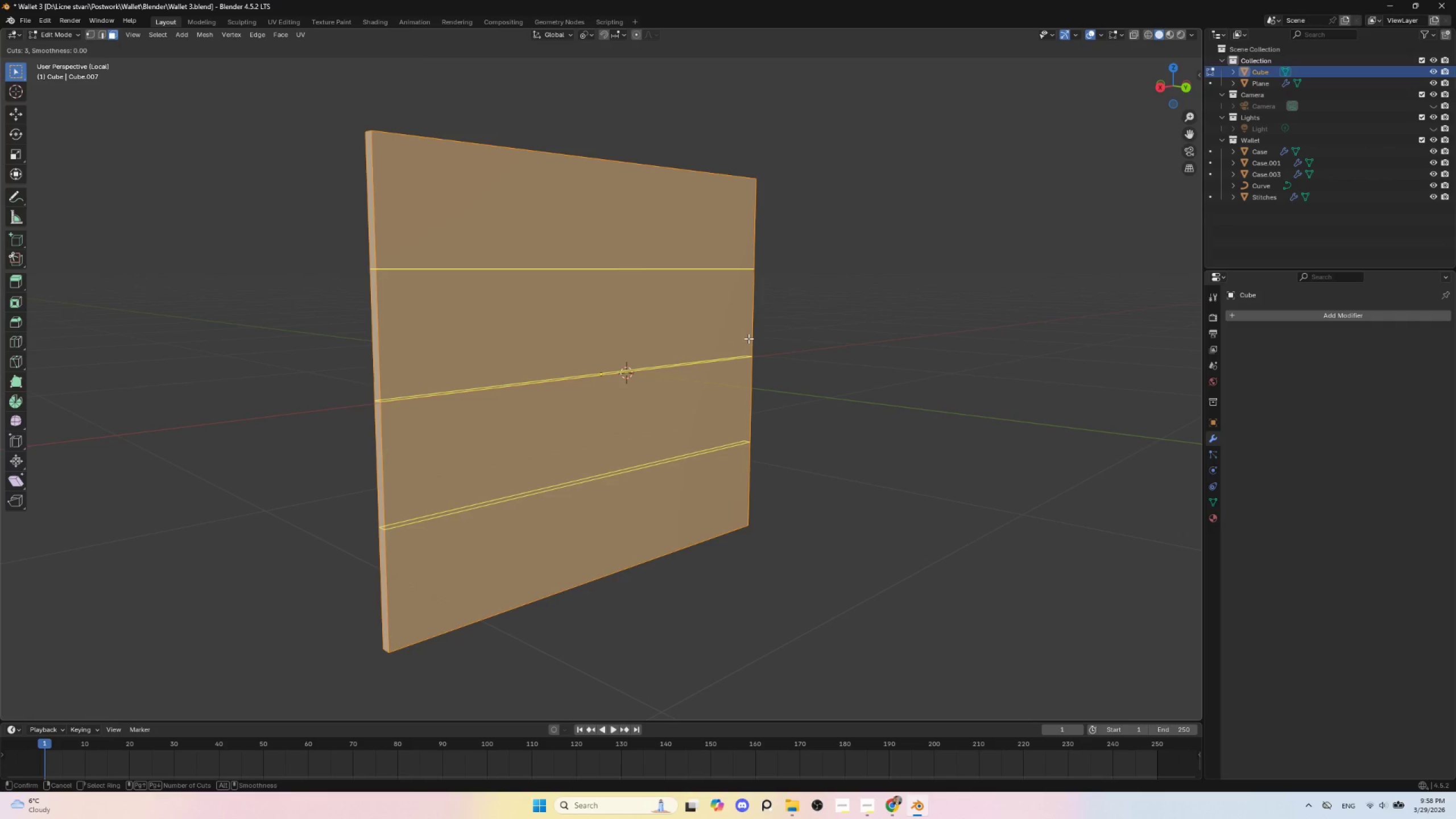 
left_click([748, 338])
 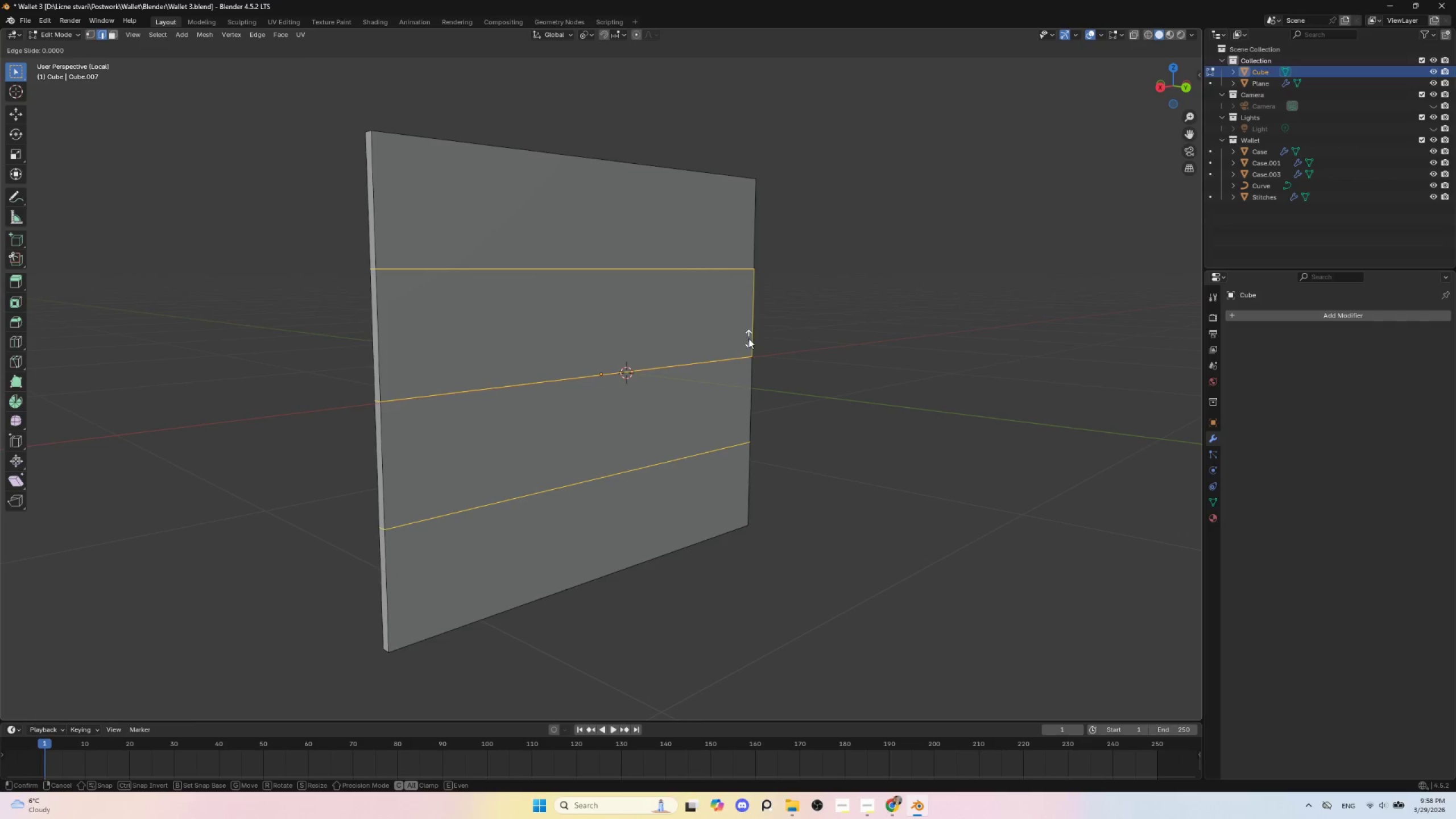 
key(Escape)
 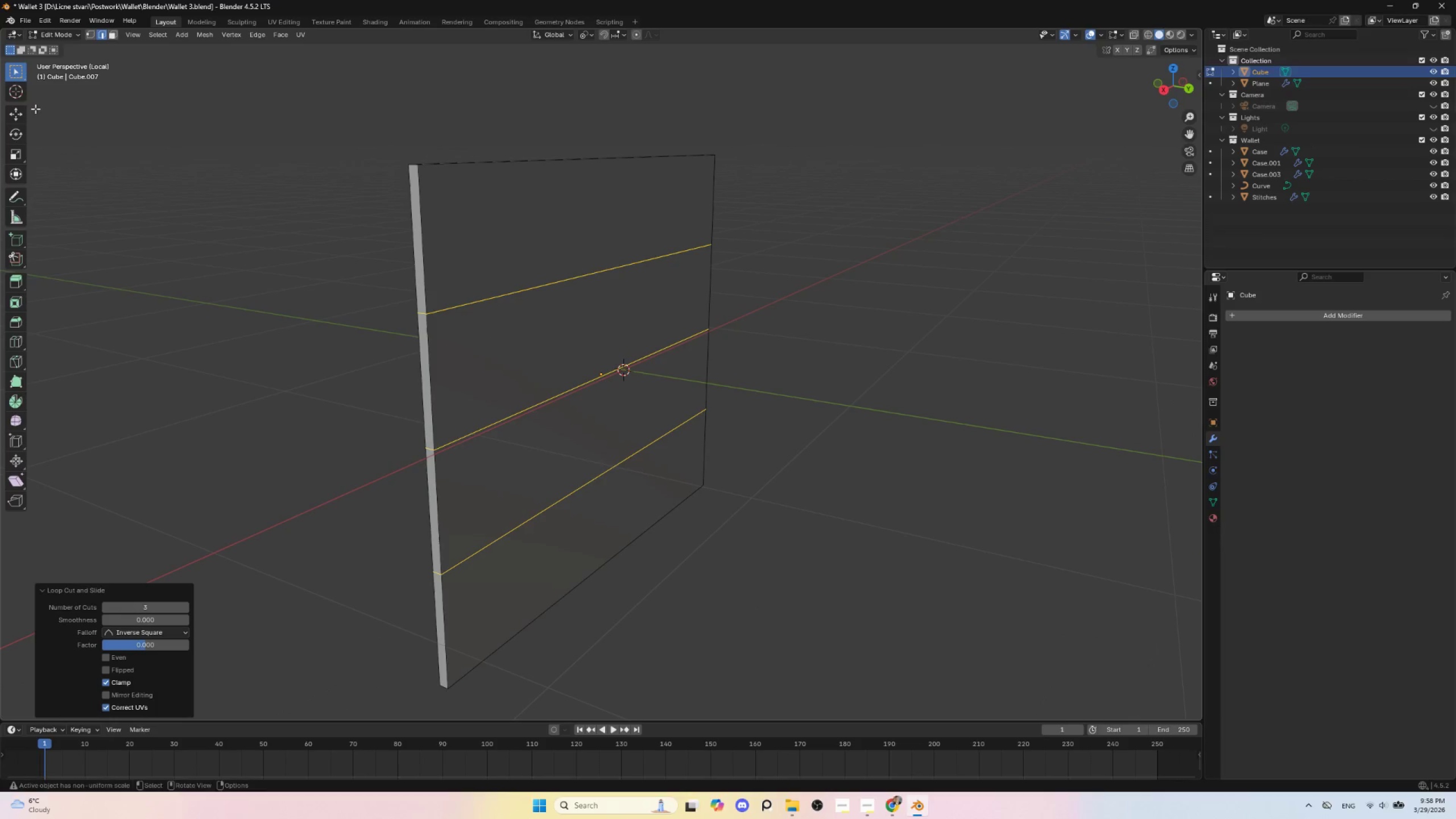 
wait(6.2)
 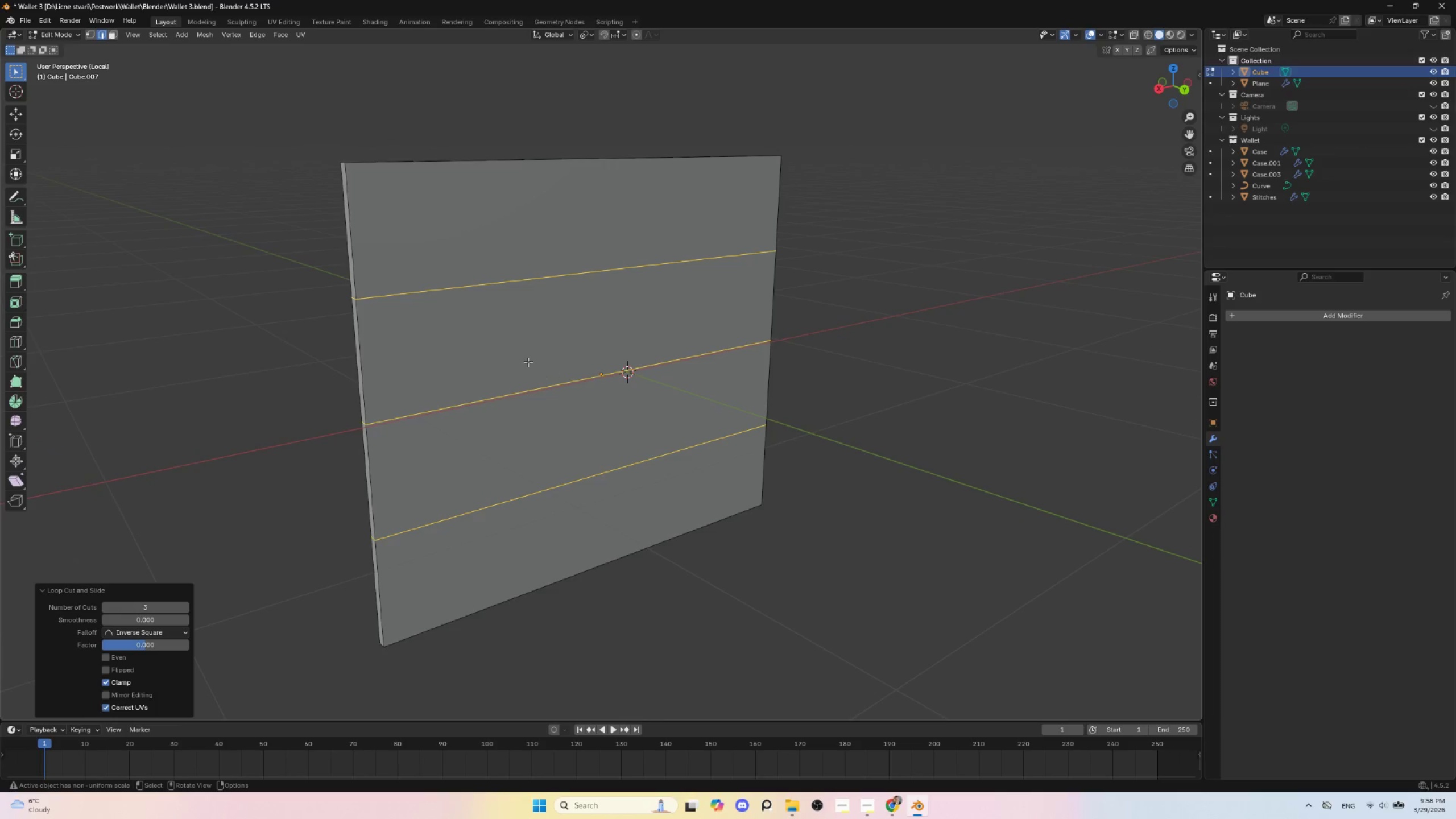 
left_click([112, 34])
 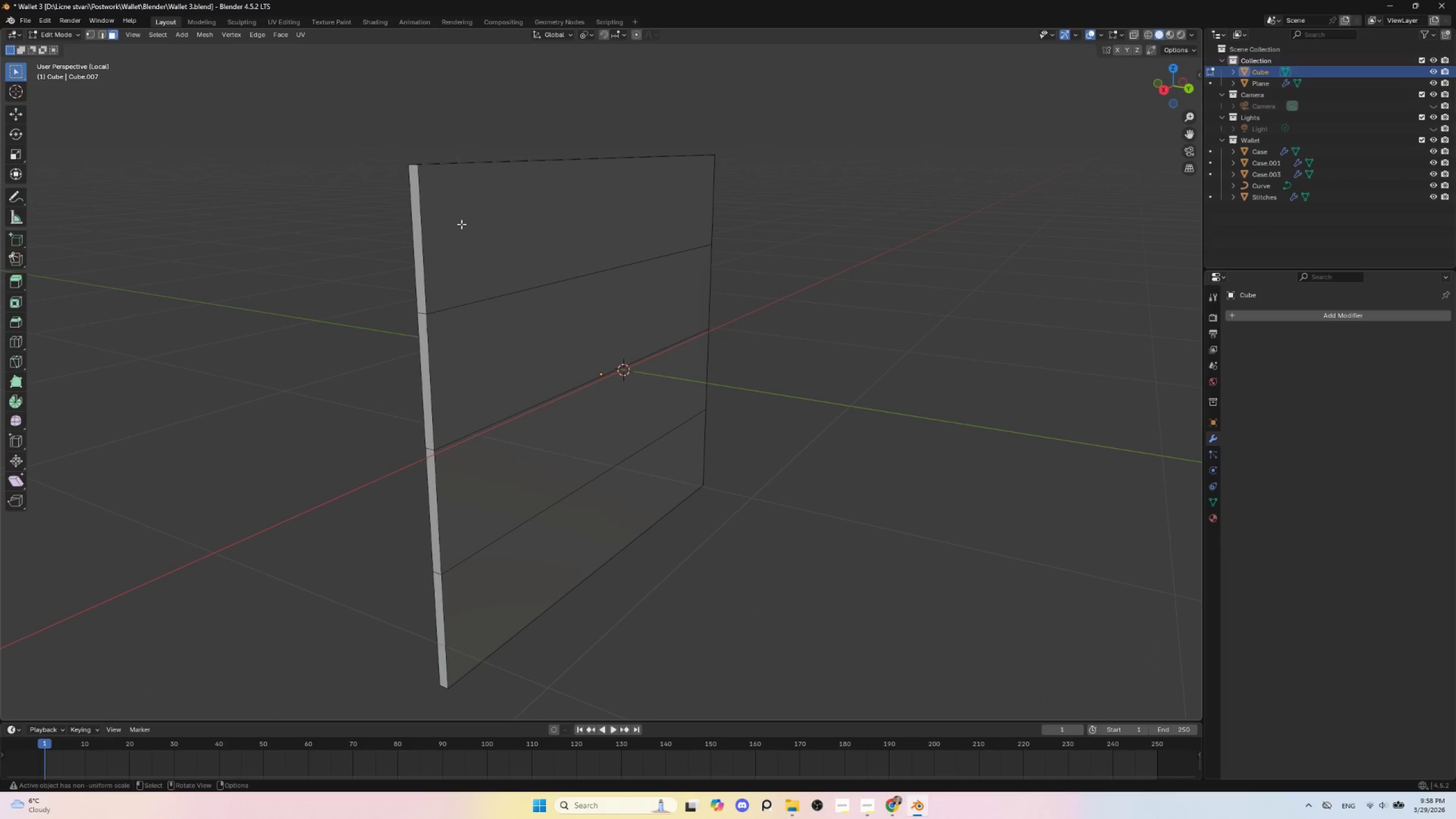 
left_click([461, 224])
 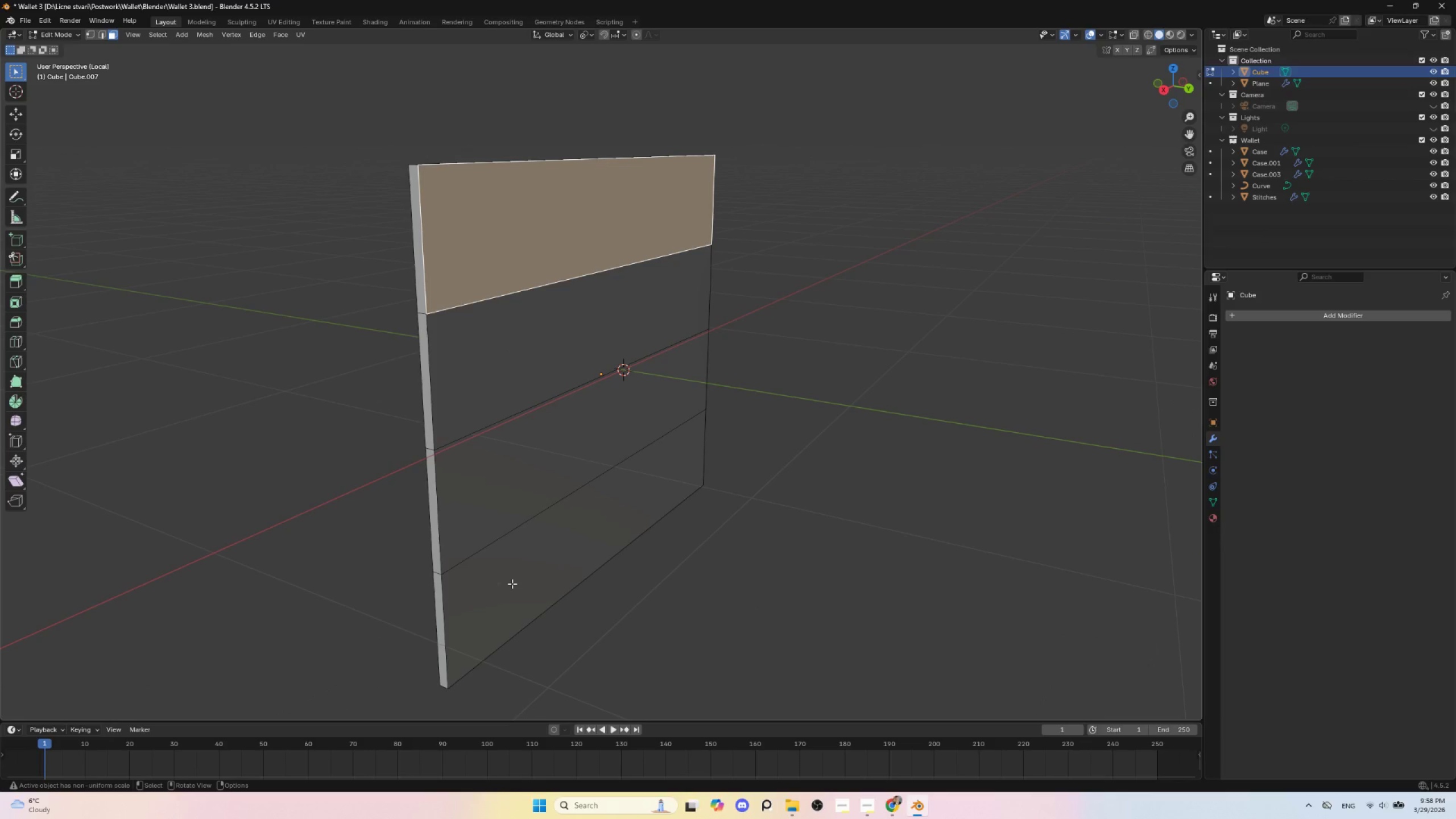 
left_click([512, 584])
 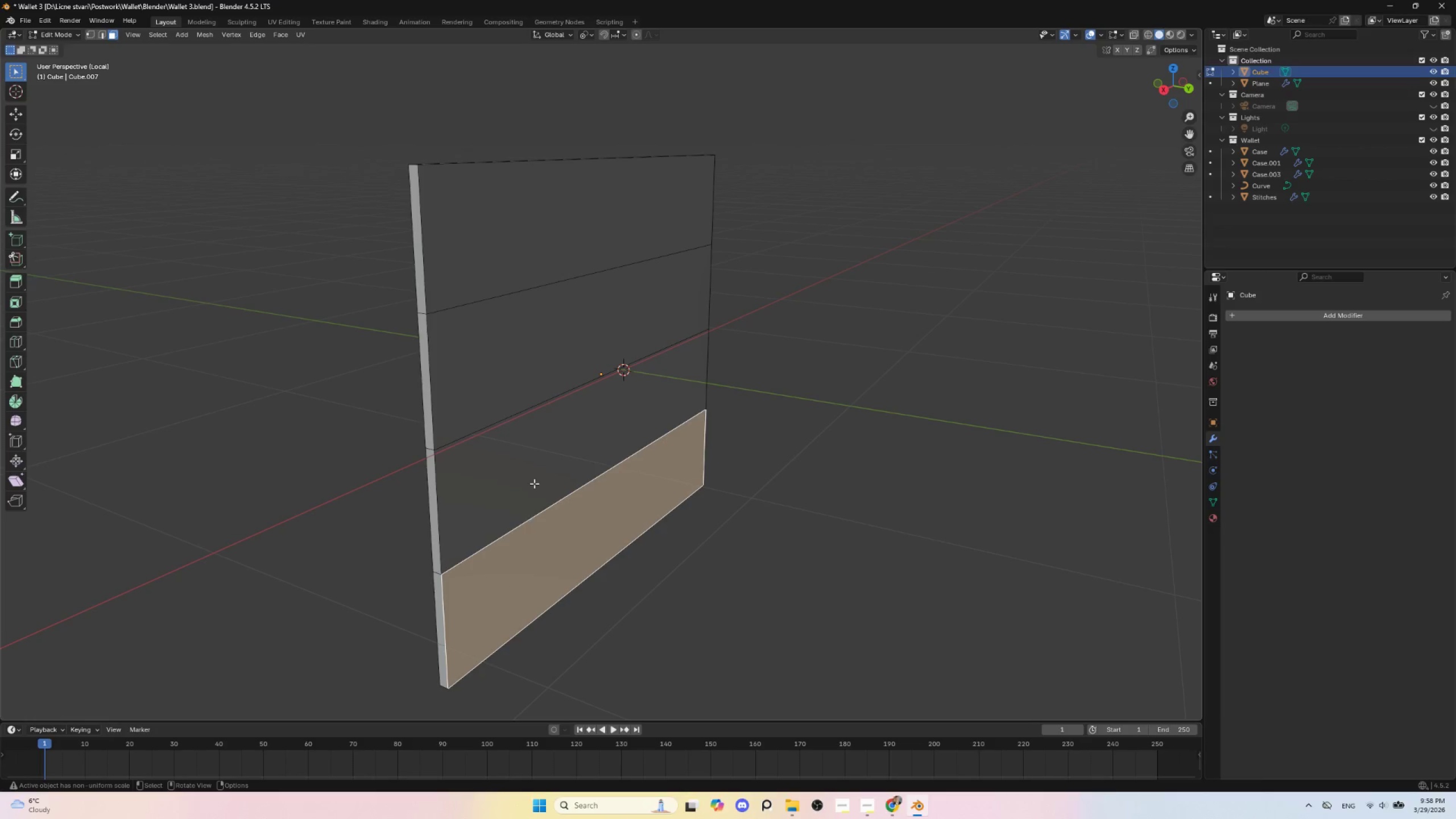 
hold_key(key=ShiftLeft, duration=1.0)
left_click([512, 377])
 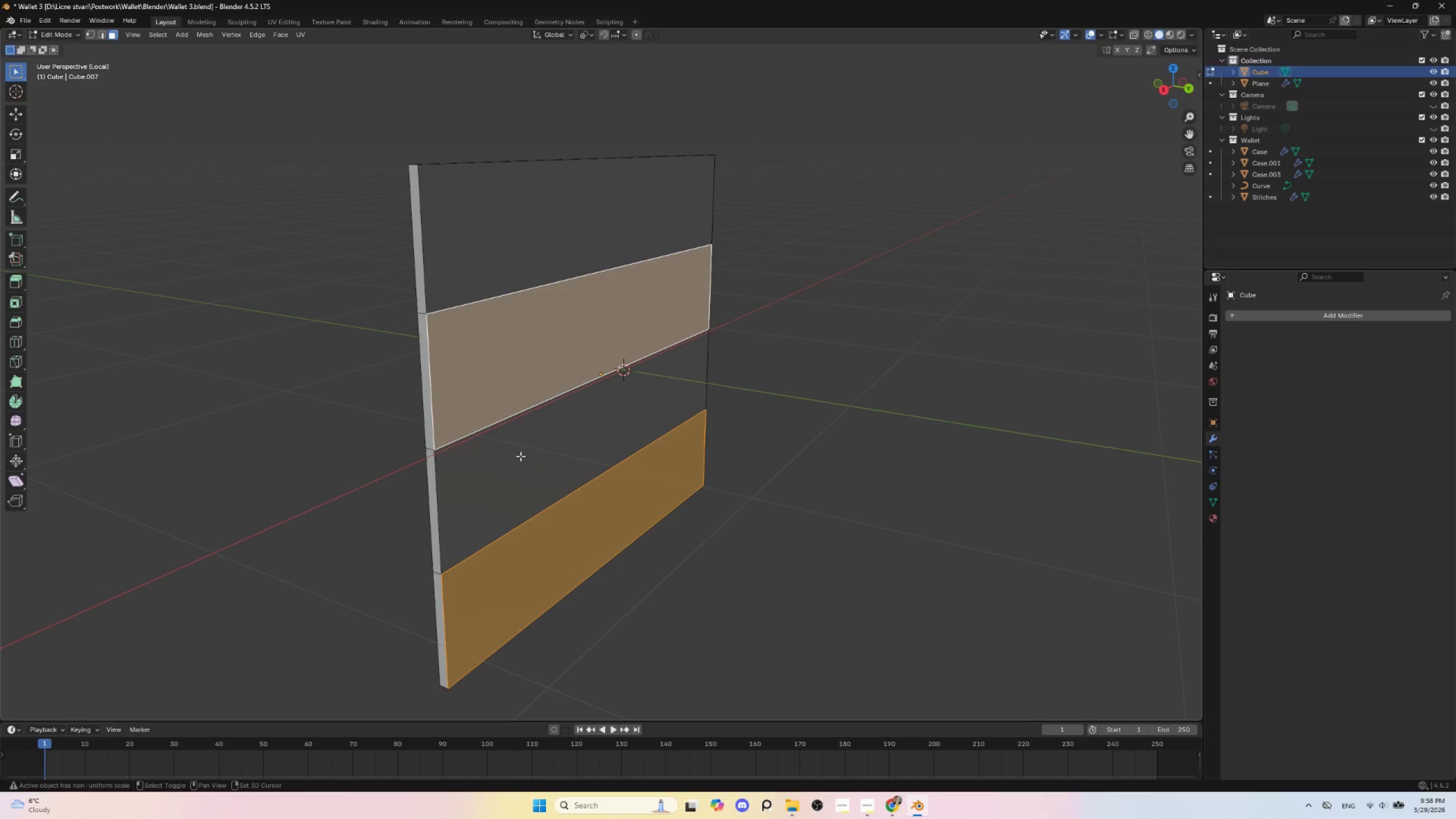 
double_click([520, 456])
 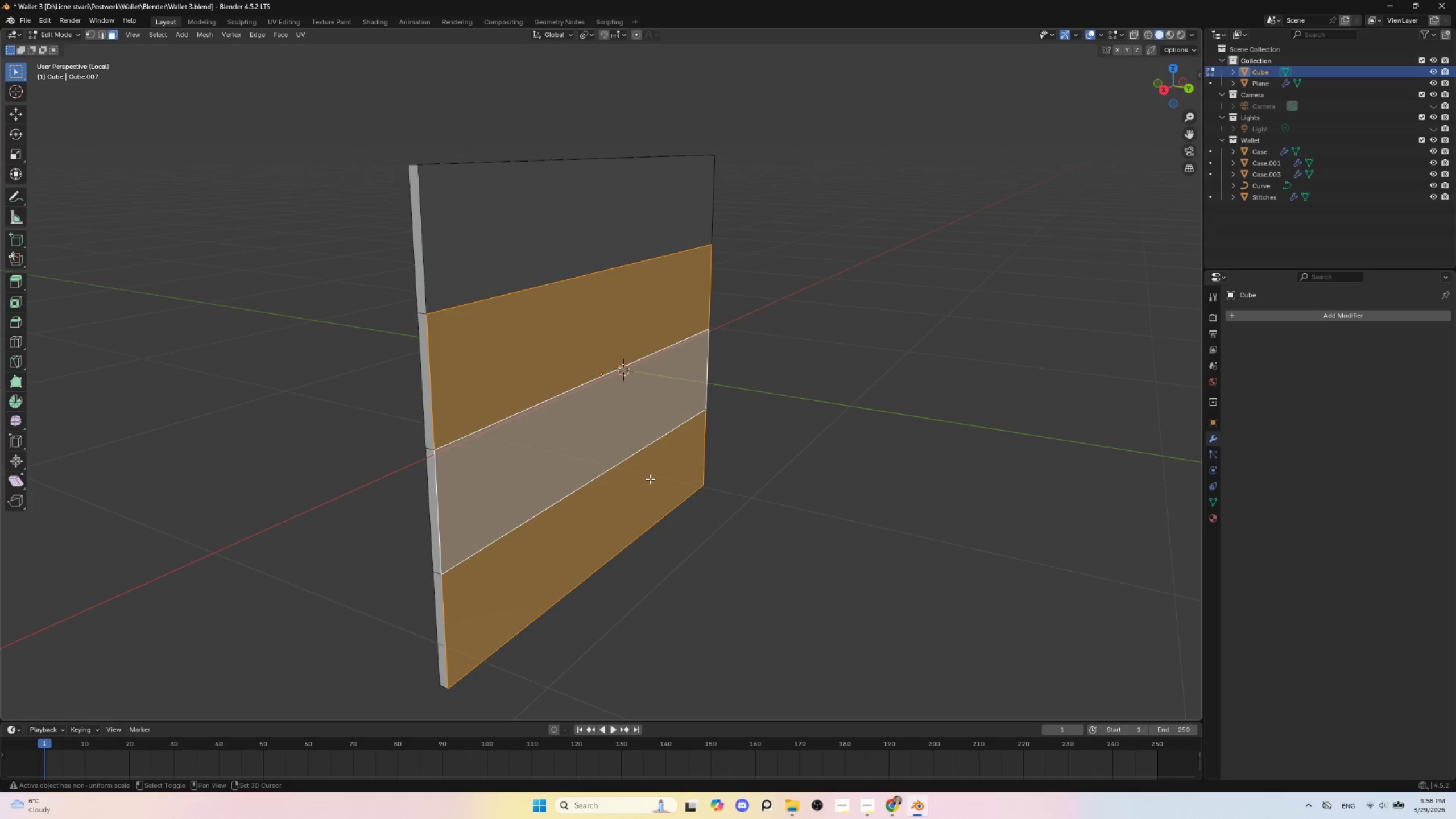 
hold_key(key=ShiftLeft, duration=3.72)
left_click([538, 239])
 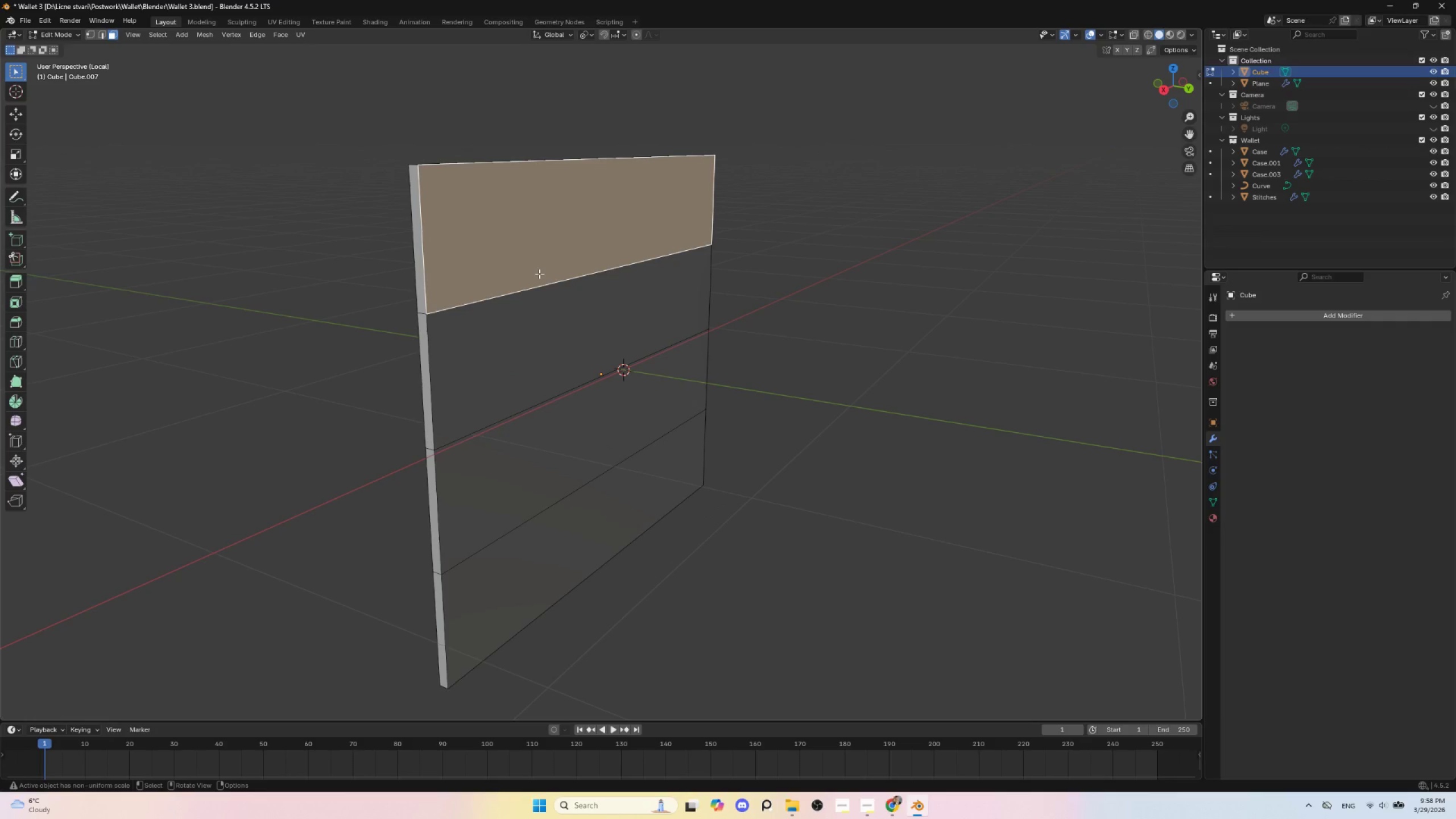 
hold_key(key=ShiftLeft, duration=1.47)
double_click([537, 317])
 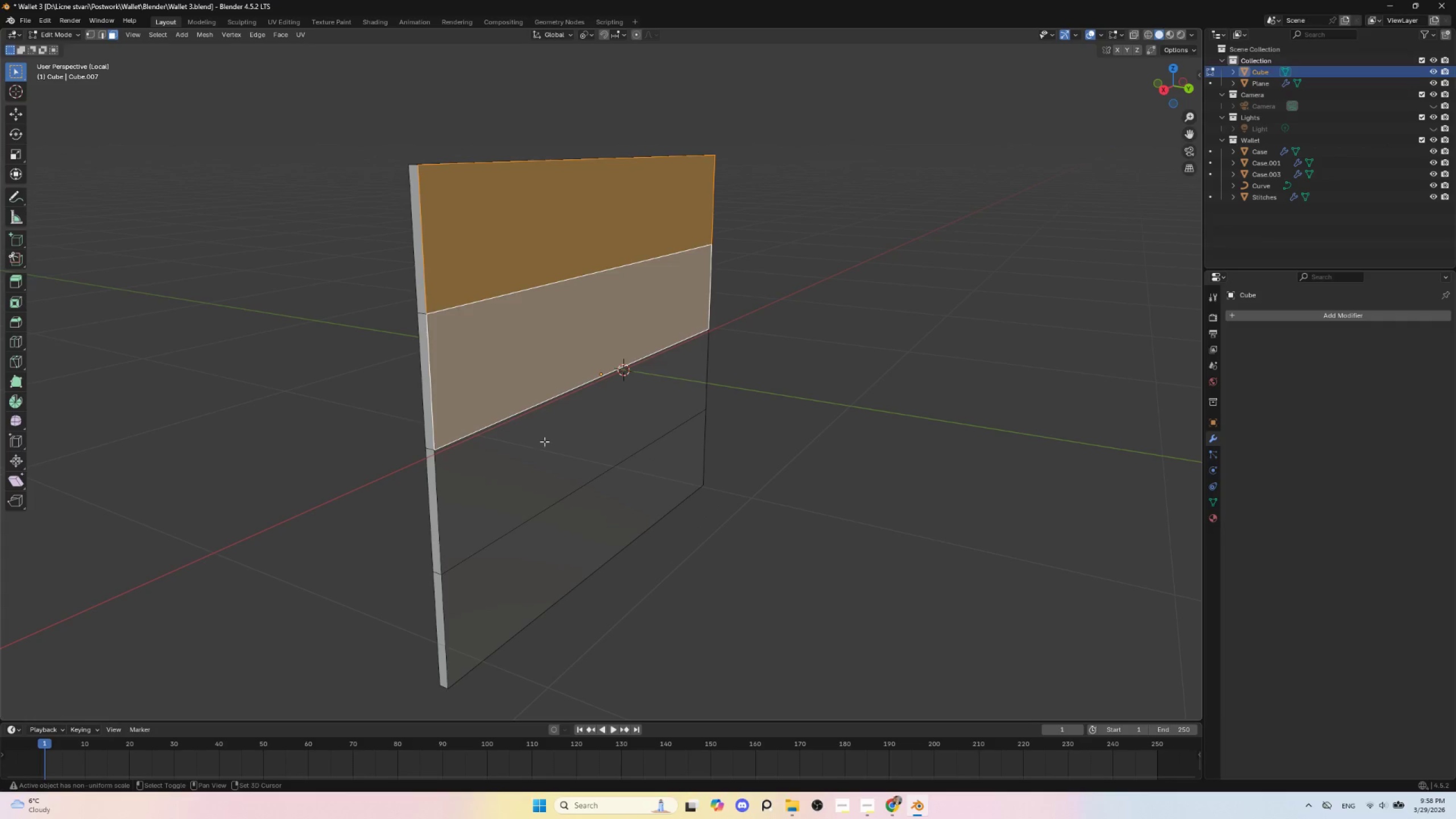 
left_click([544, 441])
 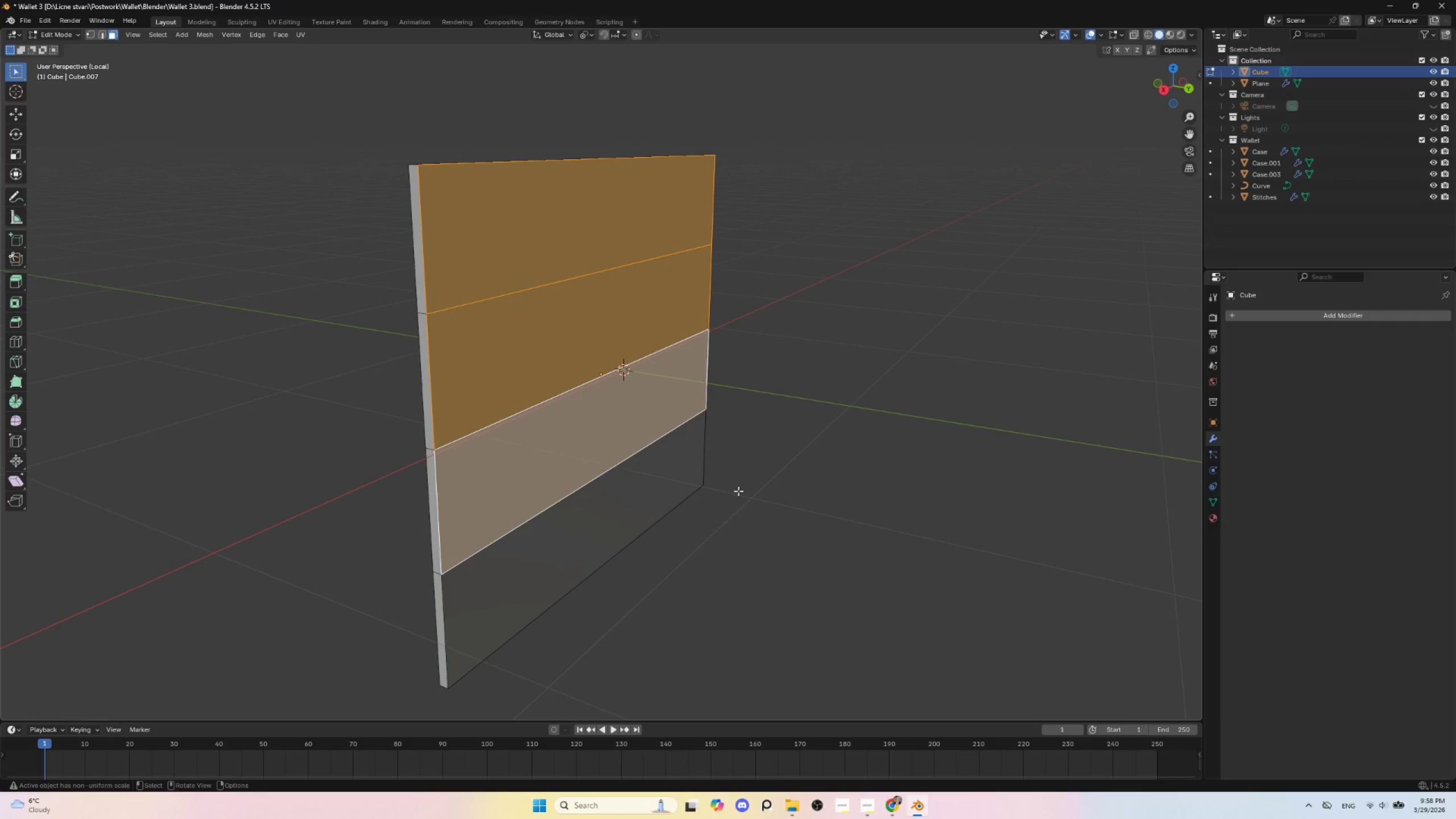 
key(E)
 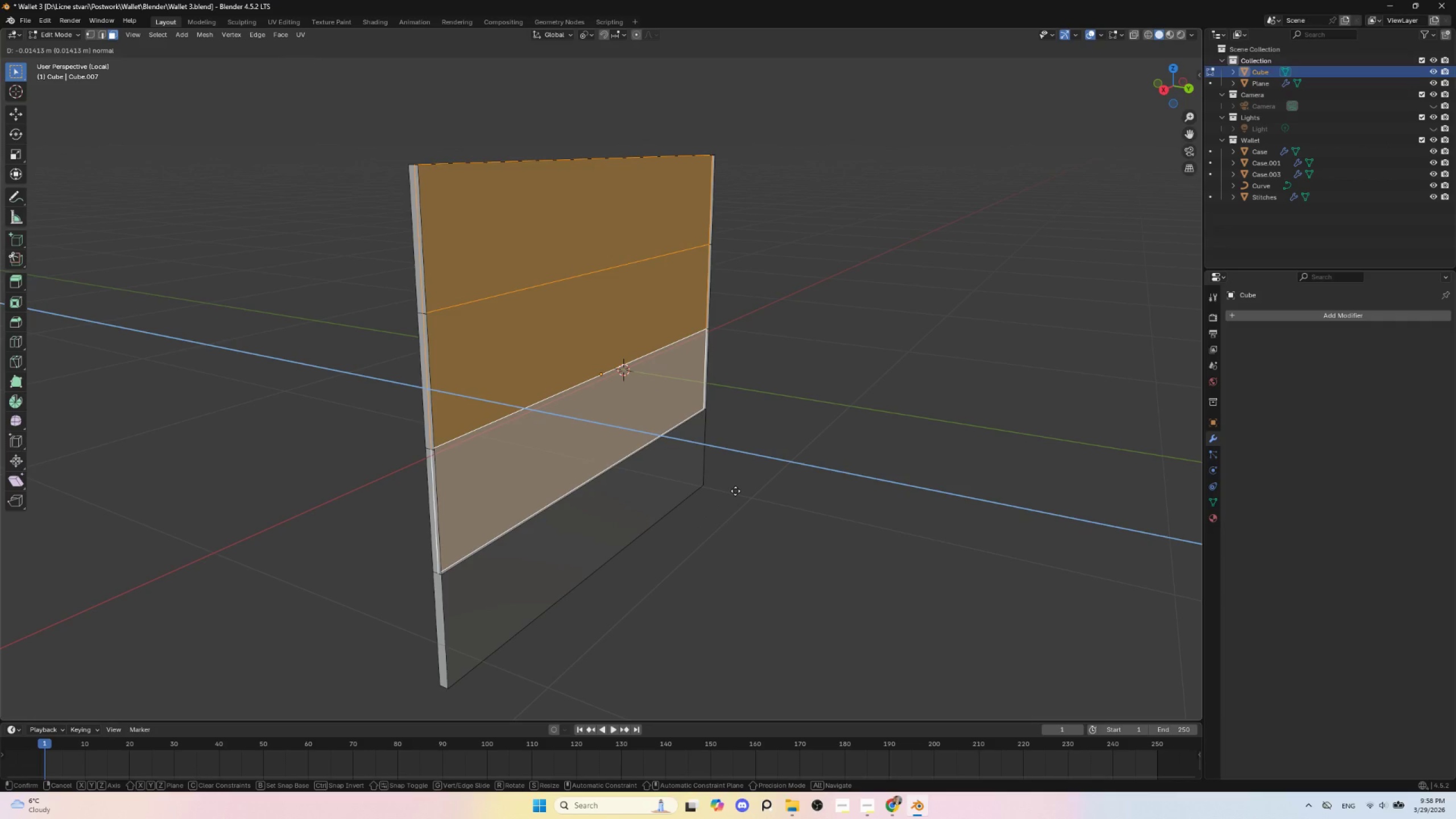 
key(Escape)
 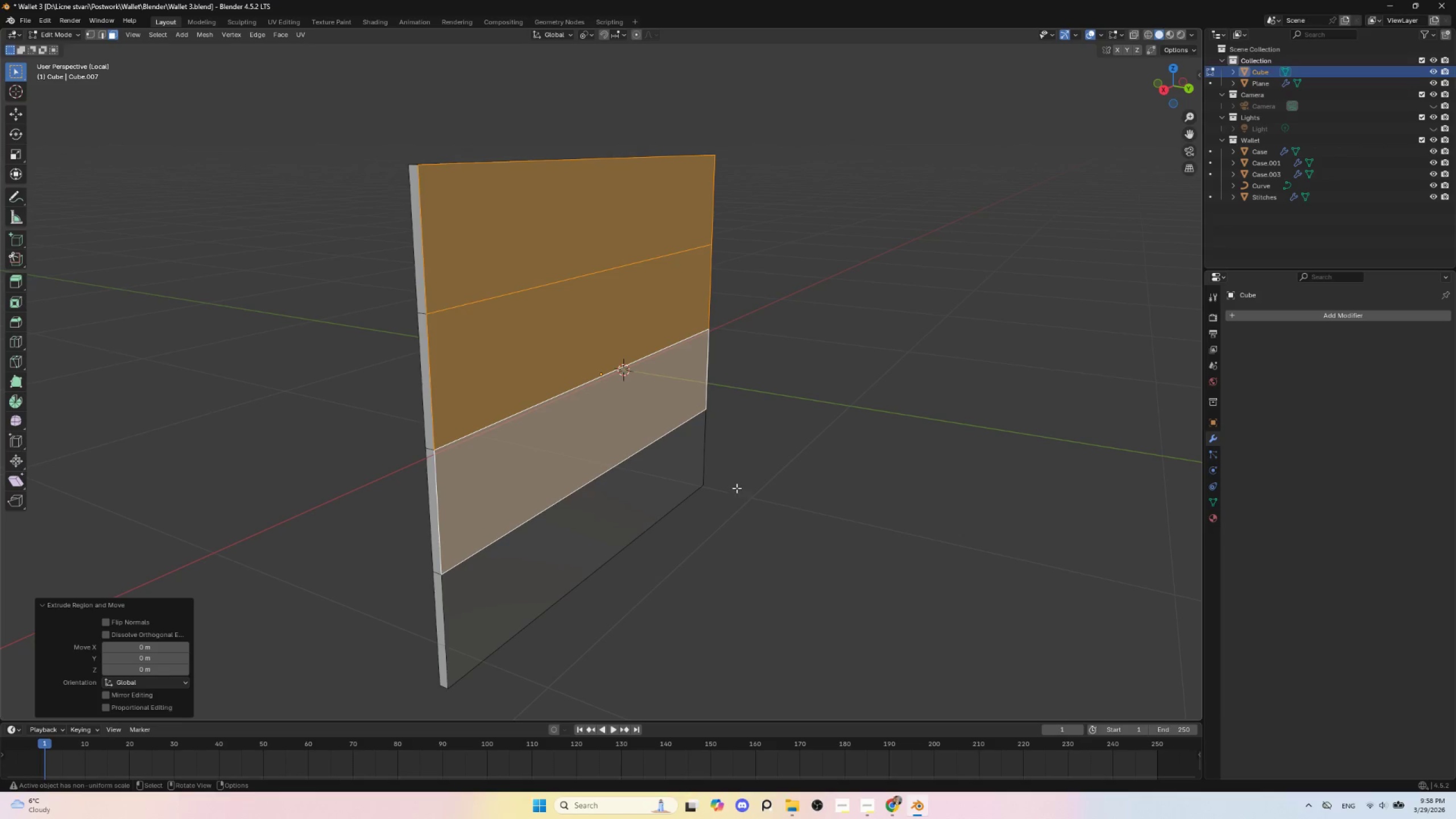 
key(Control+Z)
 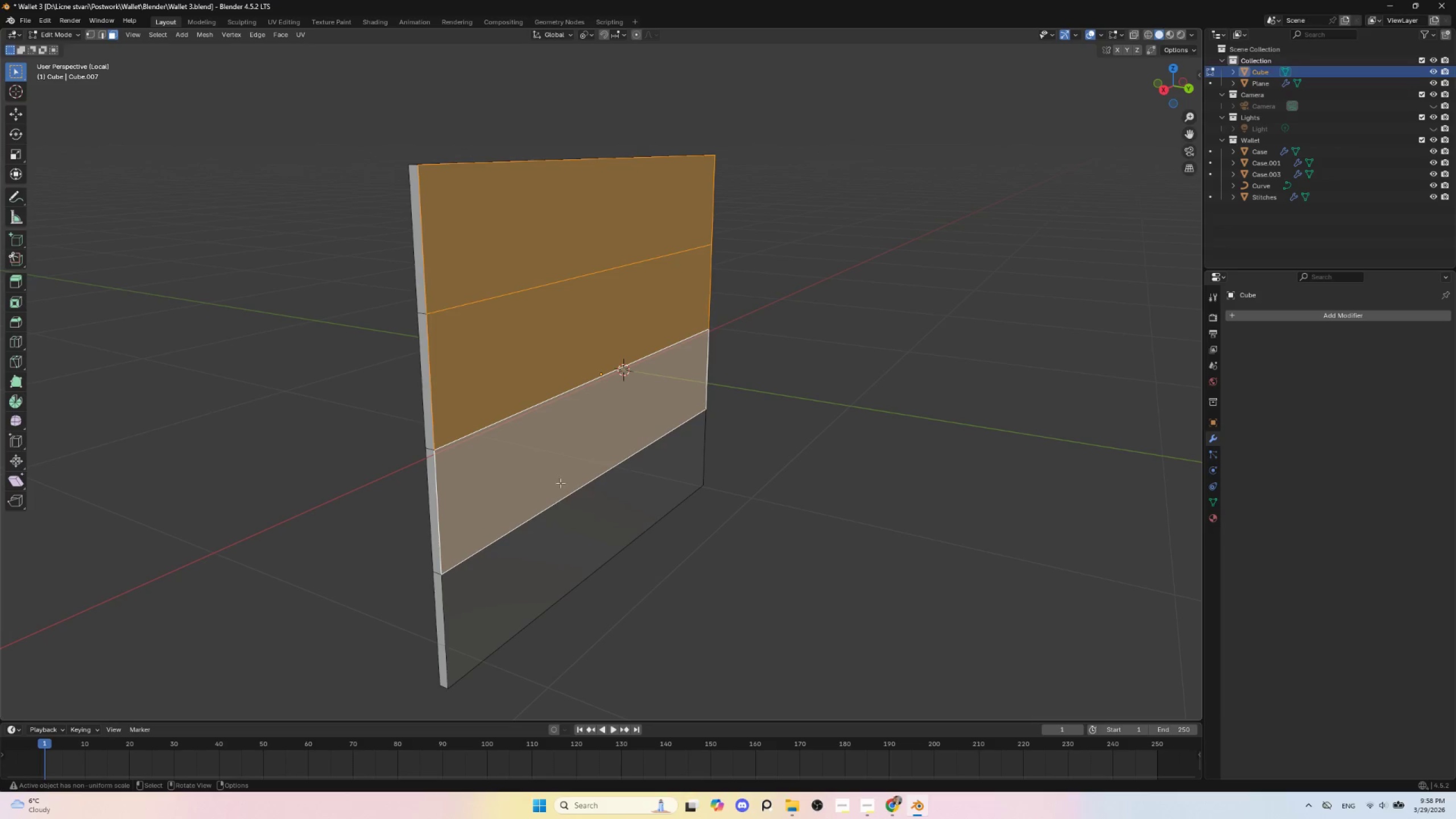 
key(Control+Z)
 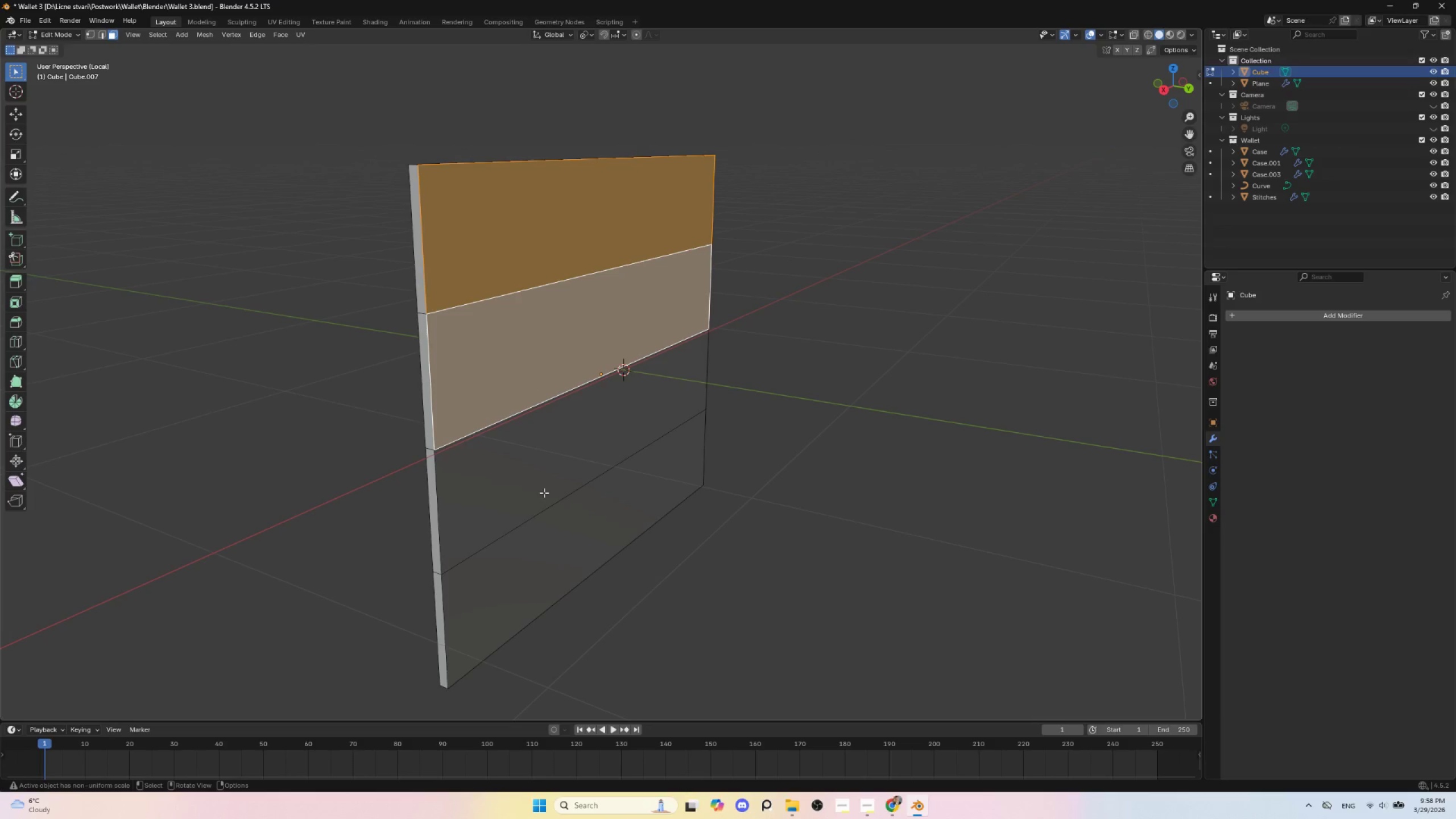 
left_click([541, 549])
 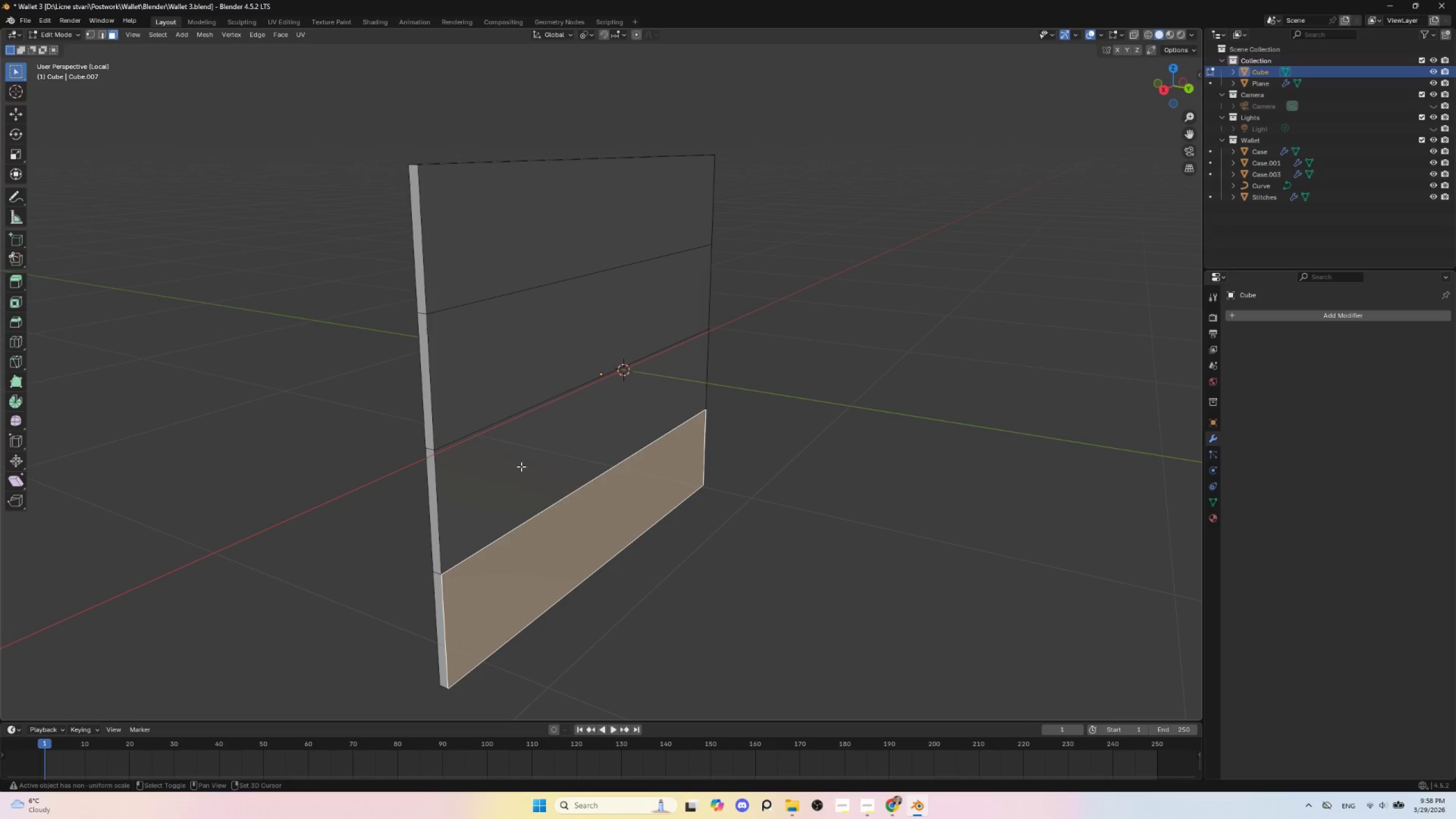 
hold_key(key=ShiftLeft, duration=0.94)
double_click([521, 466])
 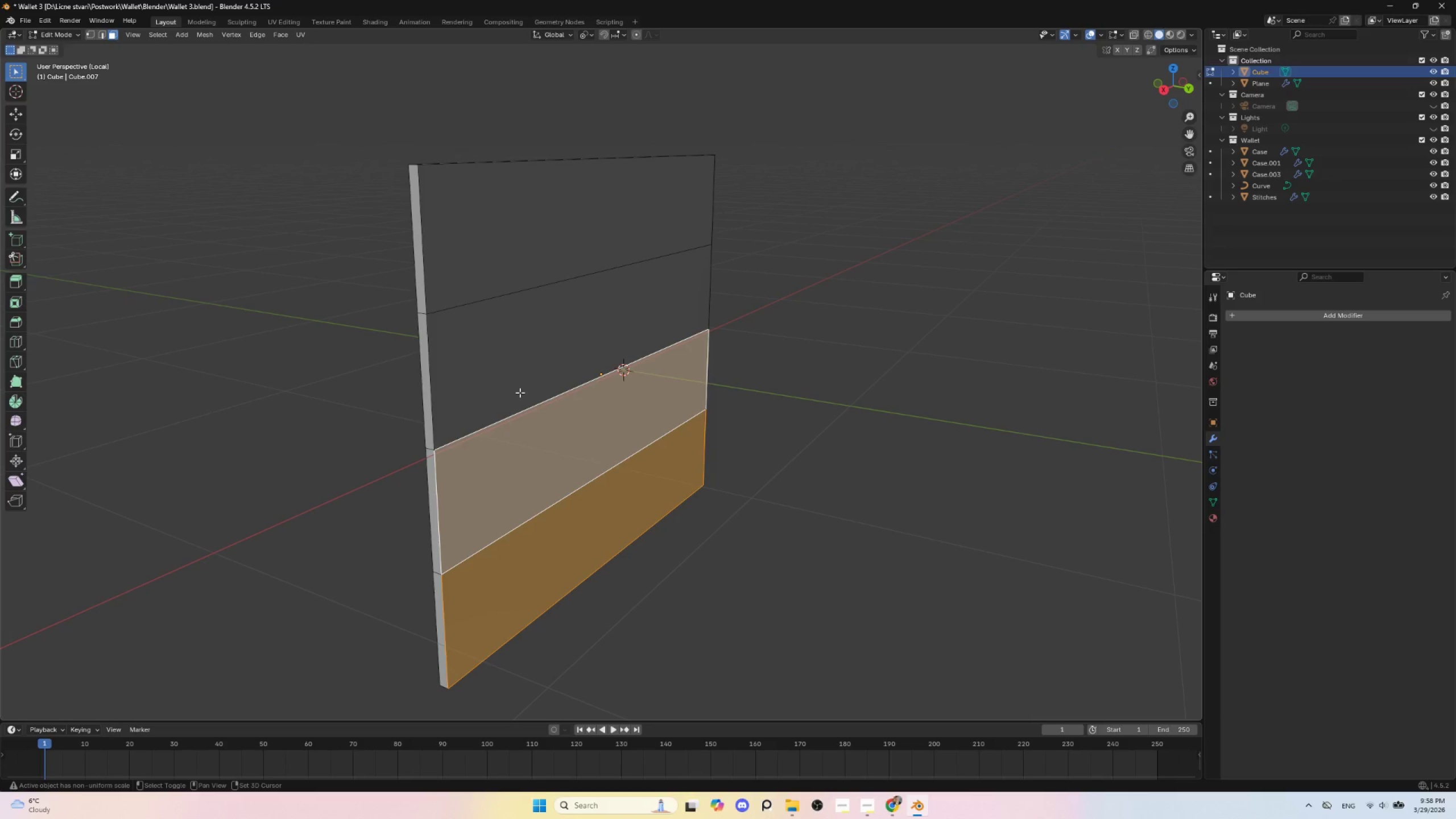 
triple_click([520, 391])
 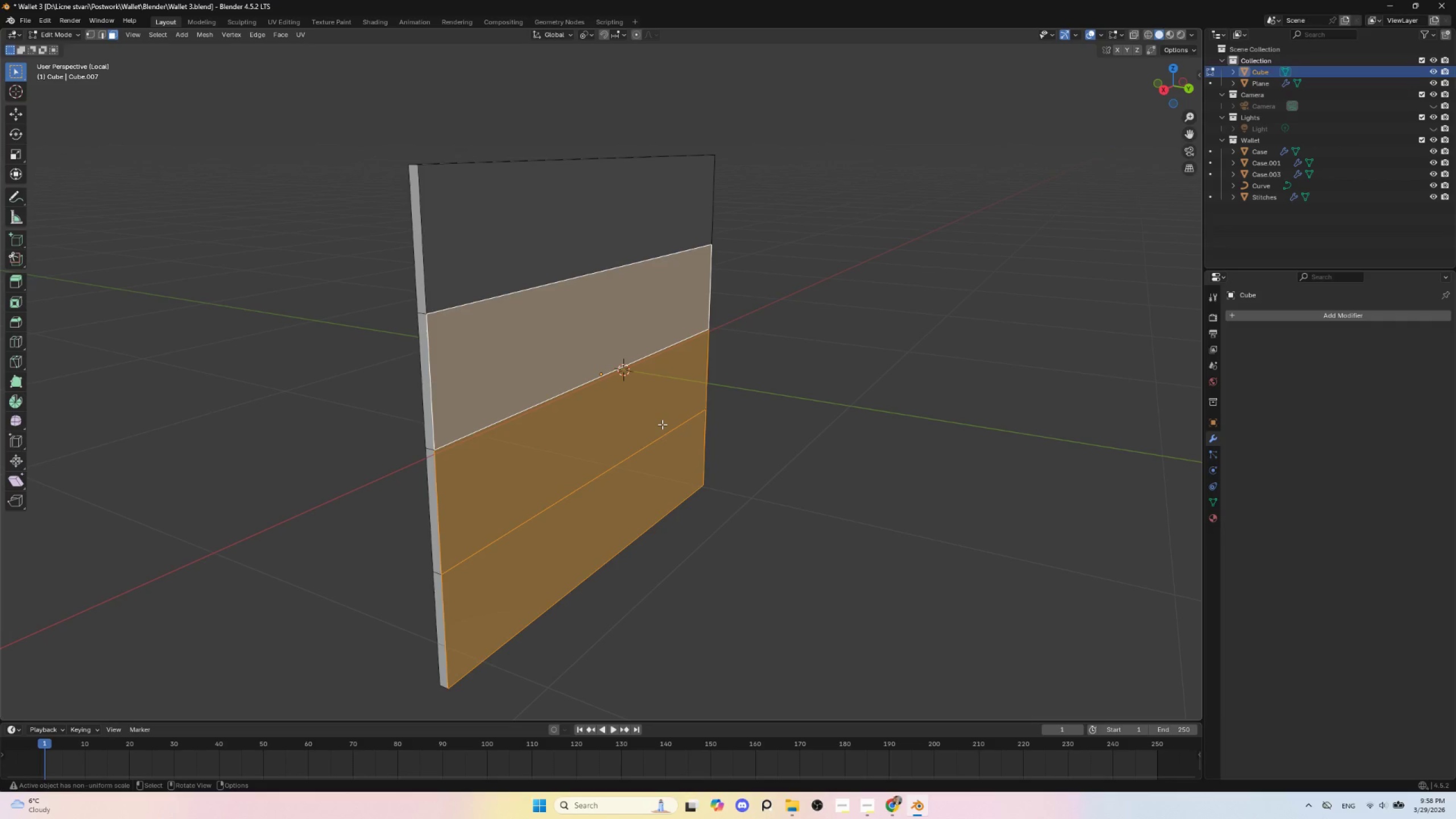 
key(E)
 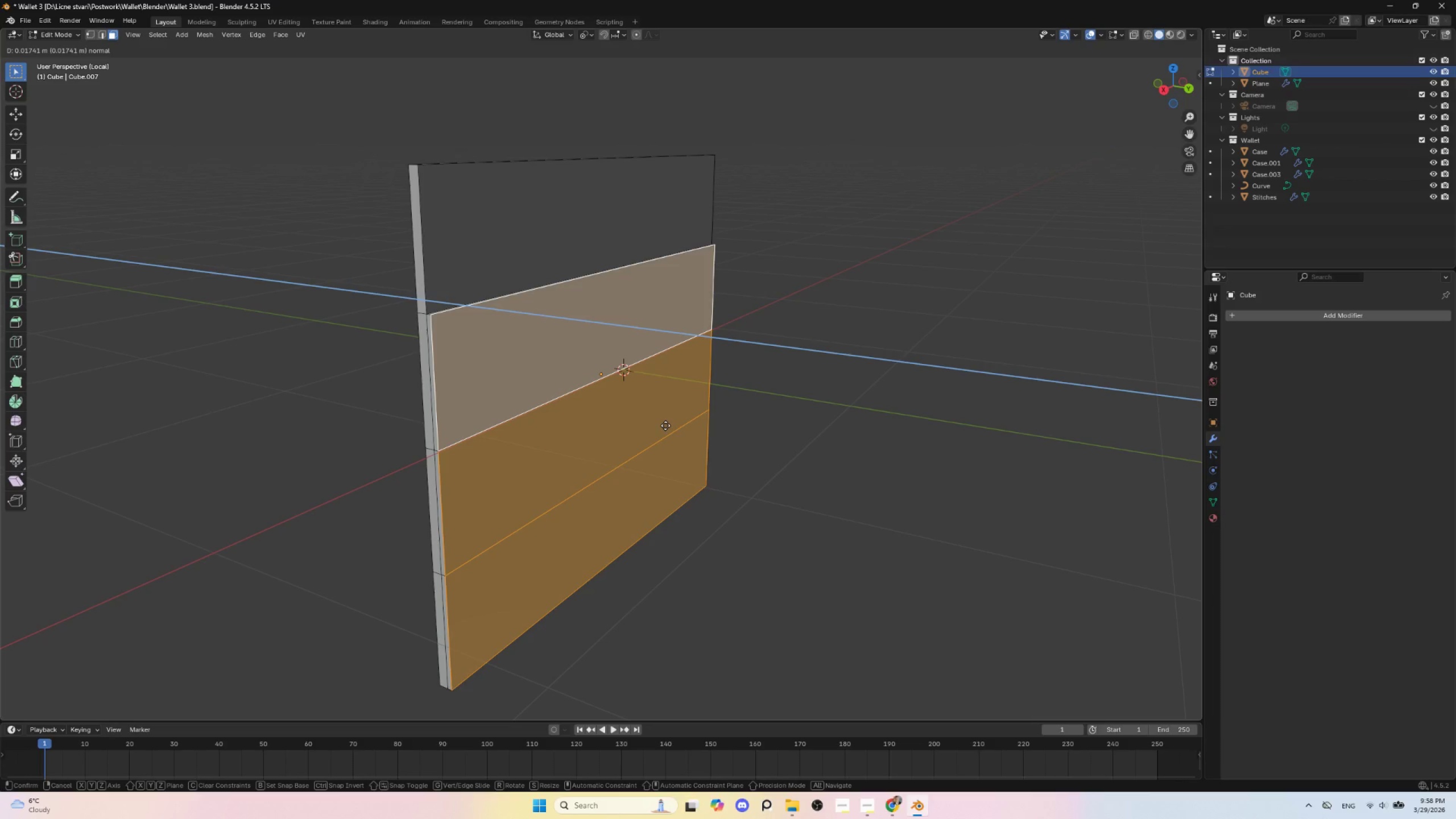 
left_click([665, 425])
 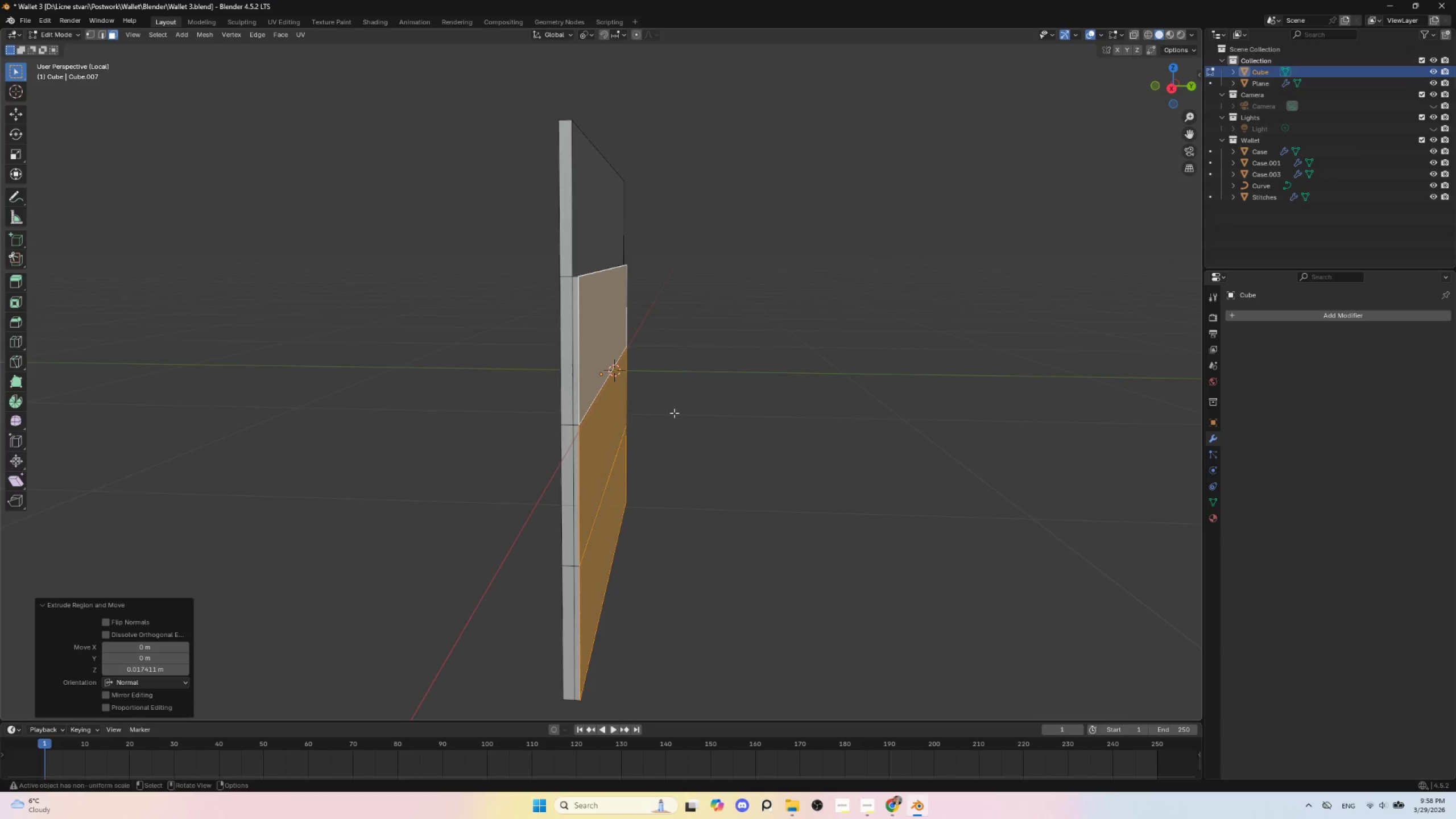 
left_click([606, 415])
 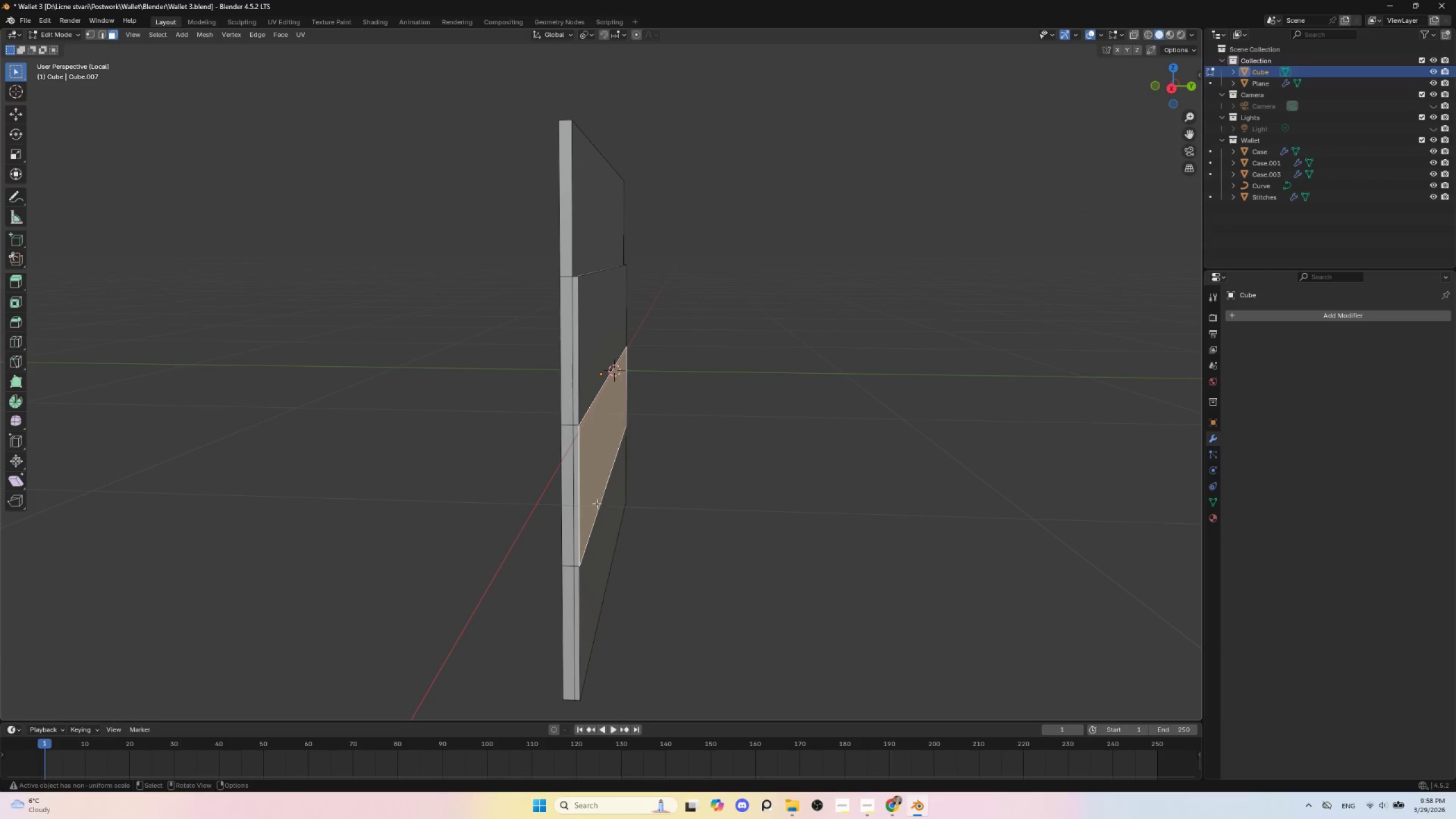 
hold_key(key=ShiftLeft, duration=0.75)
left_click([601, 546])
 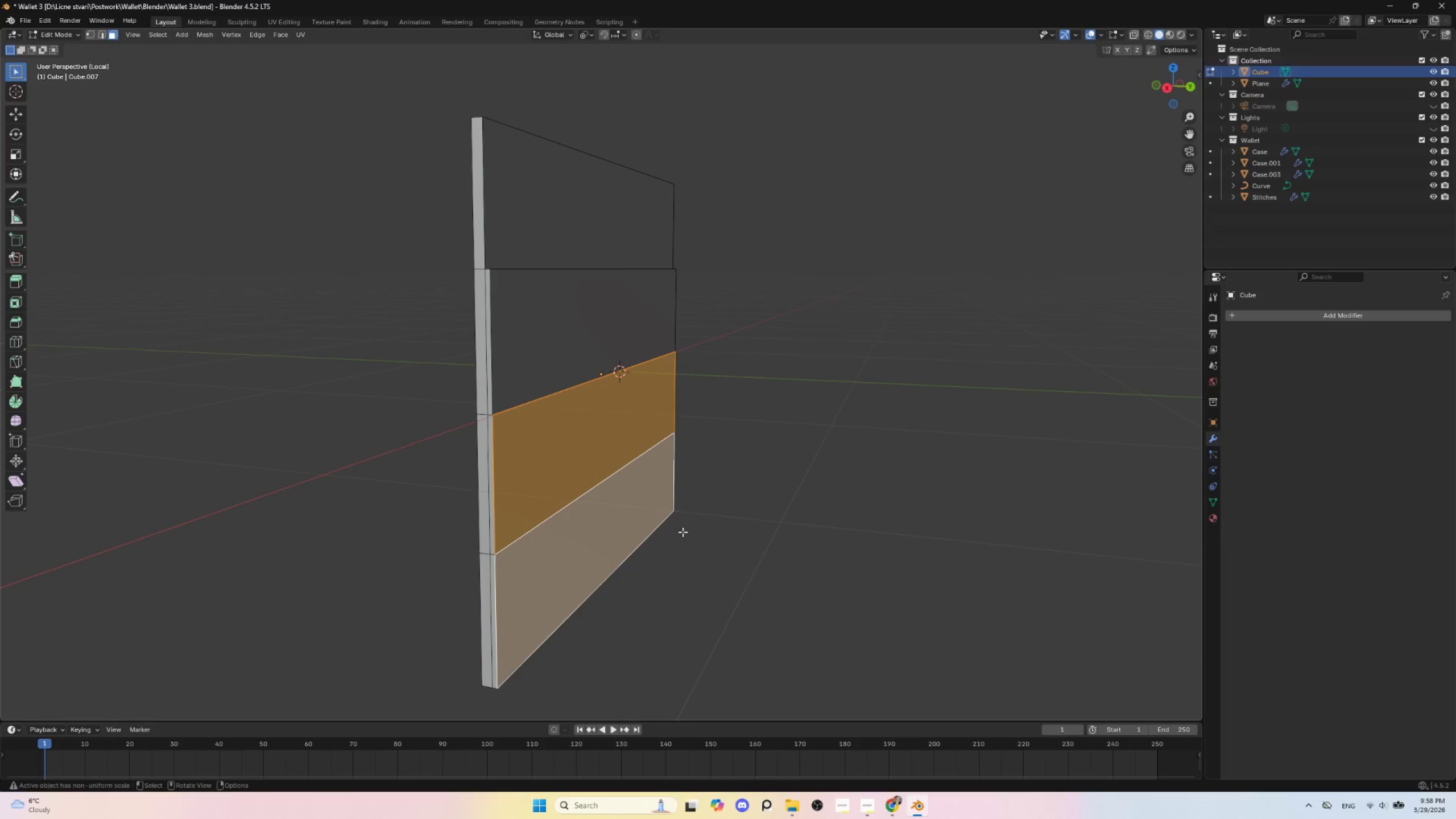 
key(E)
 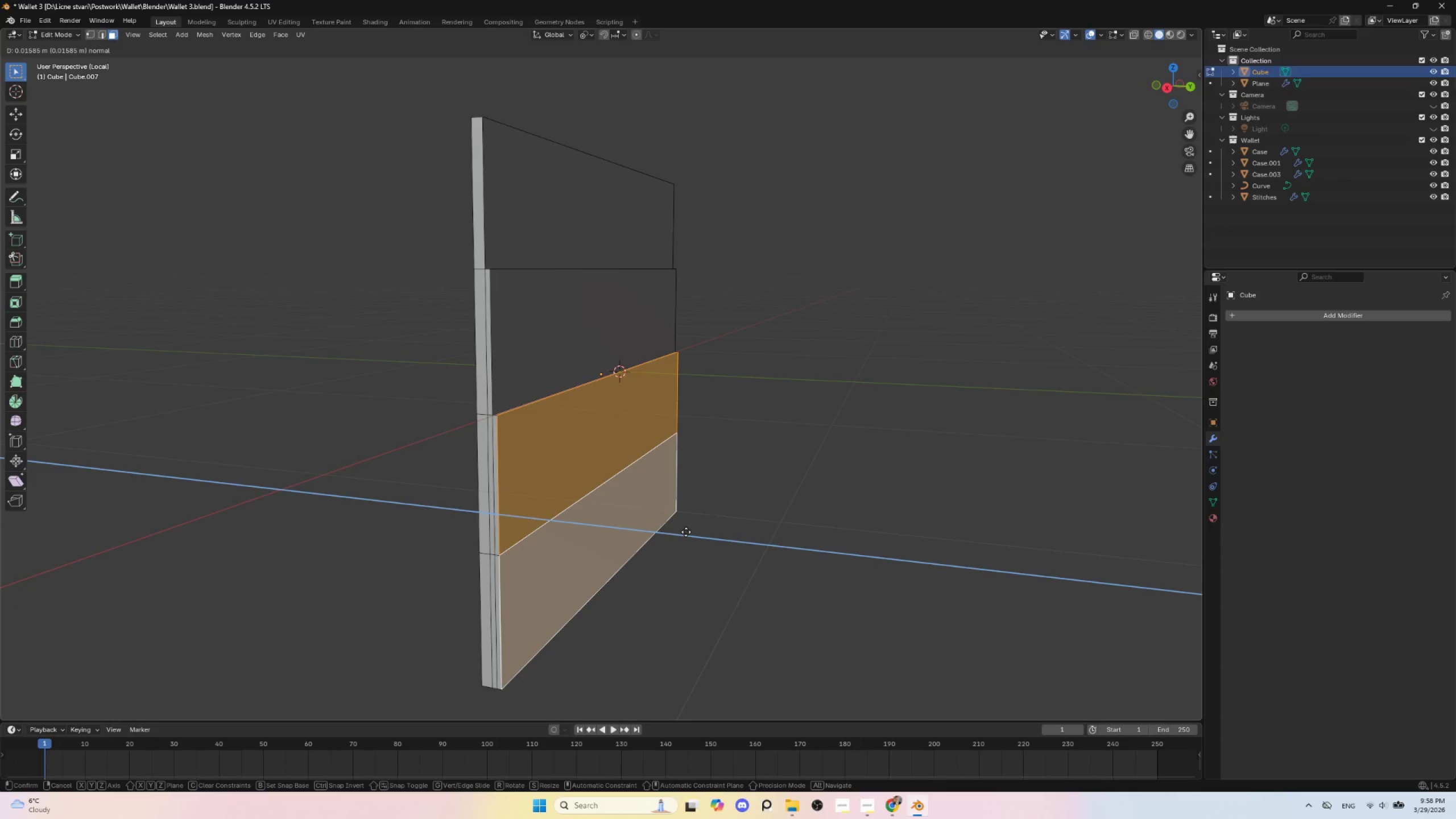 
left_click([686, 532])
 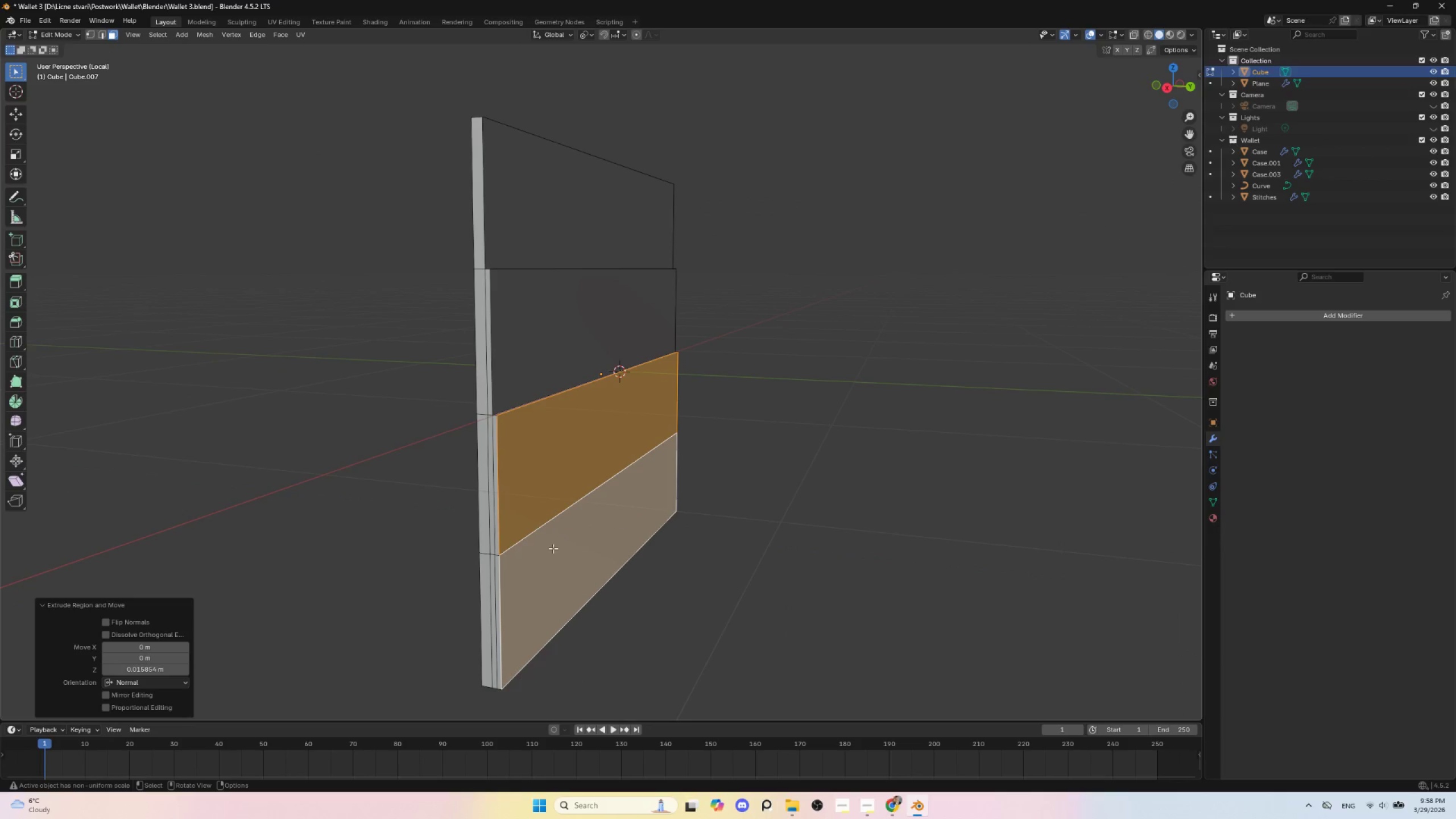 
left_click([551, 549])
 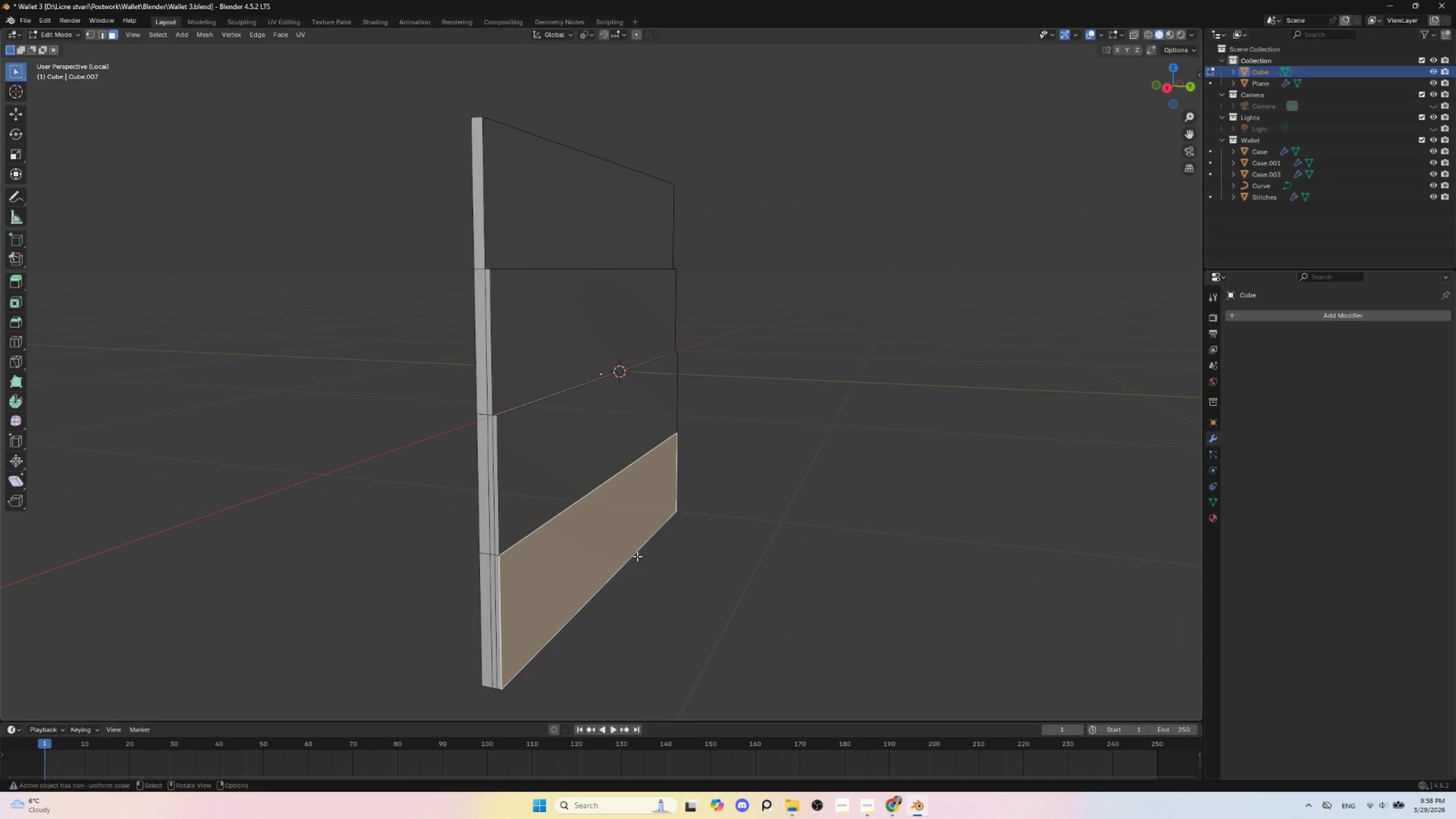 
key(E)
 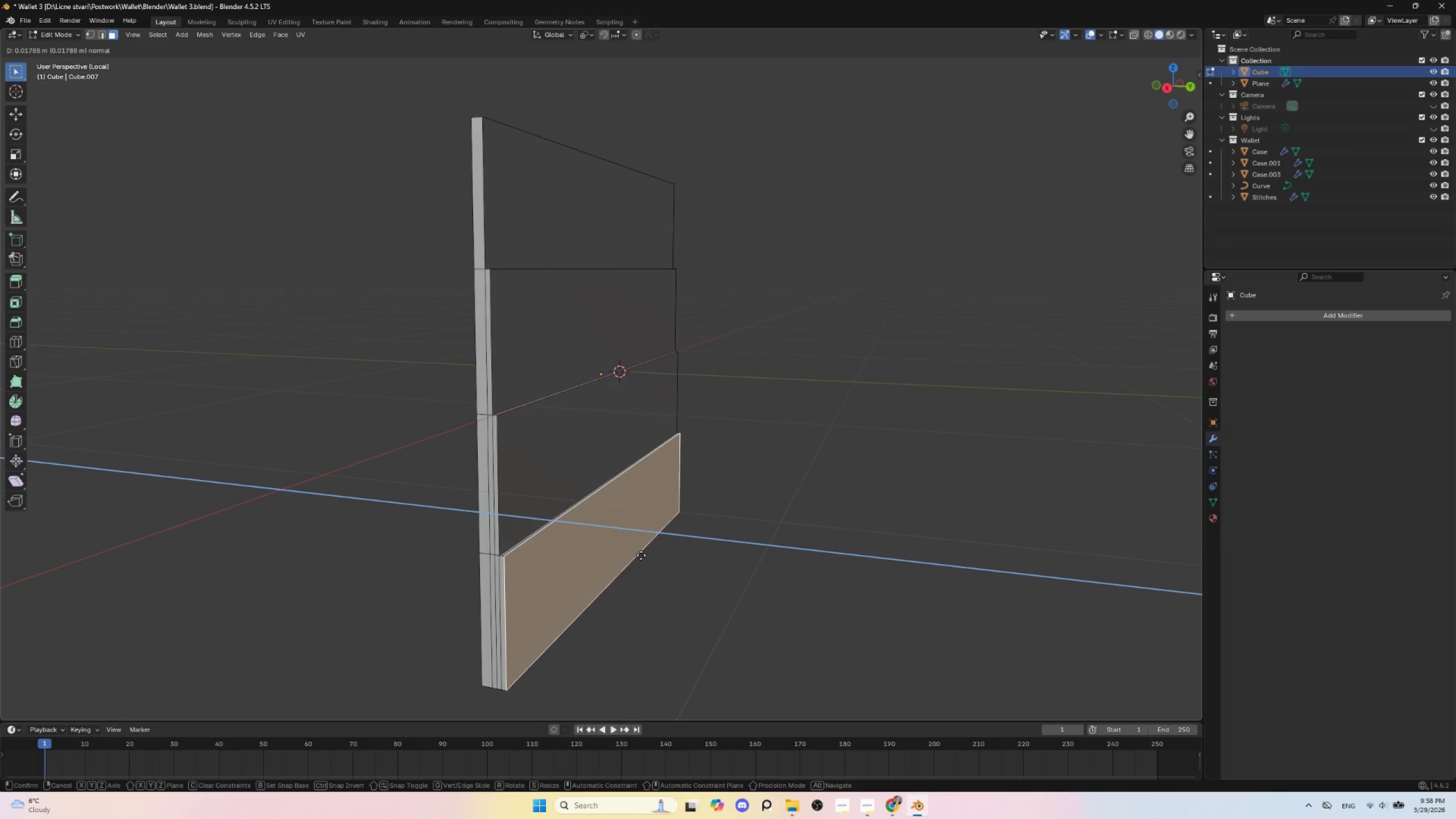 
left_click([641, 555])
 